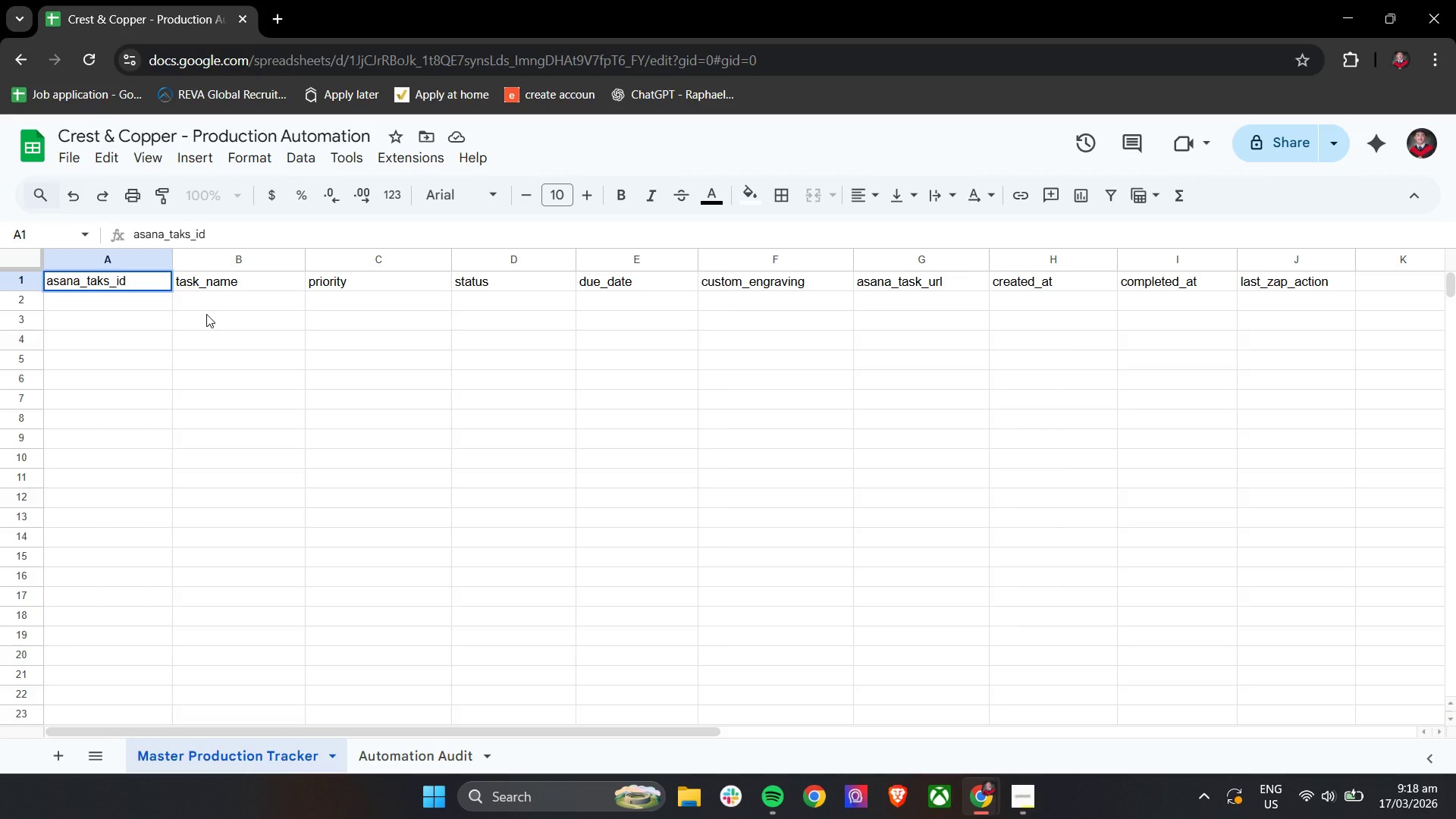 
key(Backspace)
 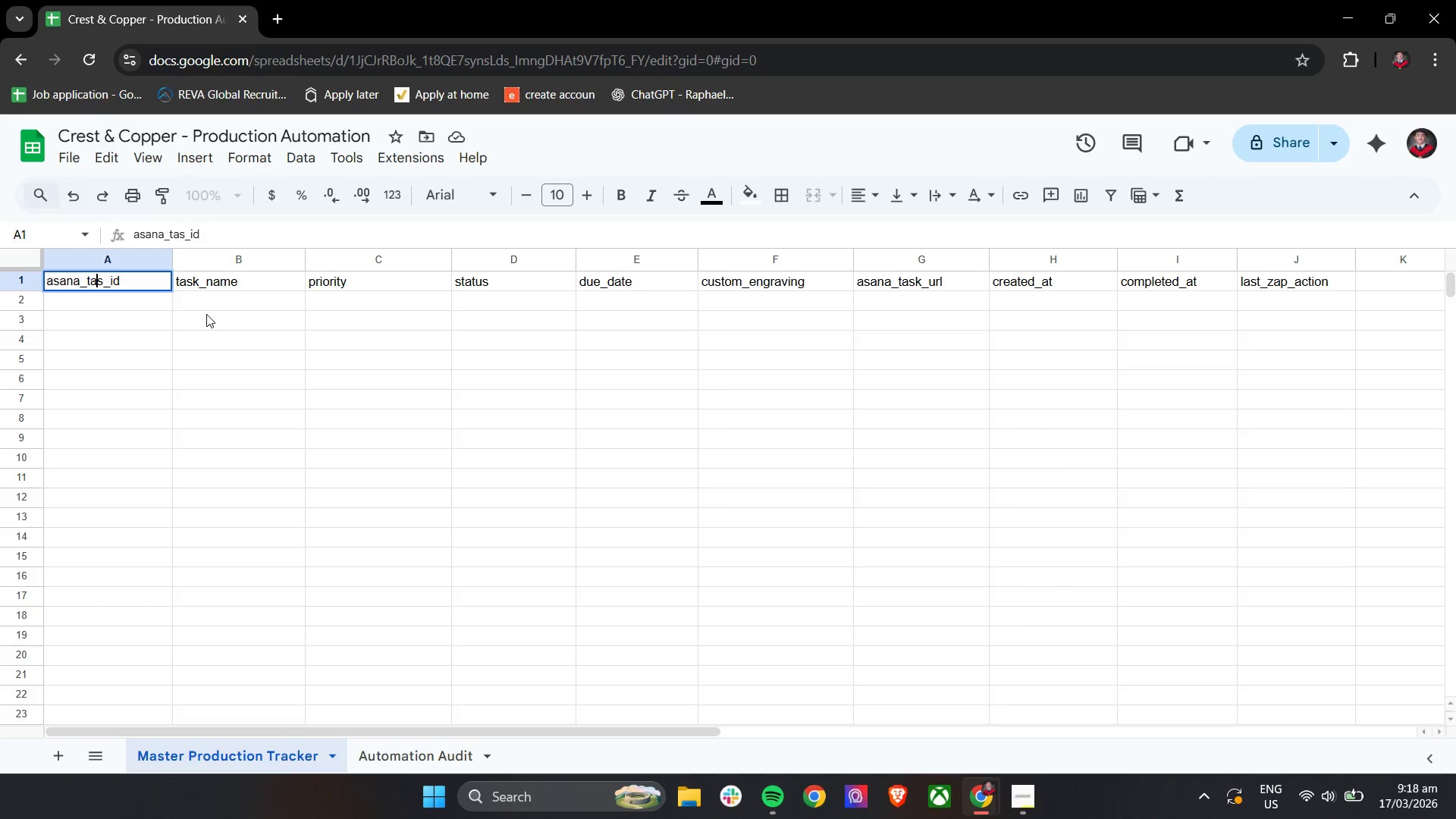 
key(ArrowRight)
 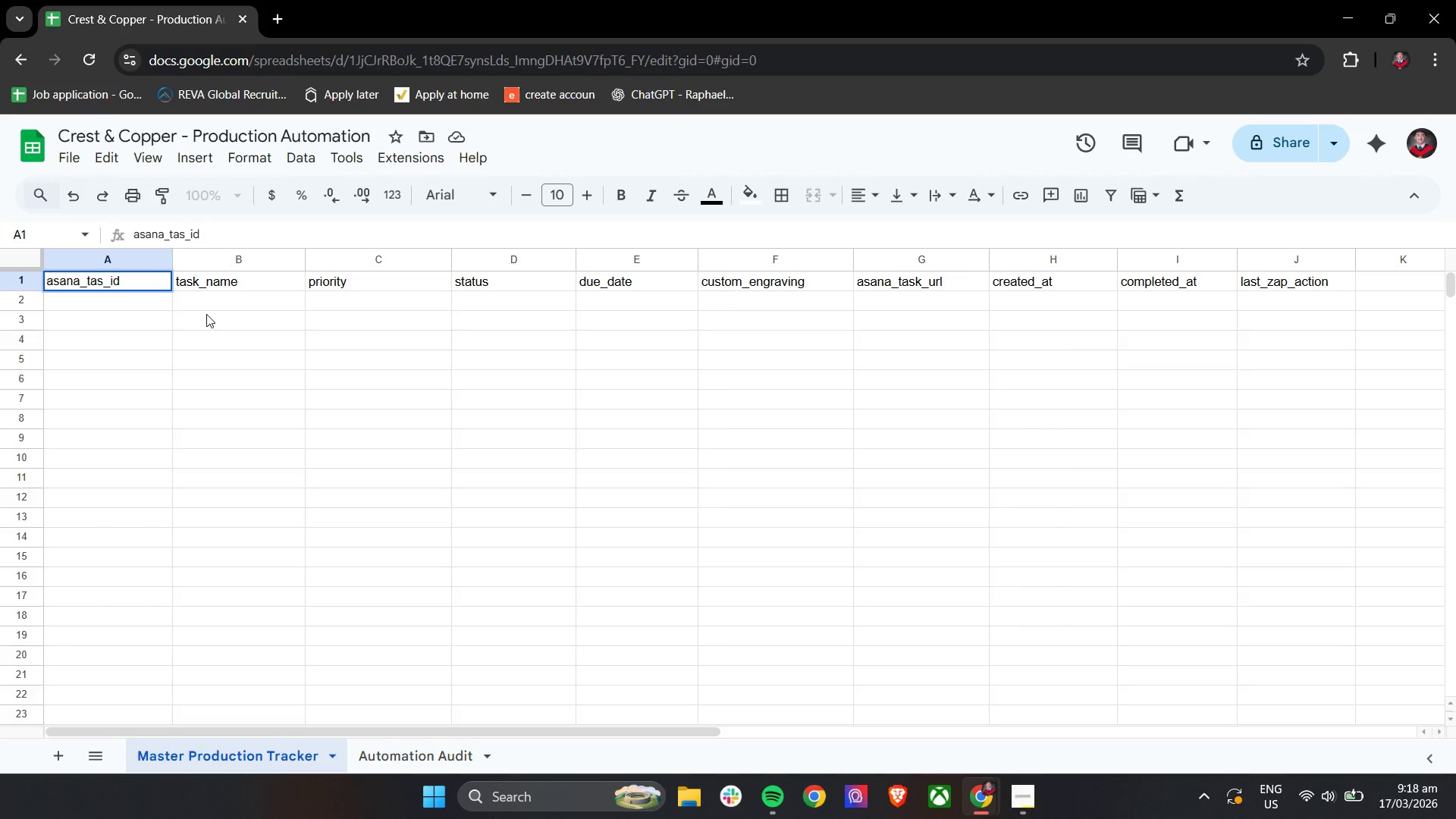 
key(K)
 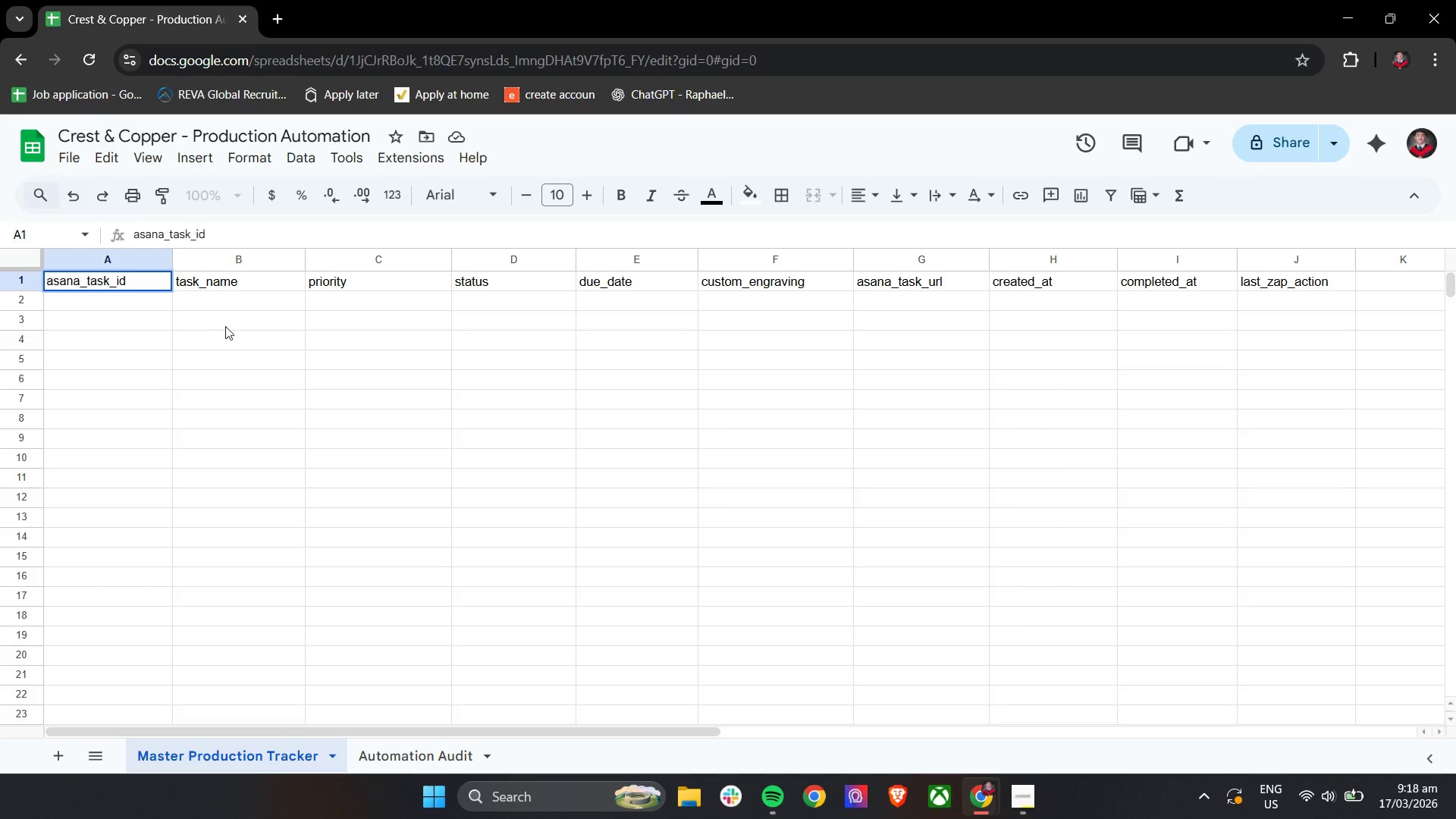 
left_click([260, 356])
 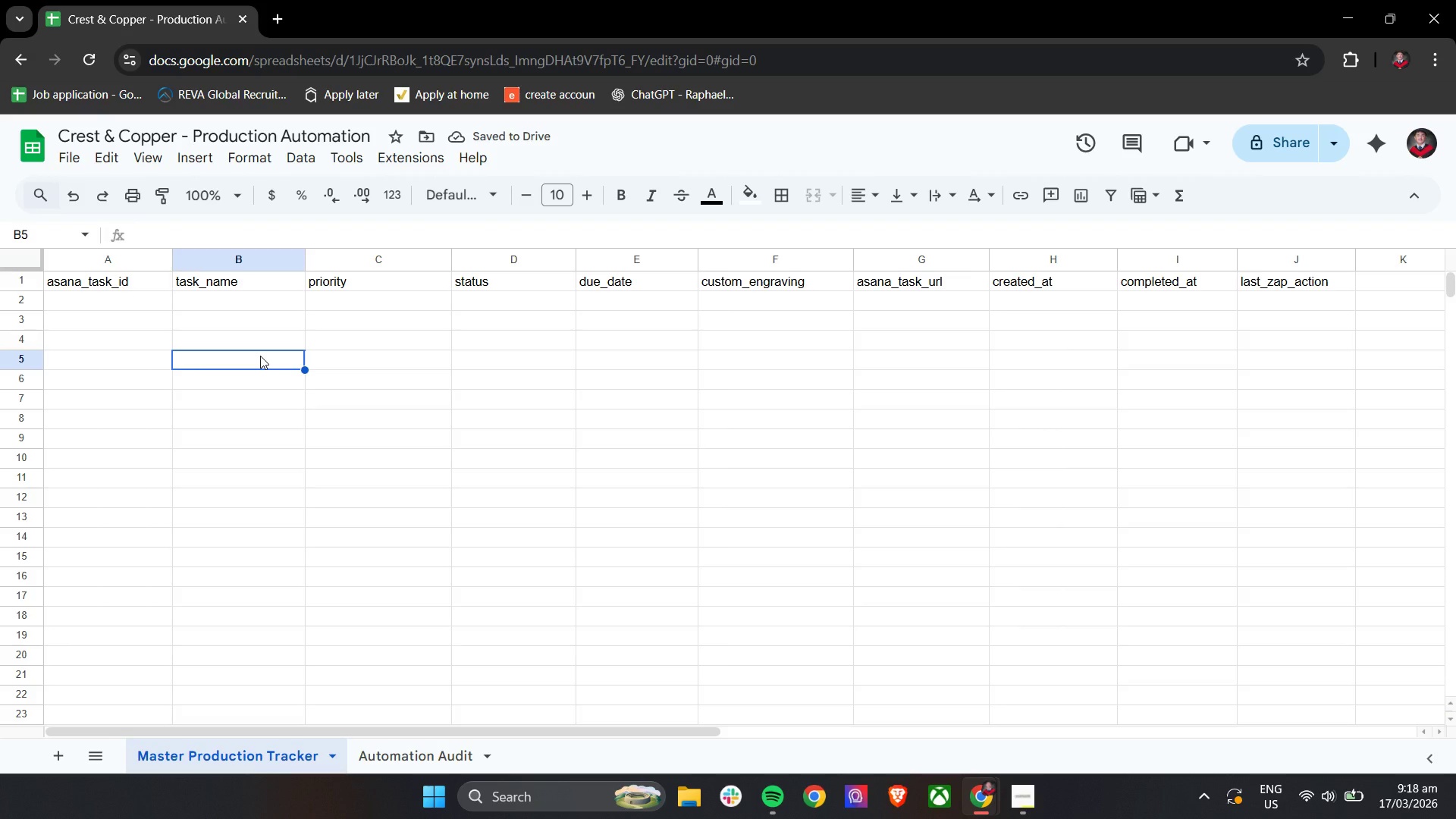 
wait(6.02)
 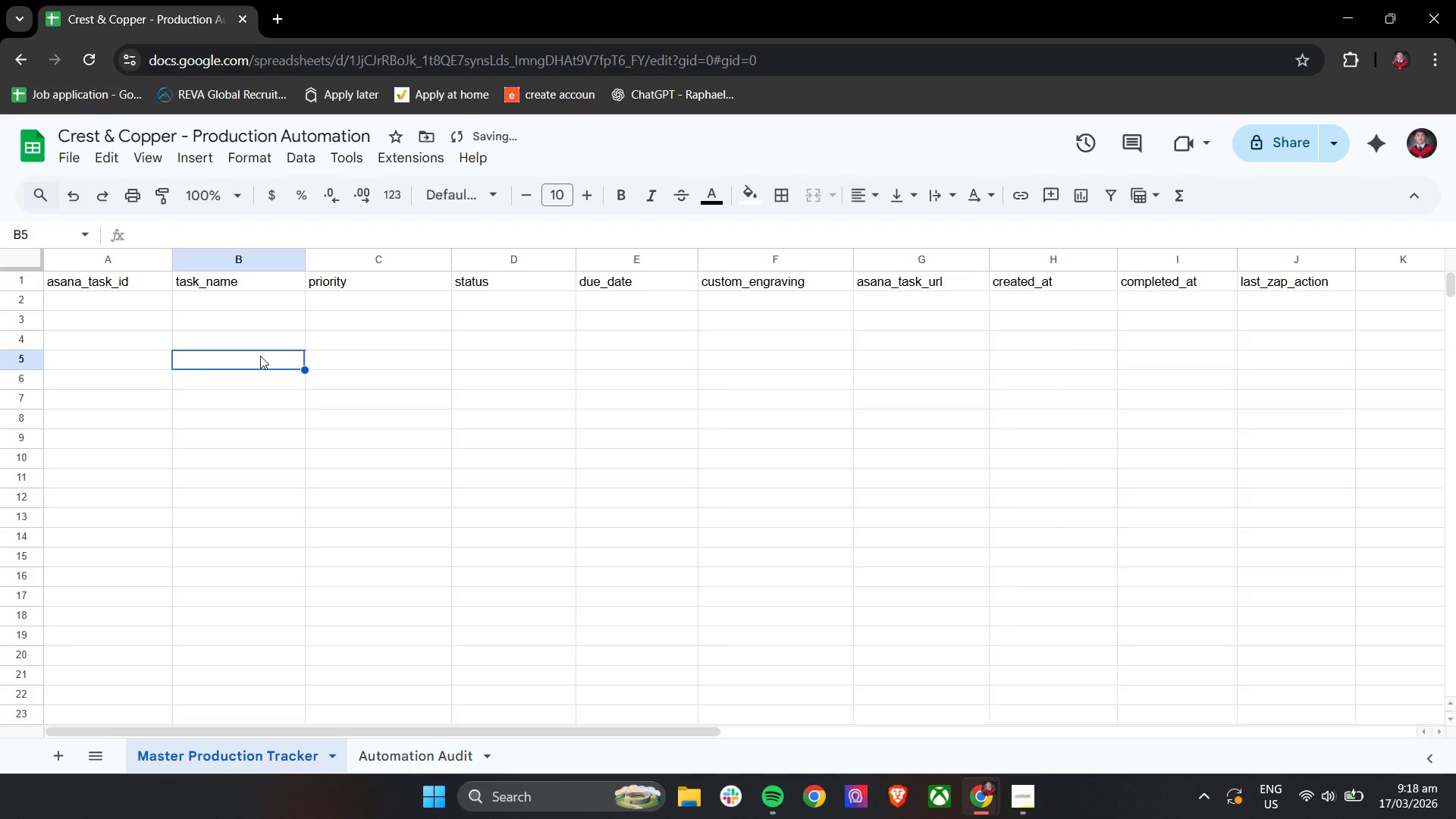 
left_click([80, 297])
 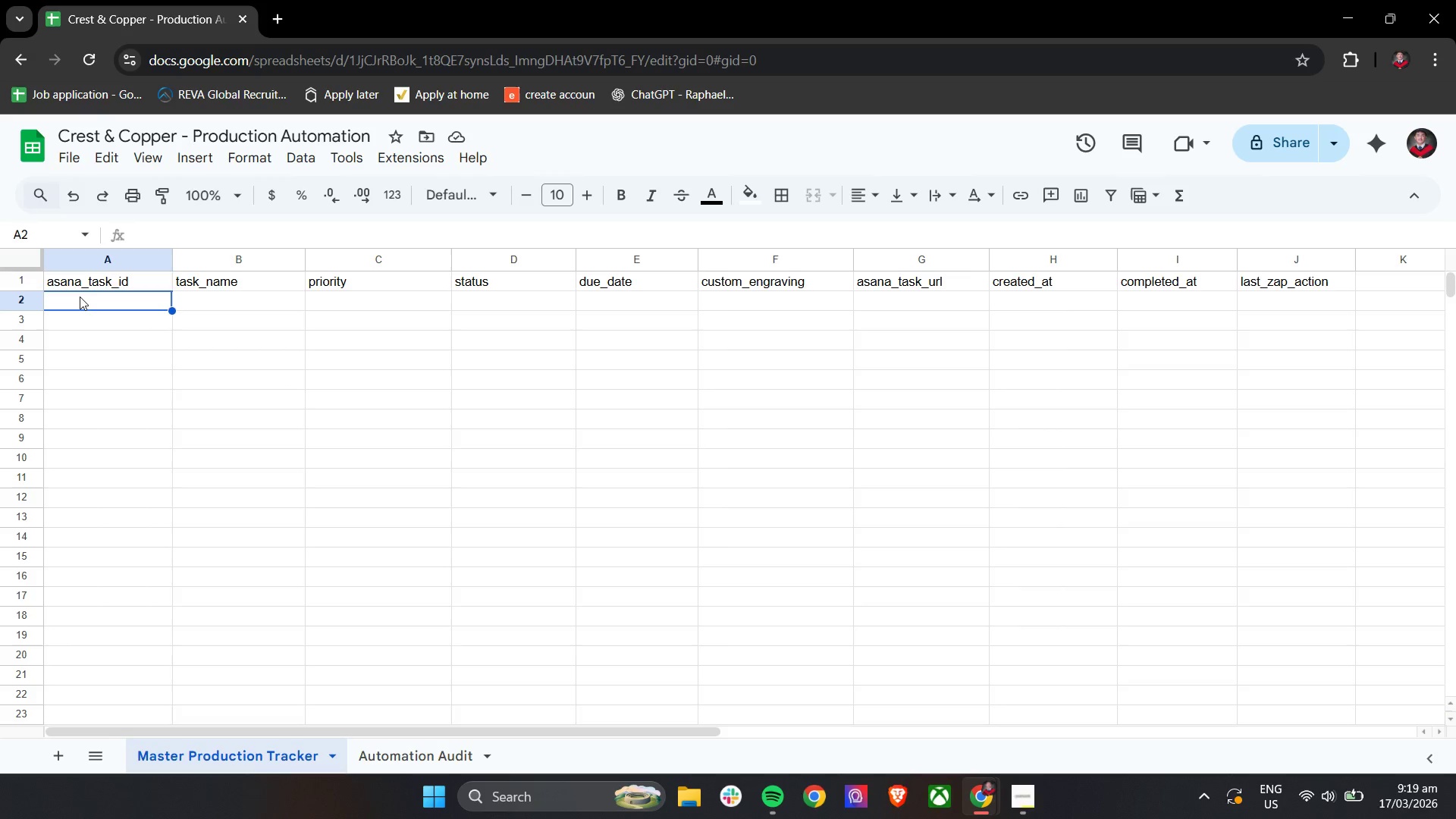 
type(123)
 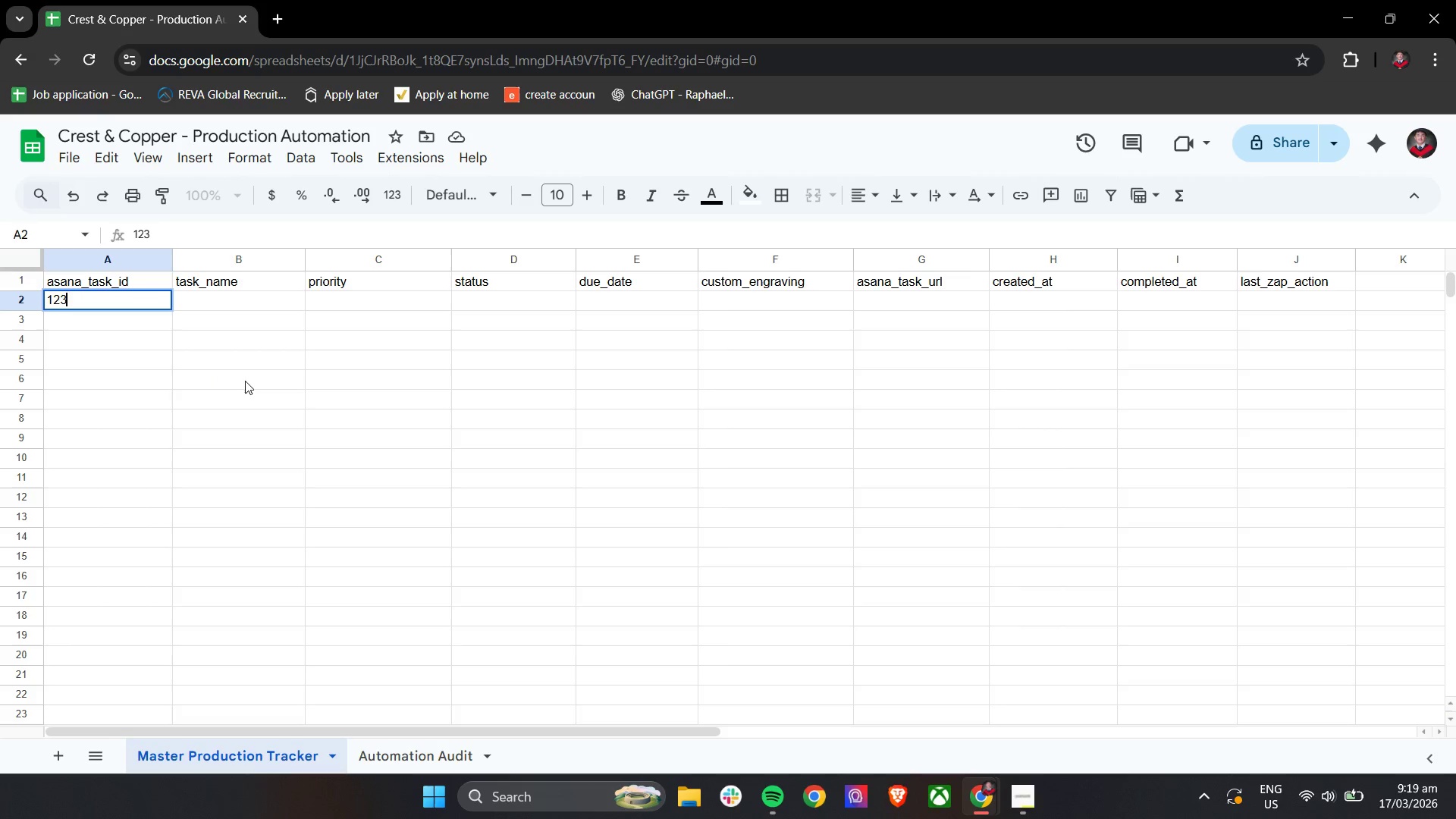 
key(4)
 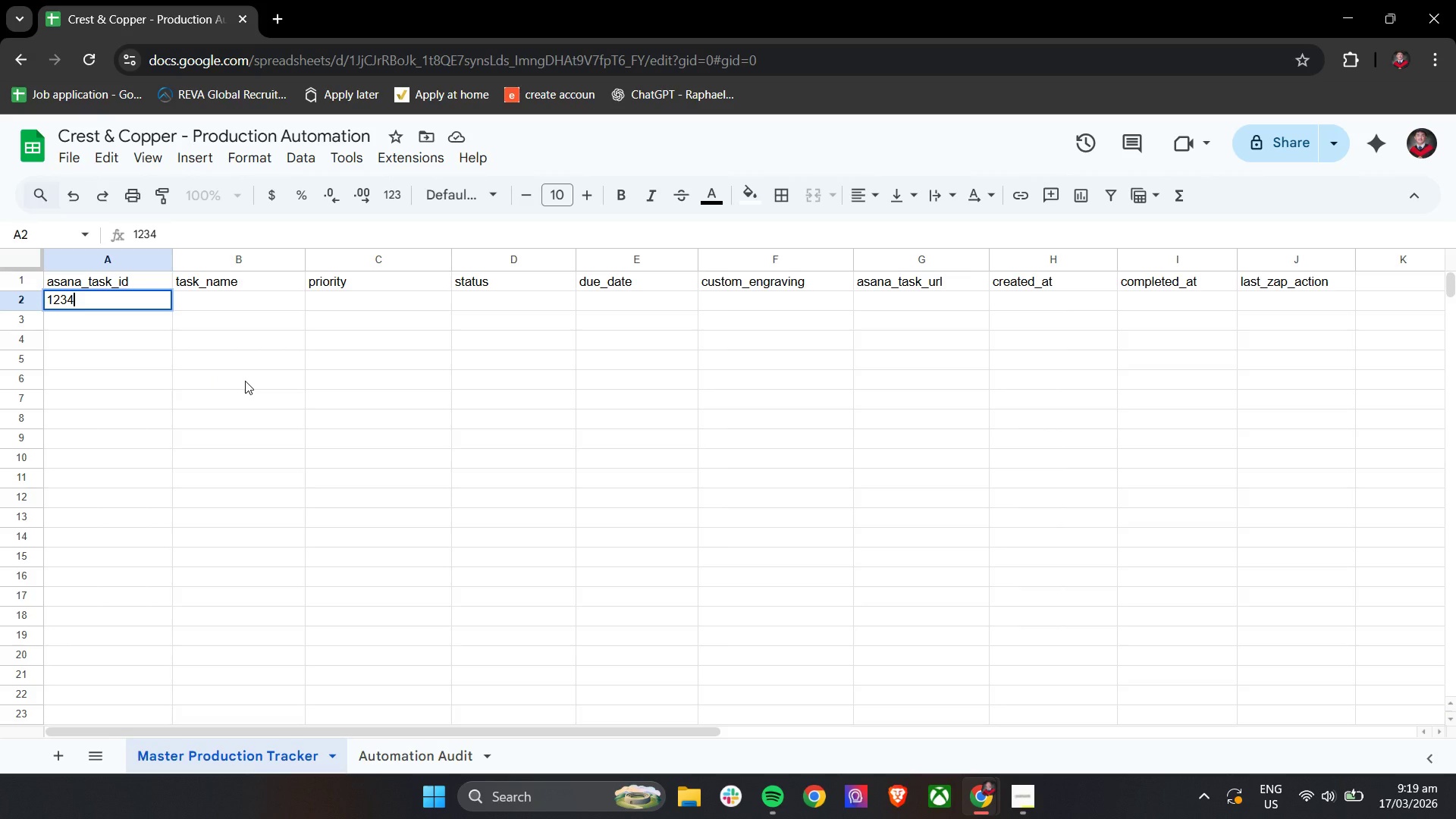 
type(56789)
key(Tab)
 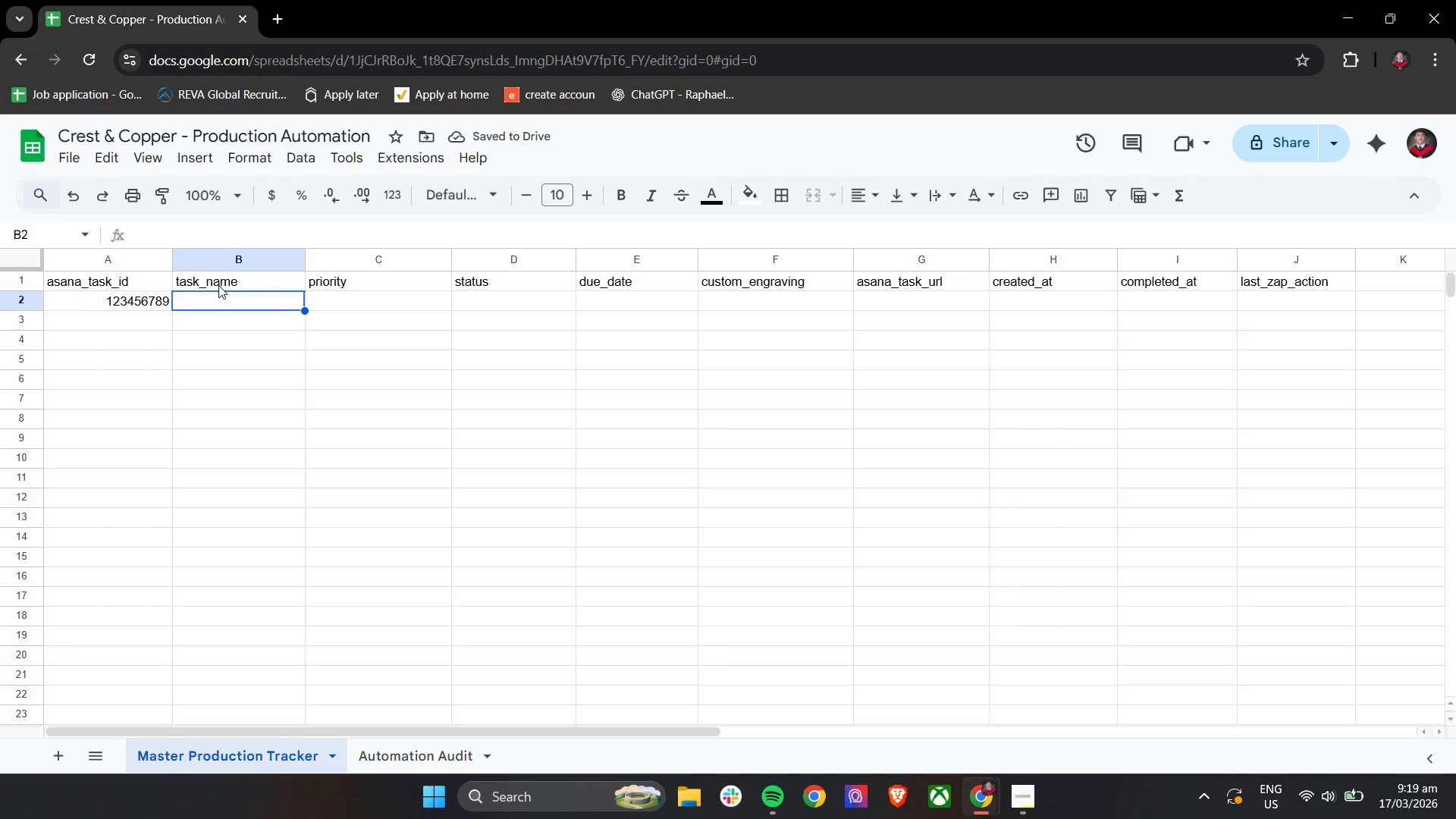 
wait(5.81)
 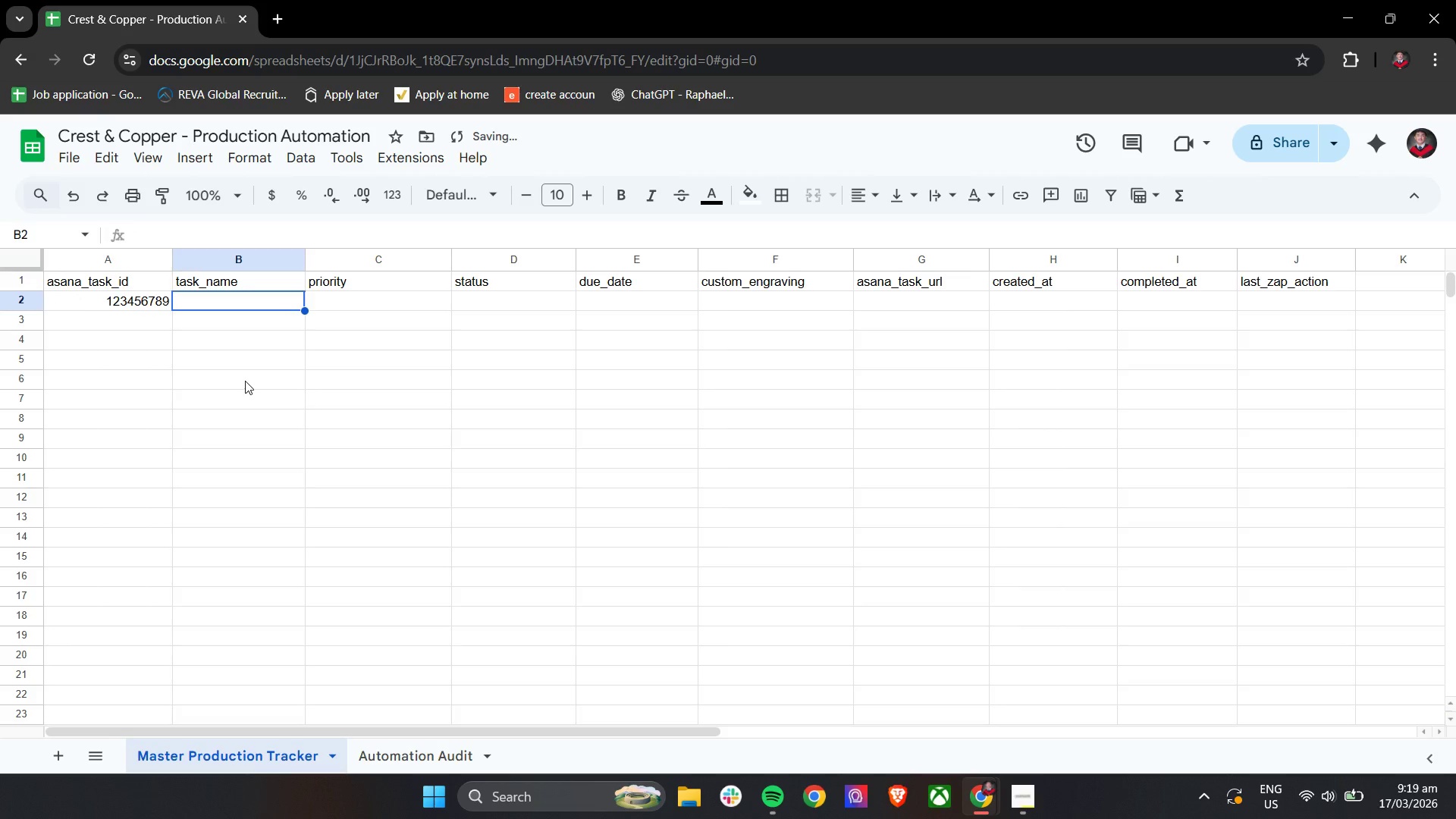 
key(Control+A)
 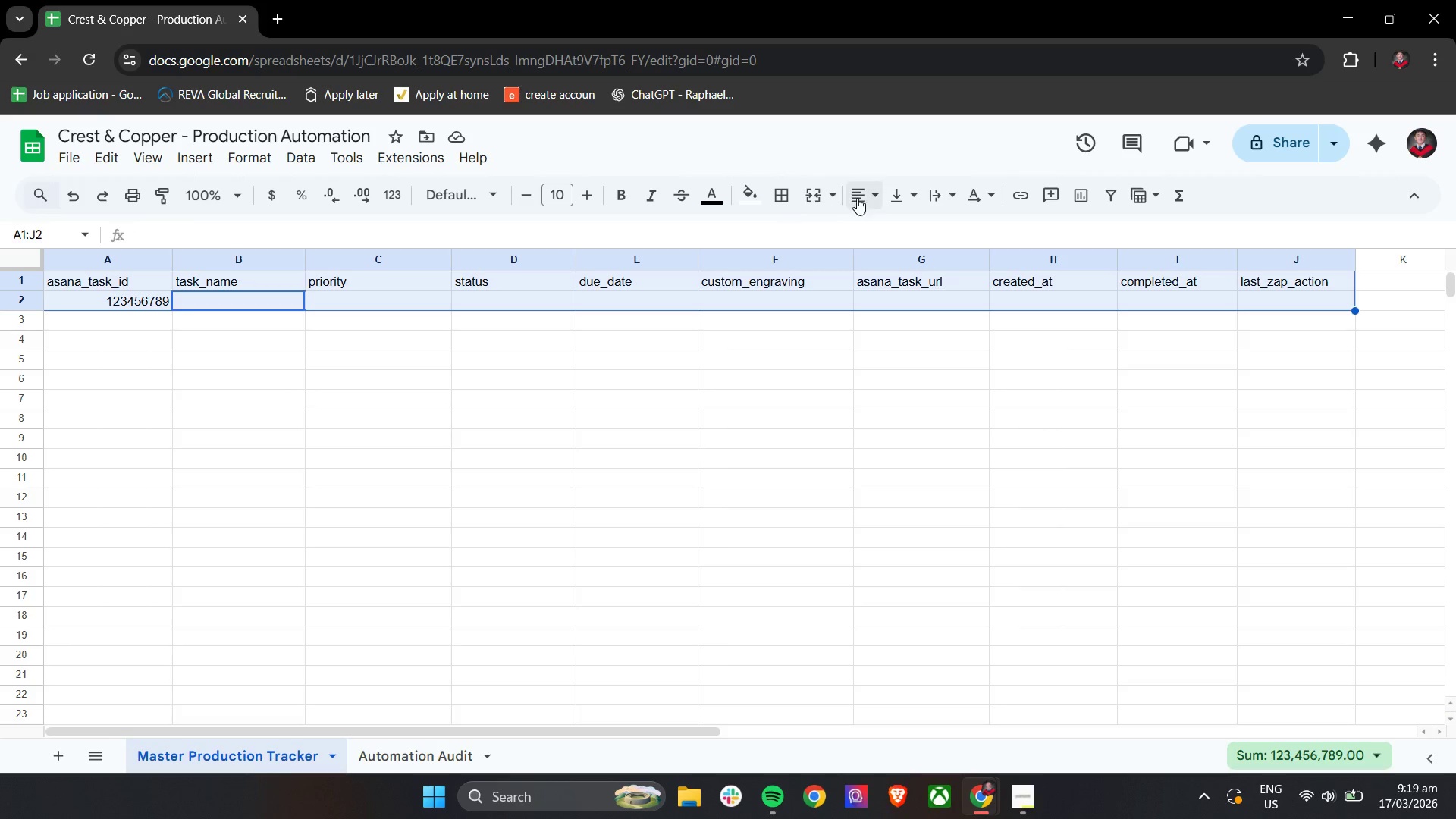 
left_click([864, 190])
 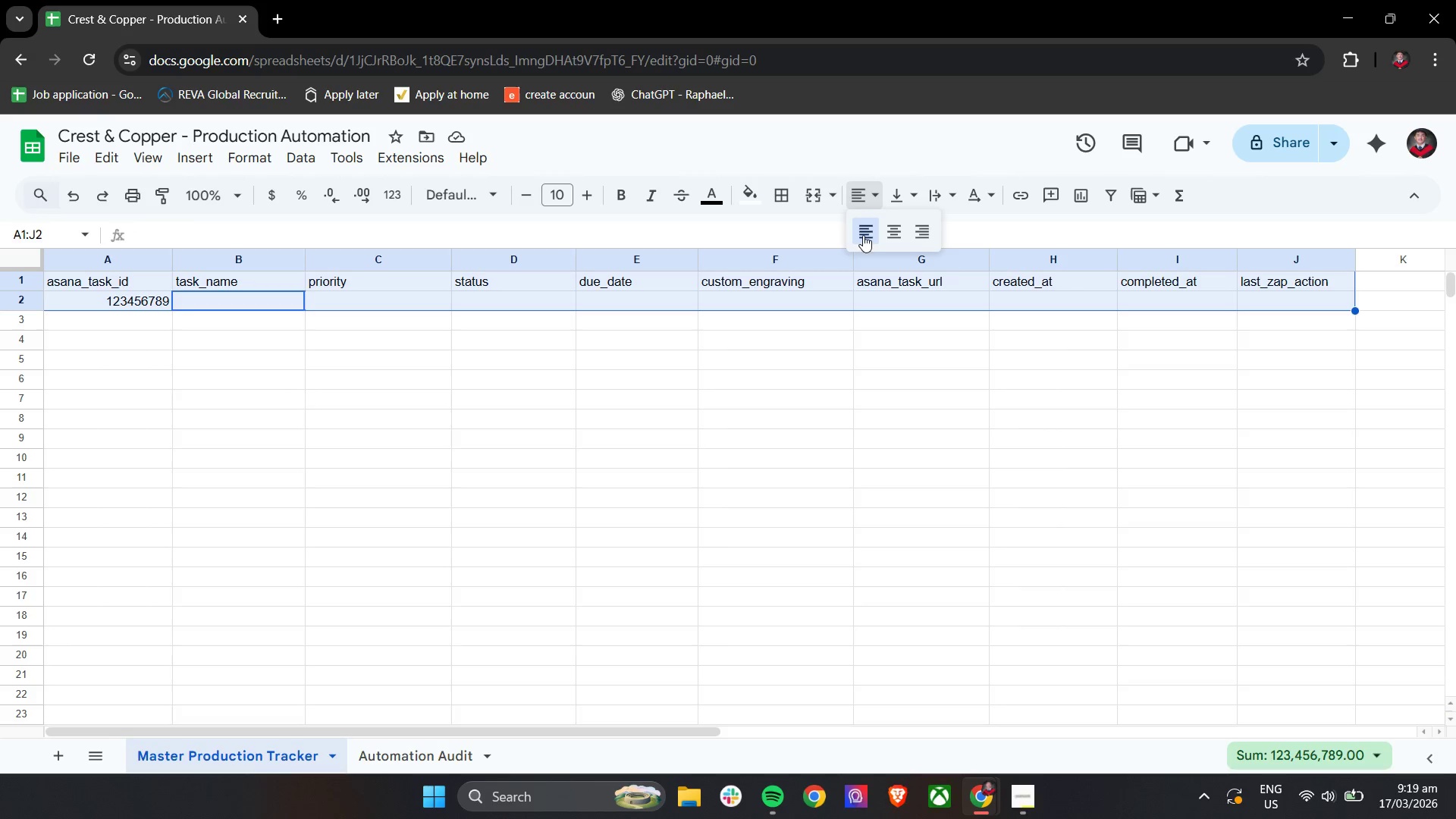 
left_click([864, 236])
 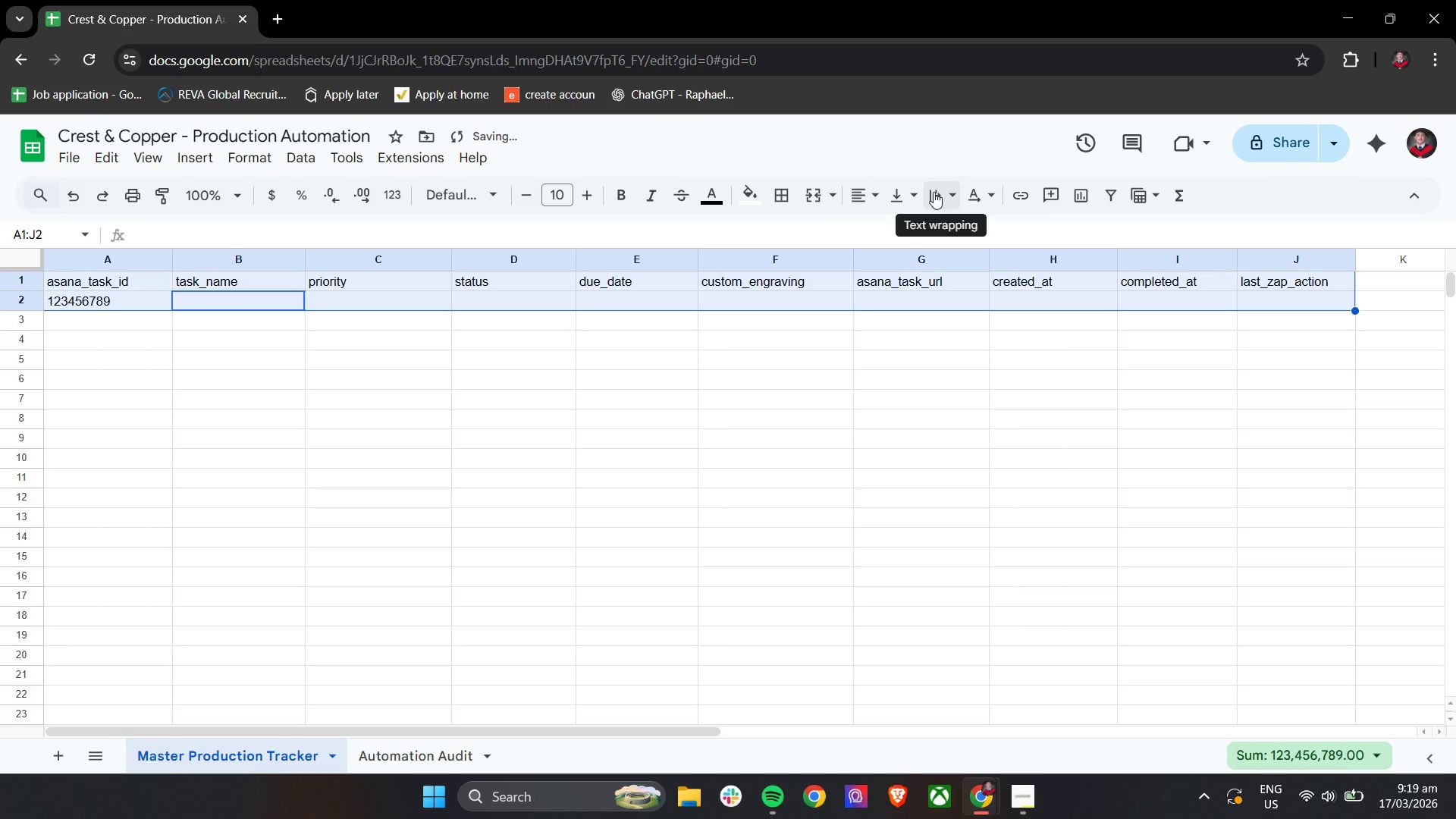 
left_click([934, 192])
 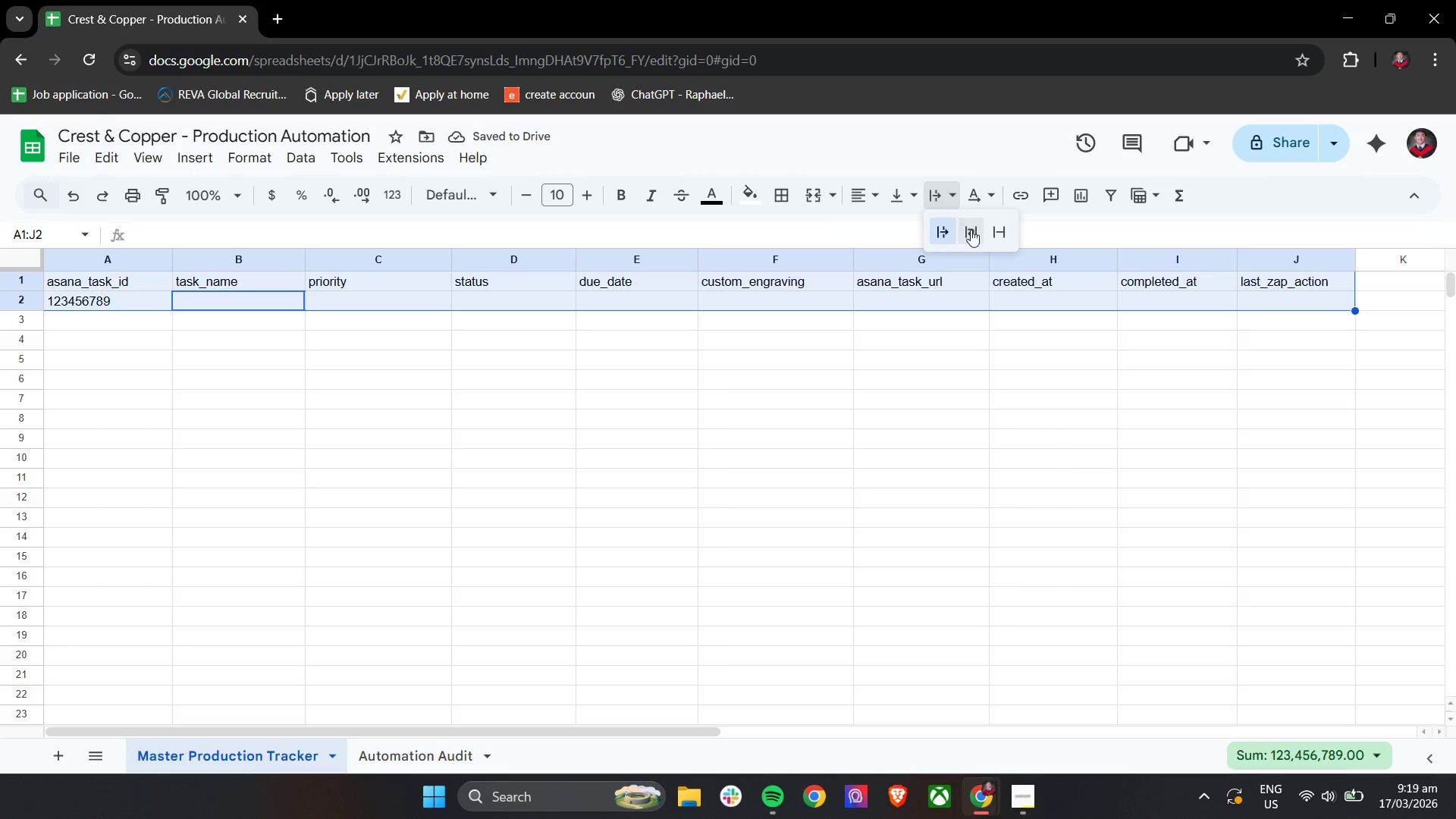 
left_click([971, 231])
 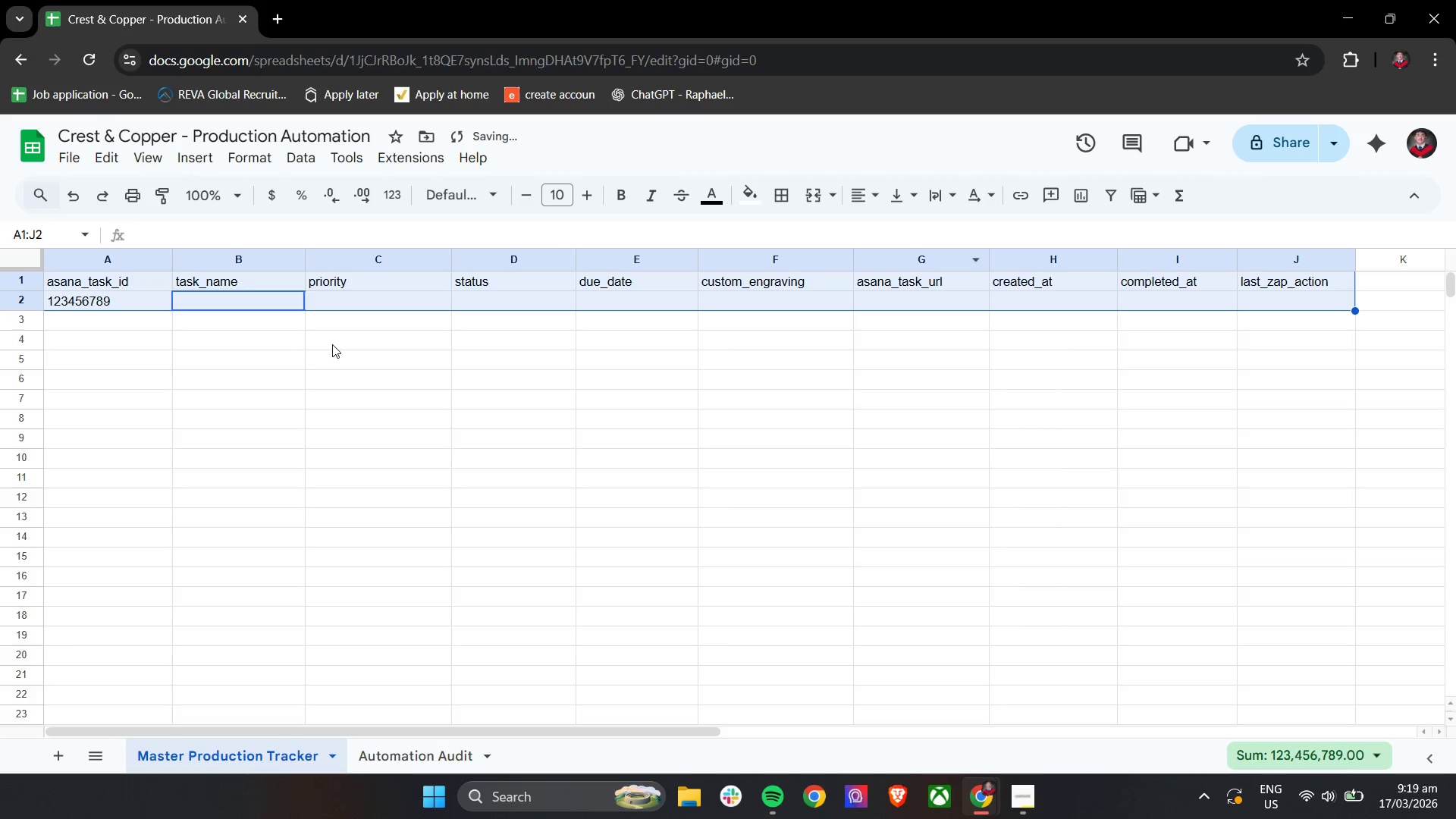 
left_click([303, 344])
 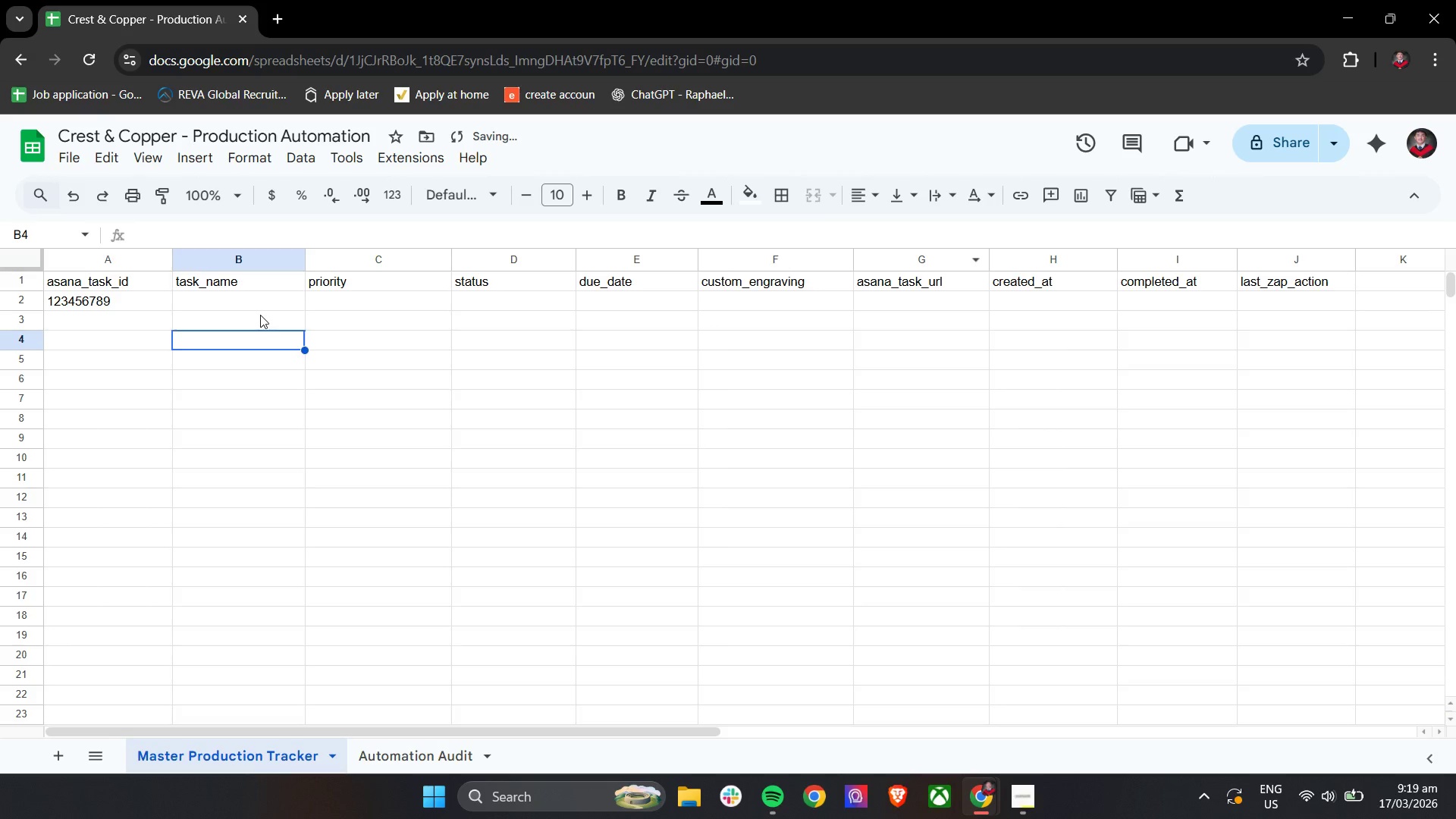 
left_click([260, 308])
 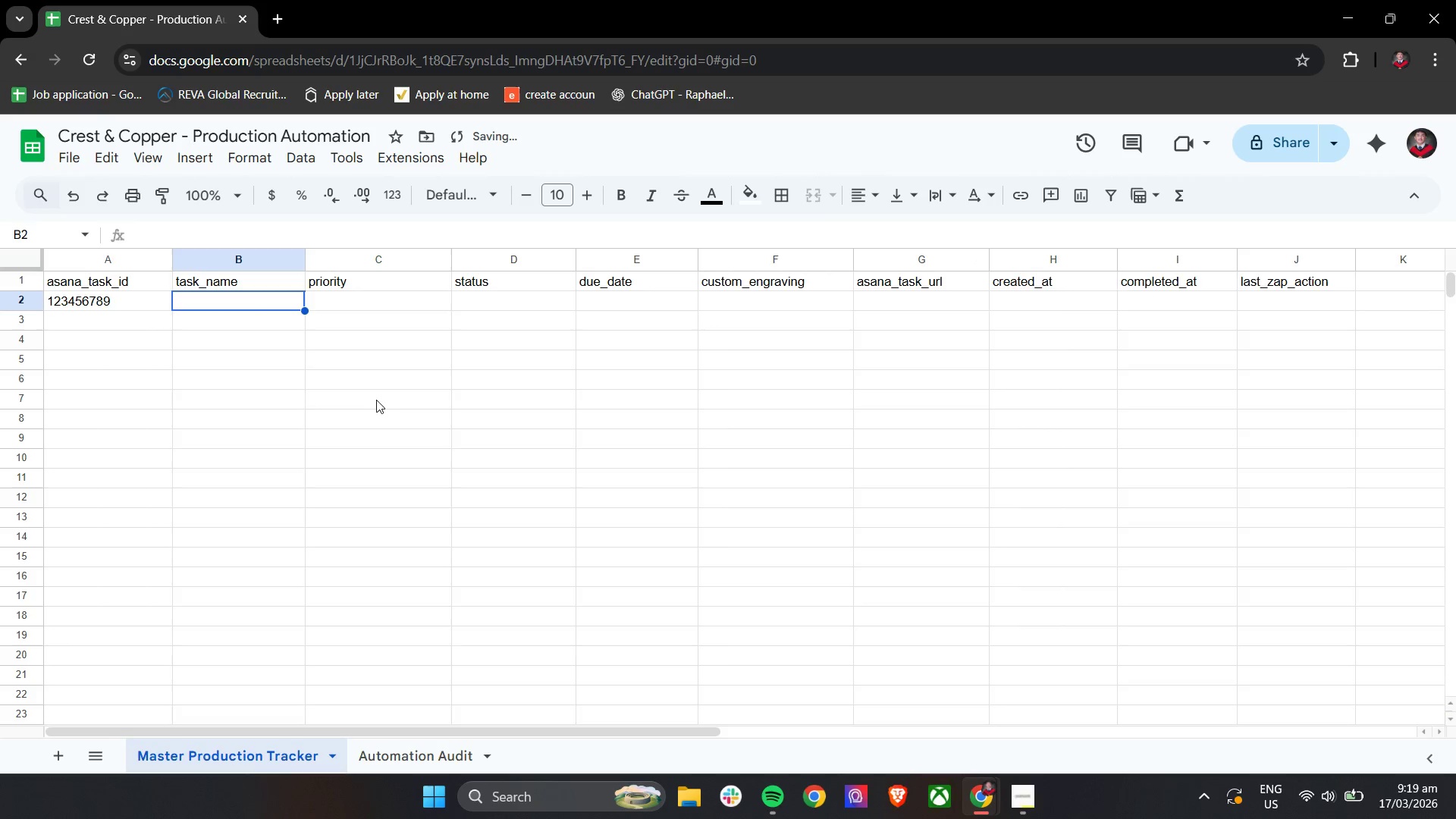 
key(Control+A)
 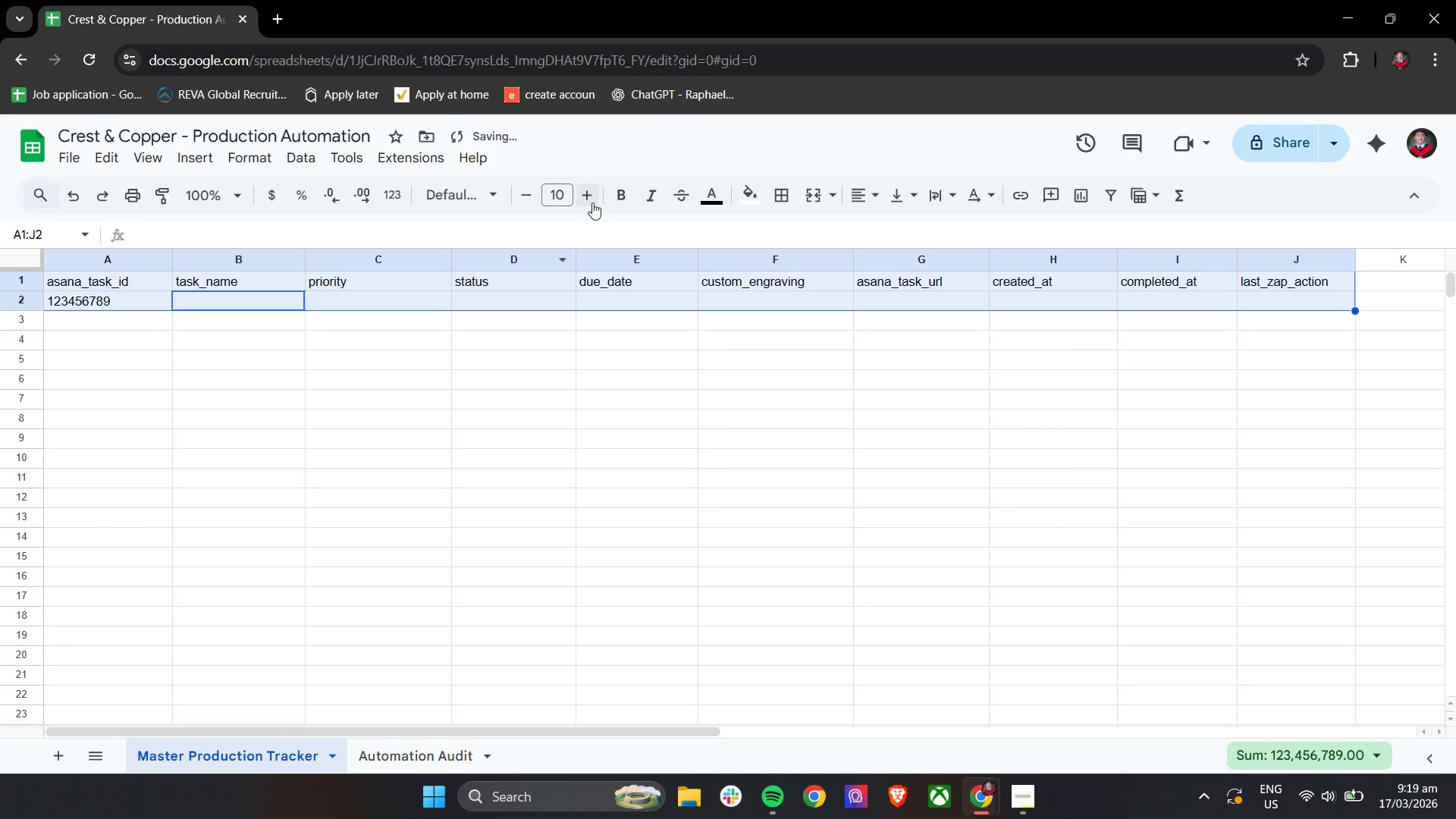 
left_click([595, 193])
 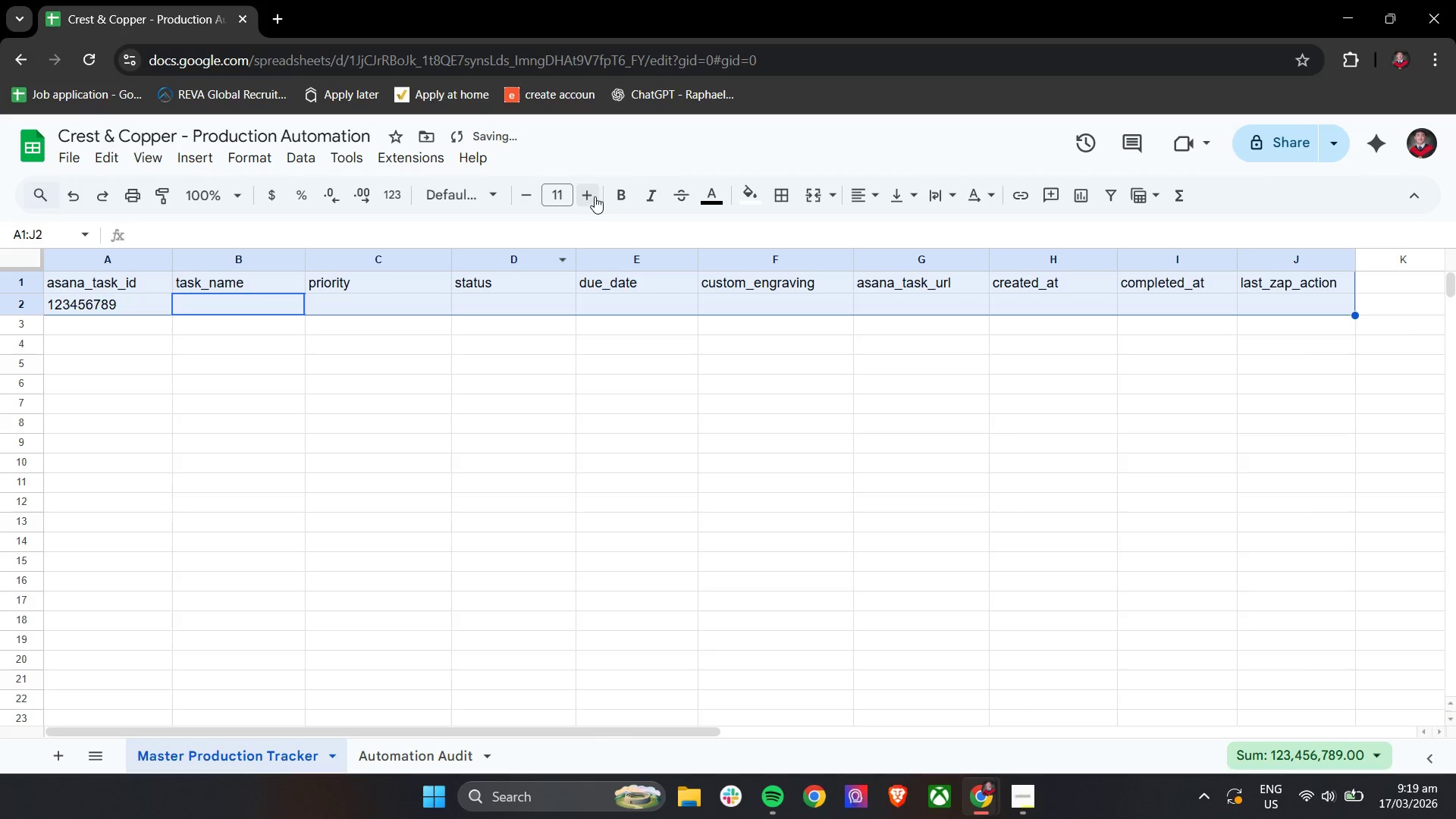 
left_click([535, 397])
 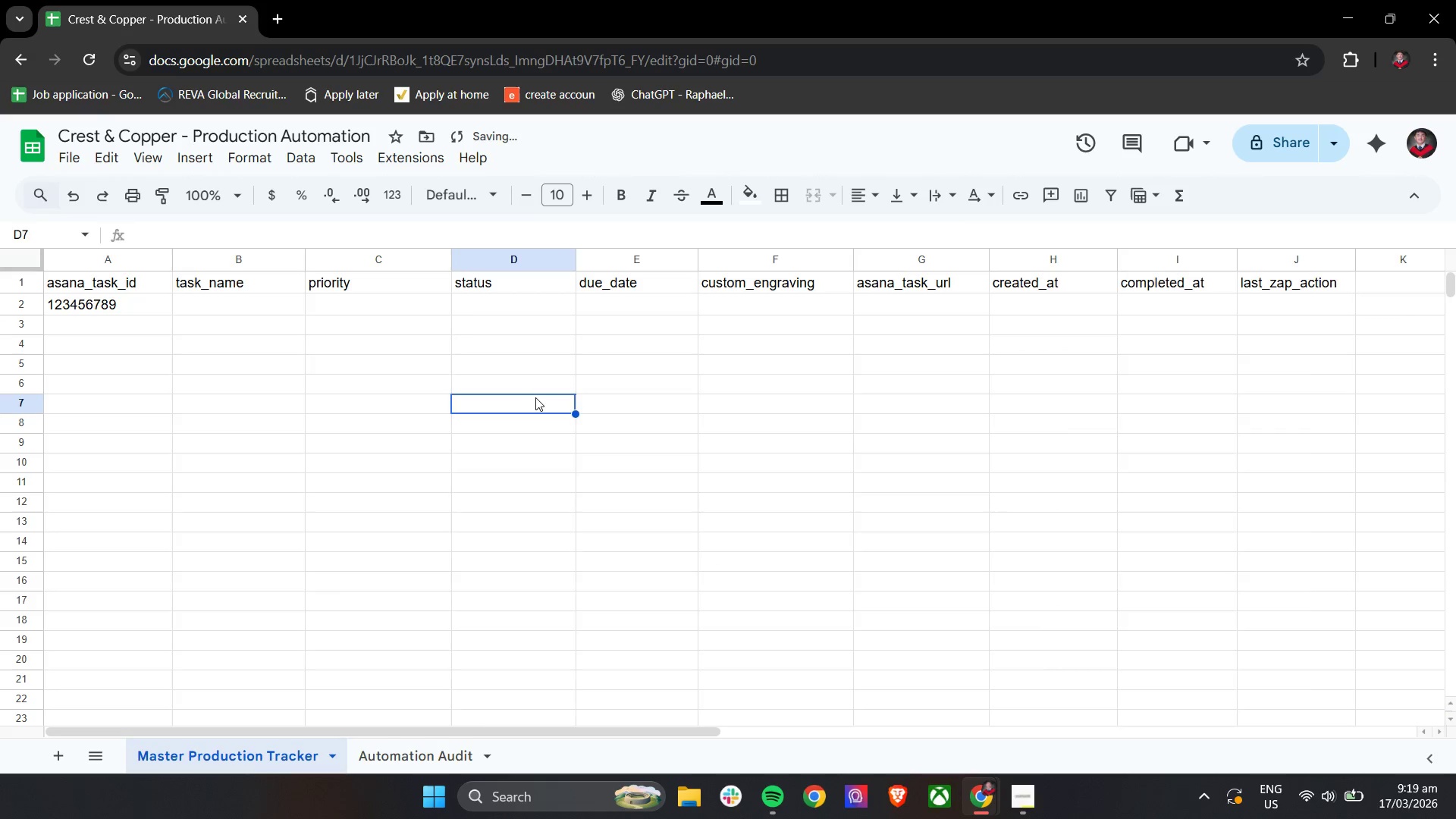 
hold_key(key=ControlLeft, duration=0.58)
 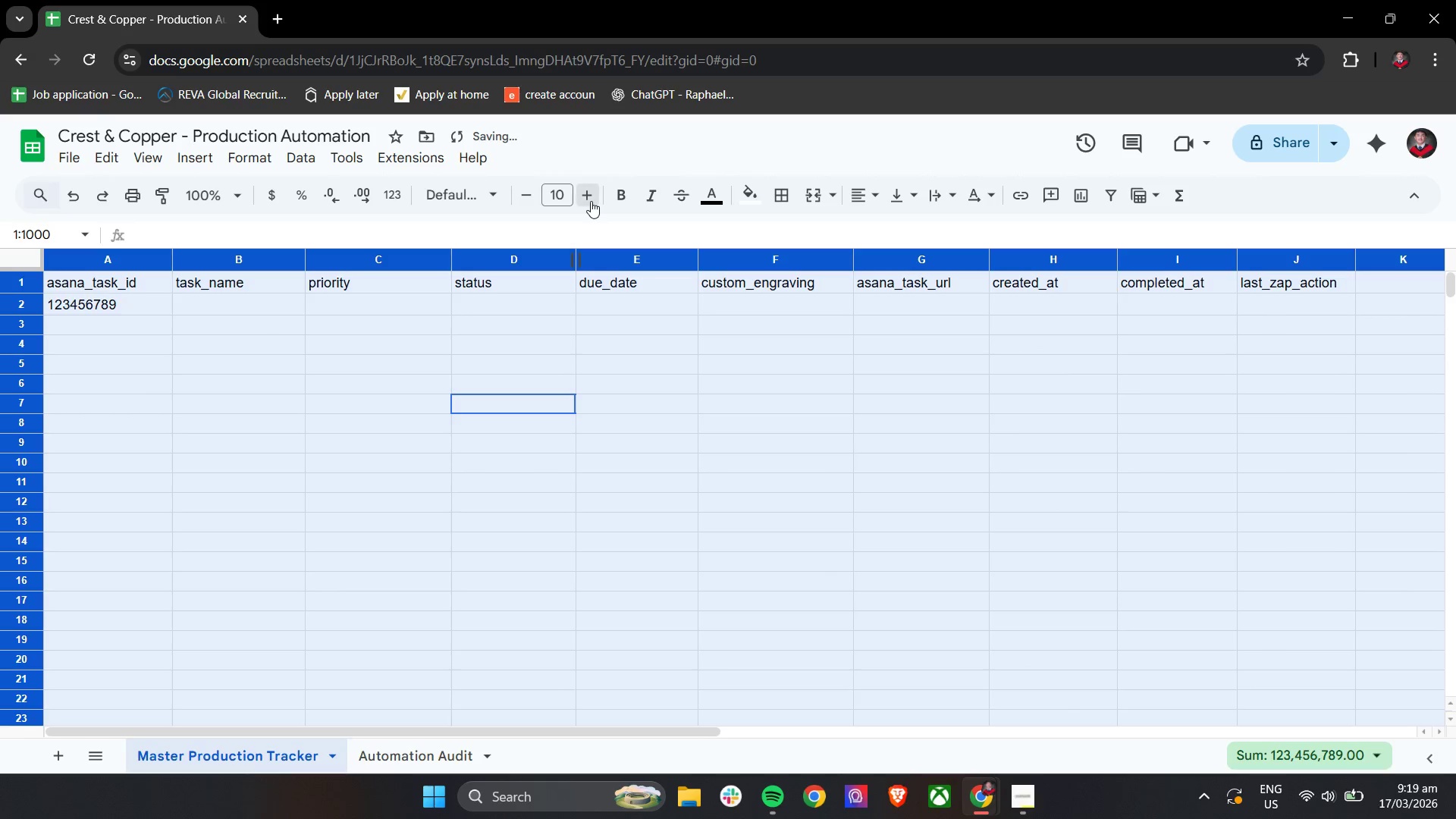 
hold_key(key=A, duration=0.36)
 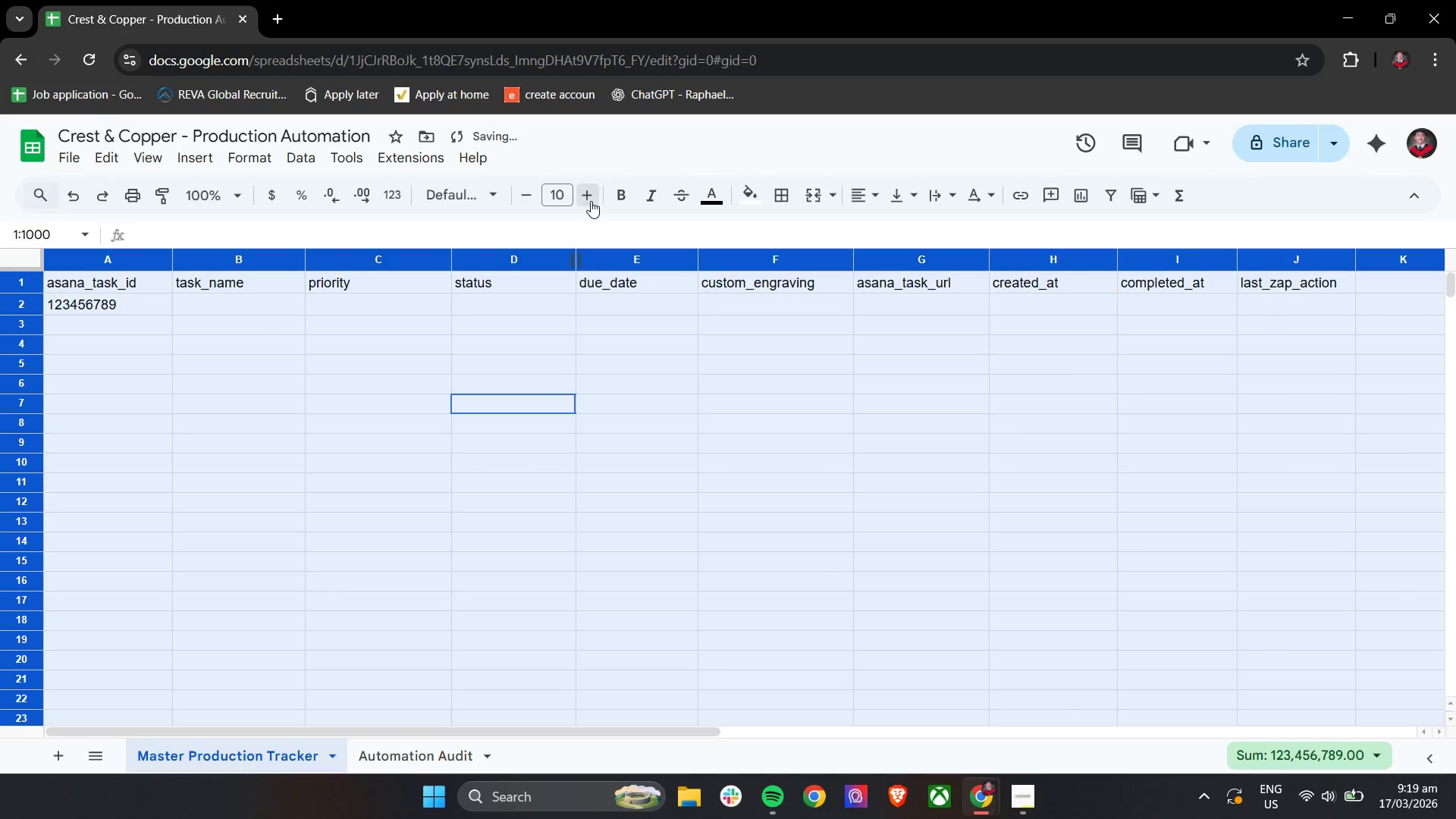 
double_click([591, 201])
 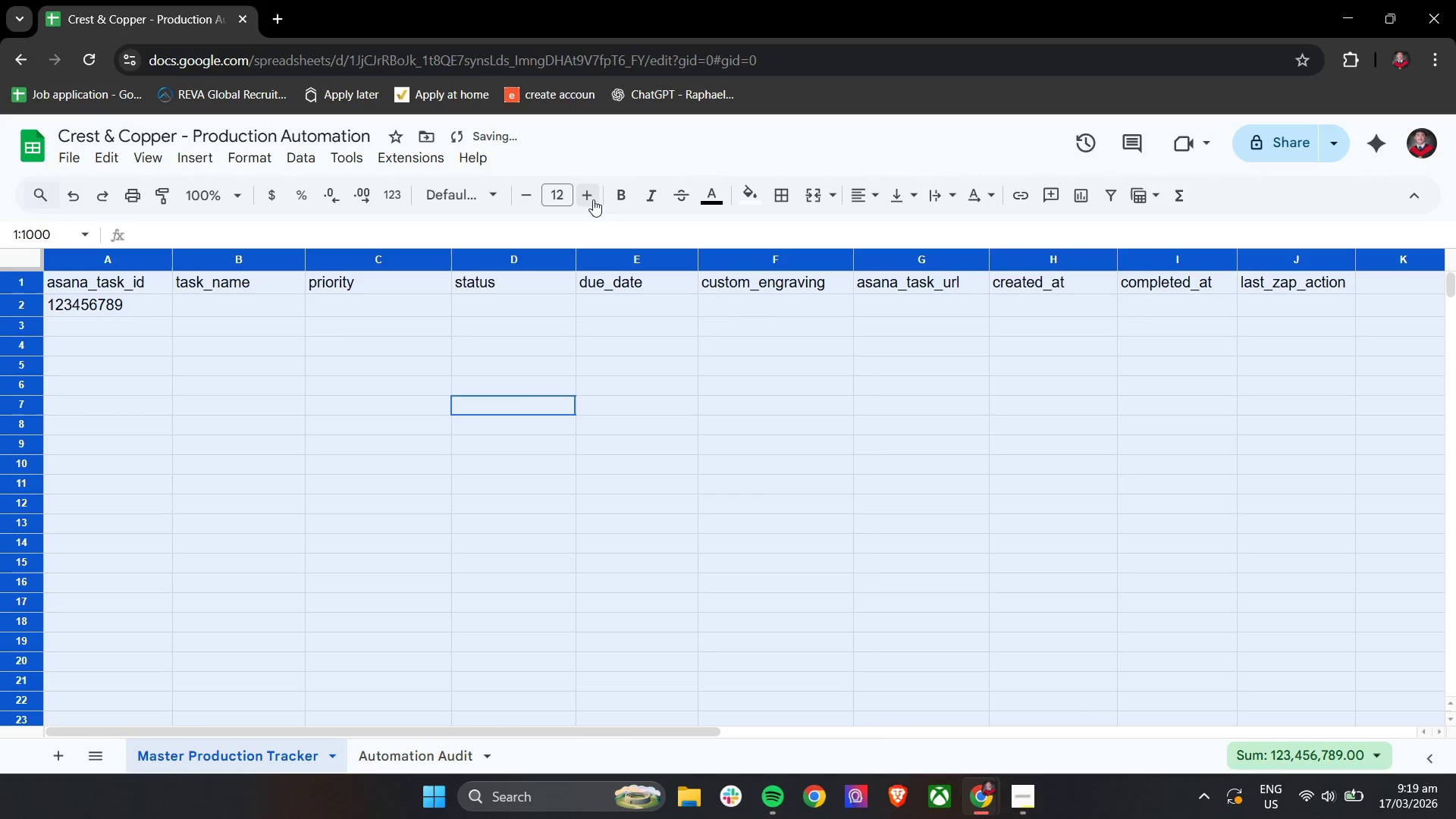 
left_click([472, 378])
 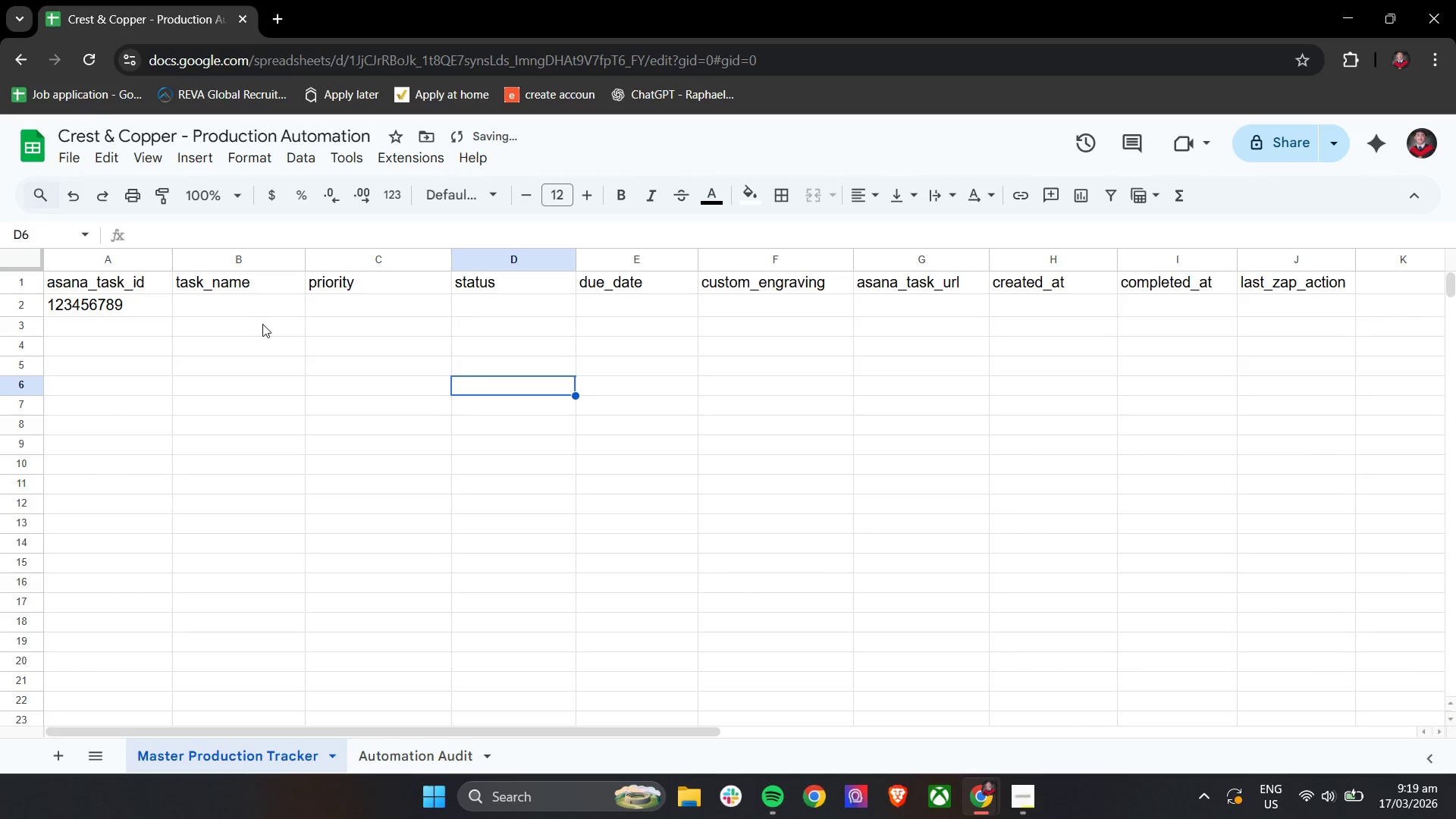 
left_click([256, 317])
 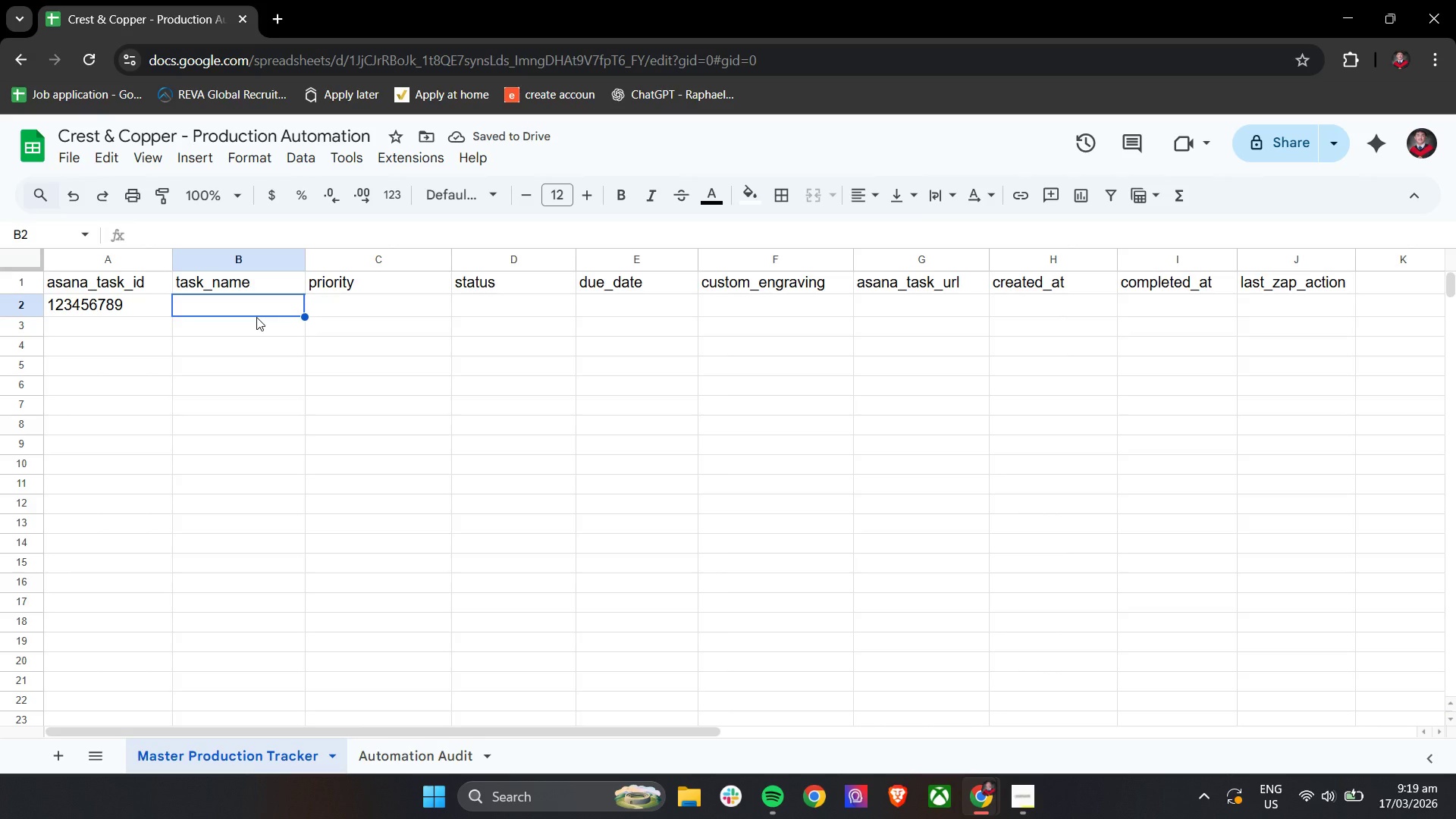 
type(Copper pan )
key(Backspace)
key(Backspace)
key(Backspace)
key(Backspace)
type(O)
key(Backspace)
type(Pan supp)
key(Backspace)
key(Backspace)
key(Backspace)
key(Backspace)
type(Supplir Confirmed)
 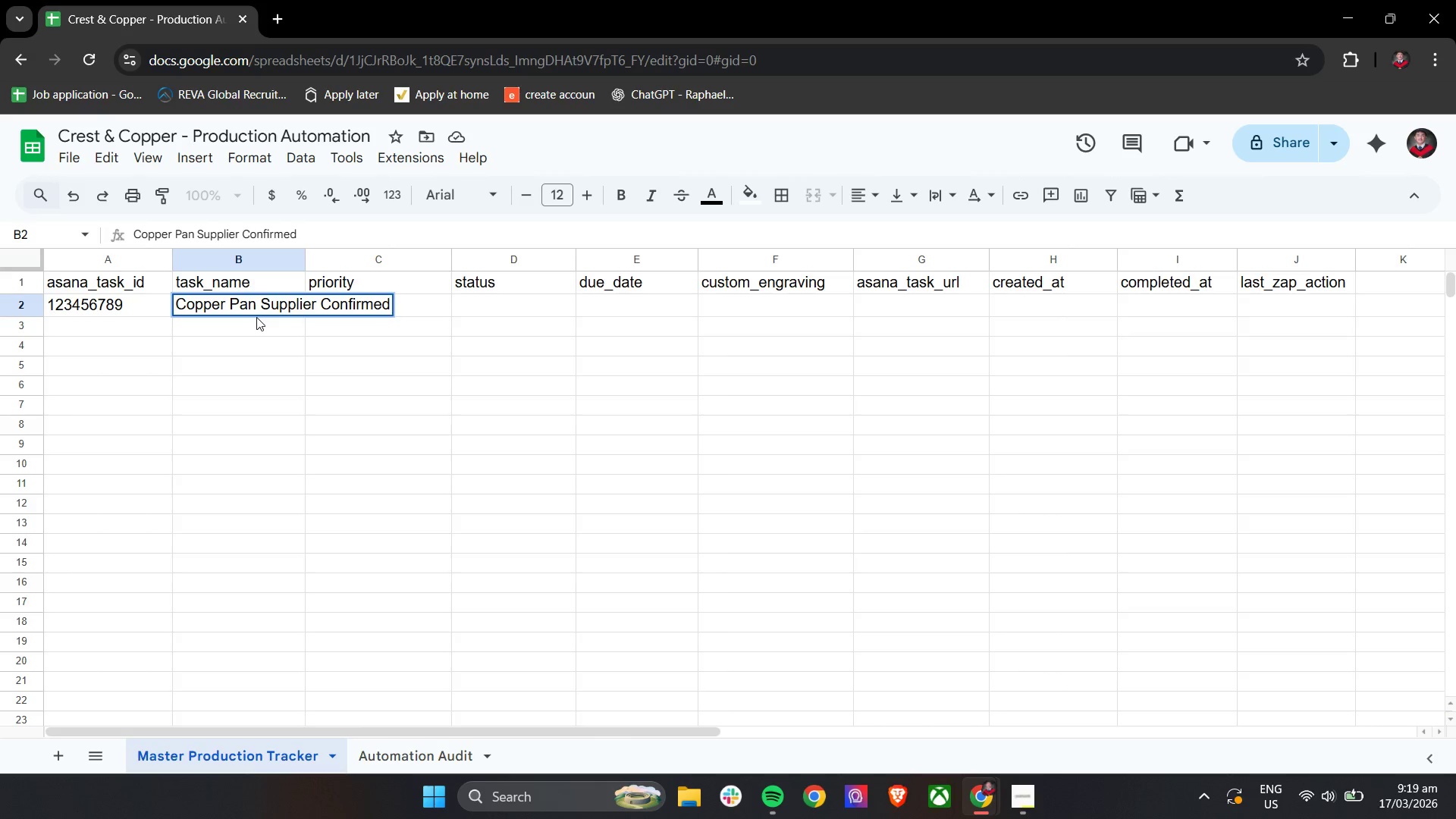 
left_click([321, 382])
 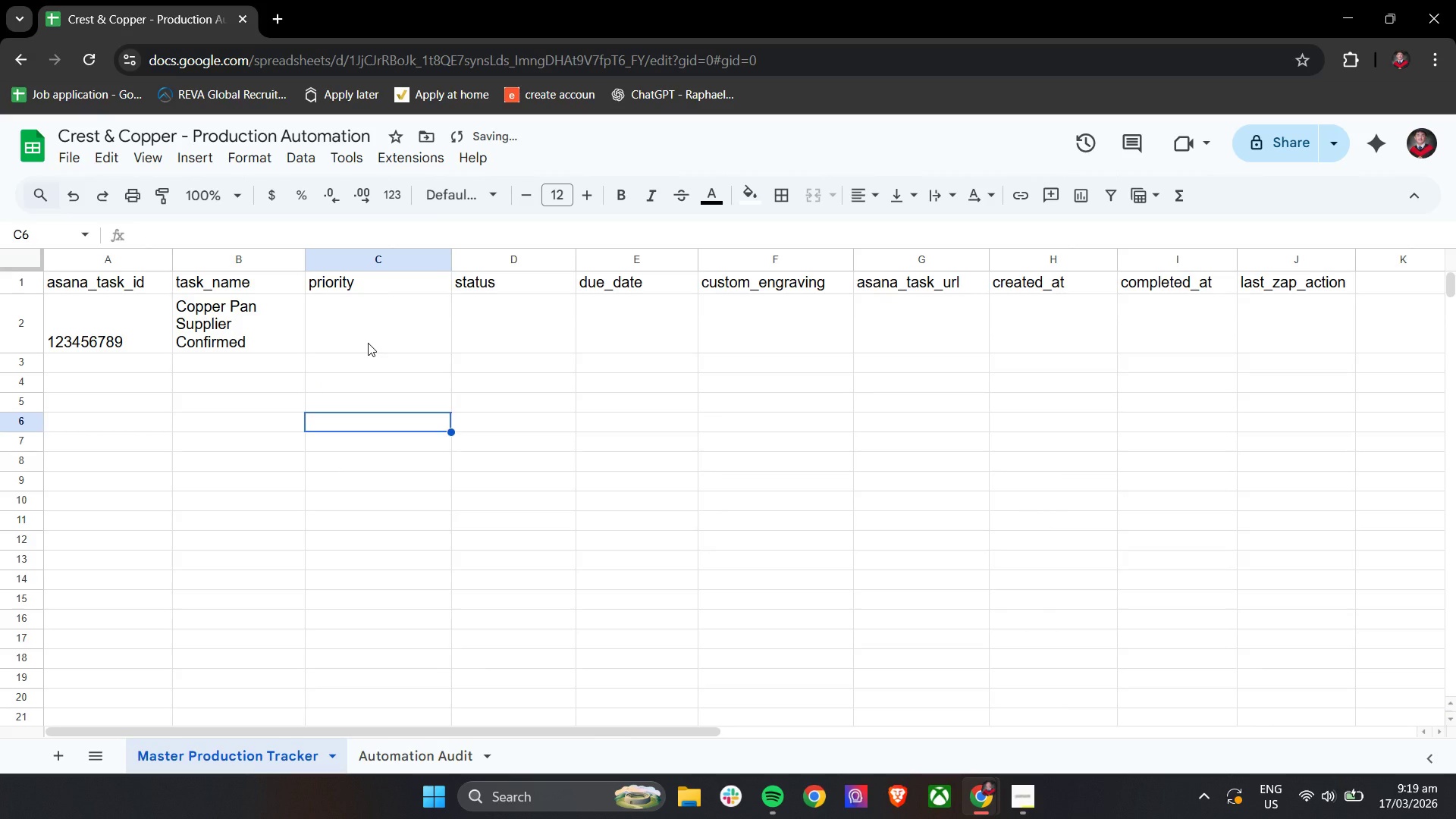 
left_click([368, 343])
 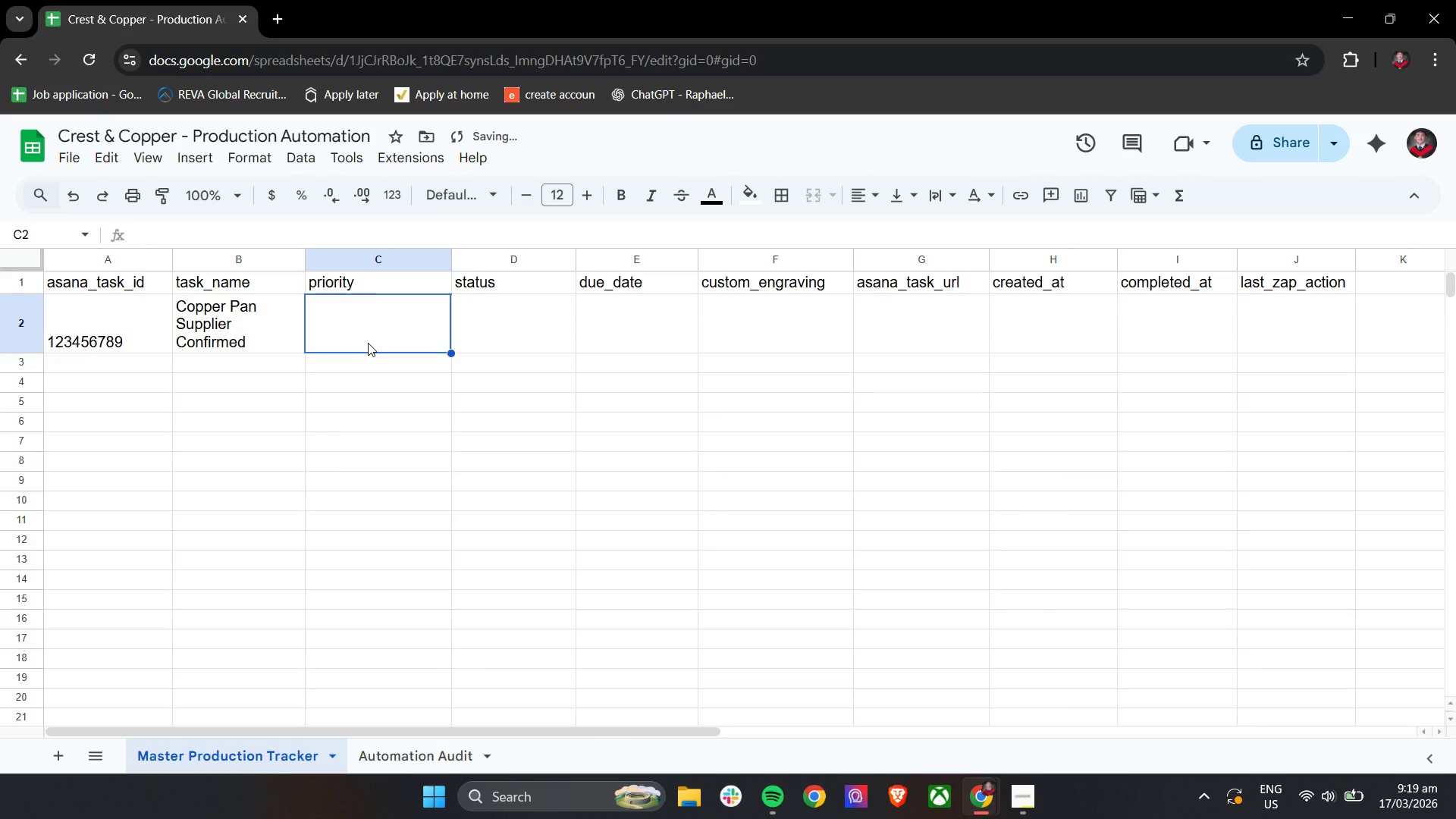 
type(High)
key(Tab)
type(In Proge)
key(Backspace)
type(ress)
key(Tab)
type(2026-)
 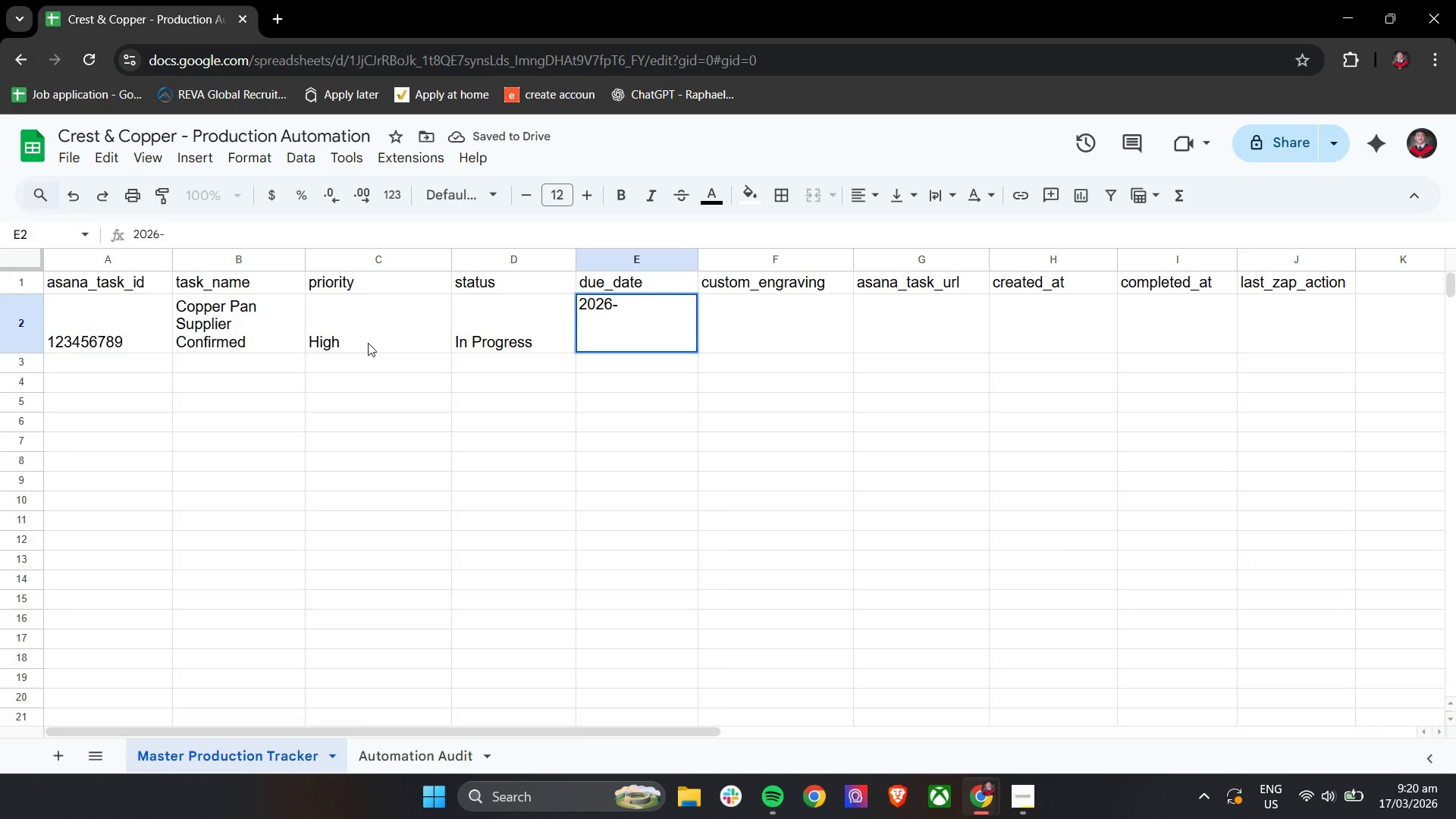 
wait(6.8)
 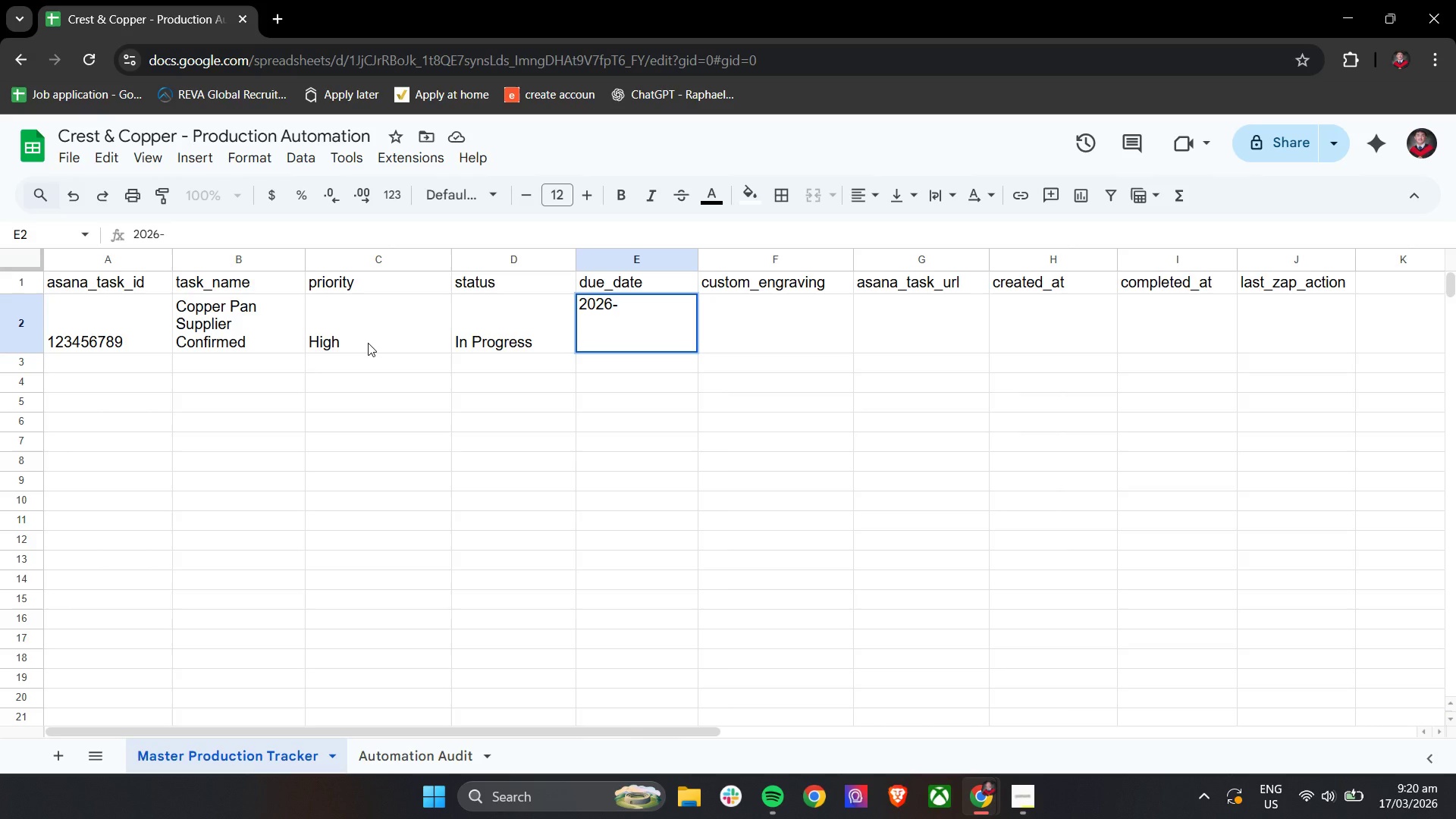 
type(04-01)
key(Tab)
type(Yes)
key(Tab)
 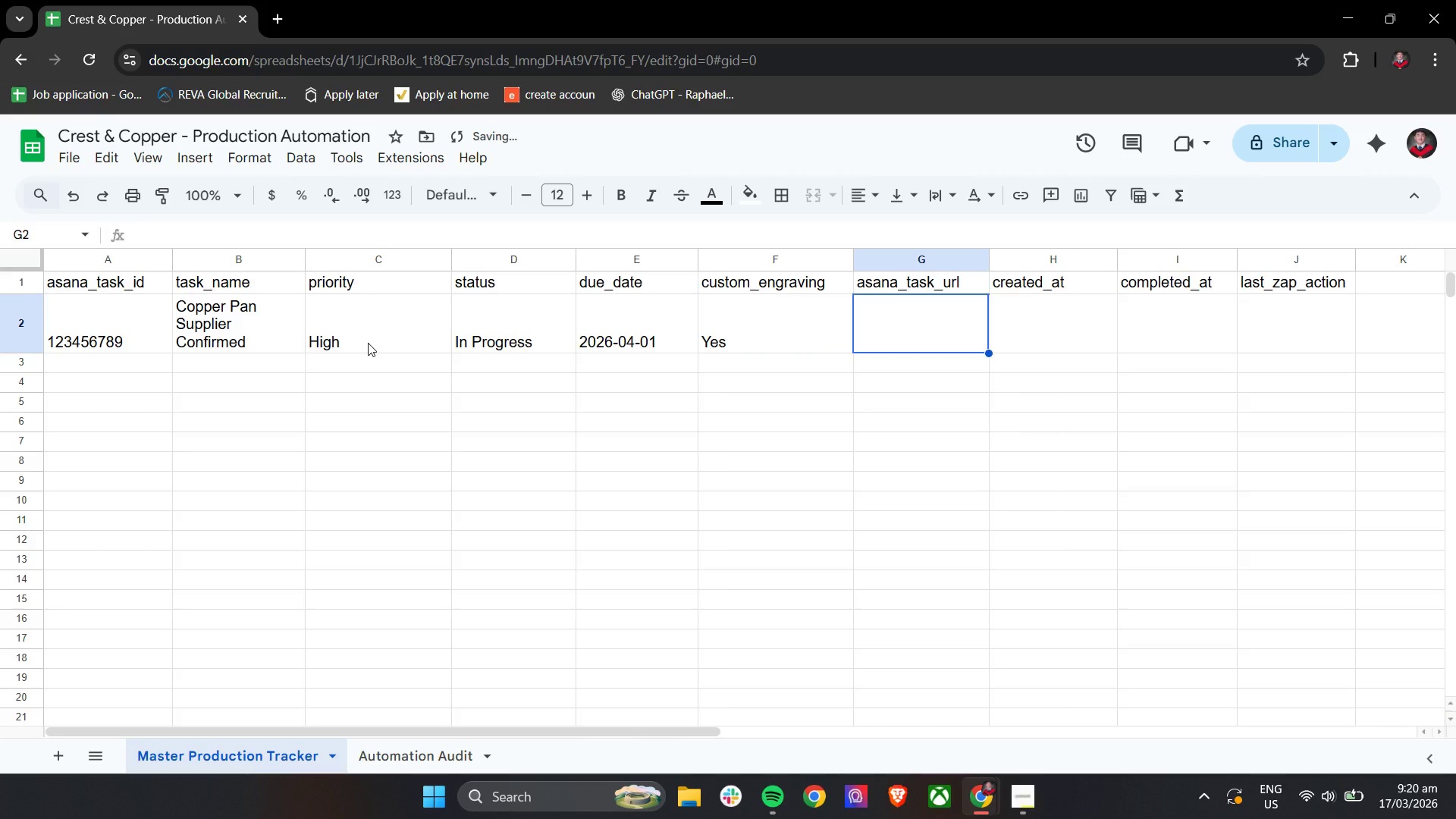 
wait(7.84)
 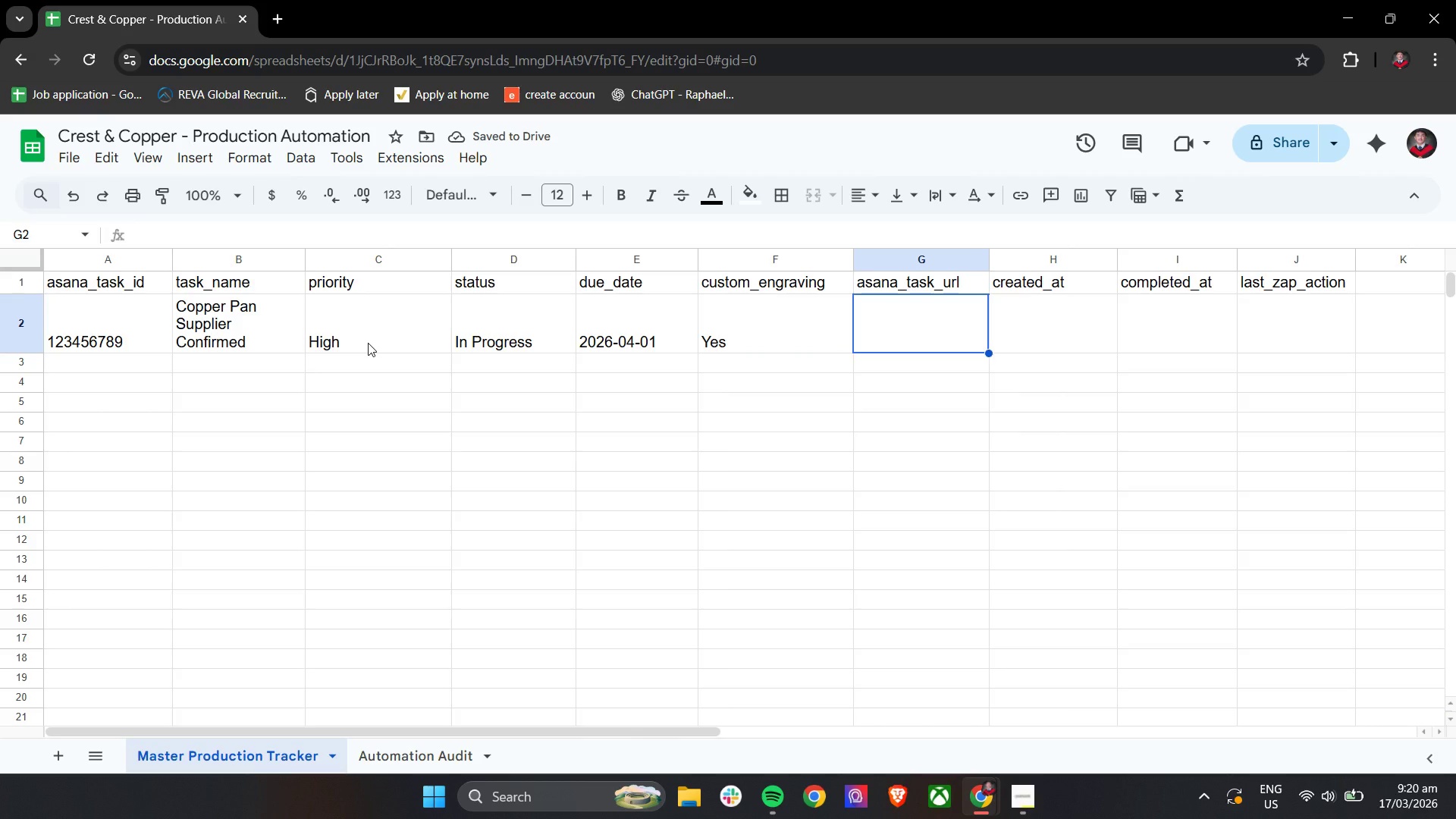 
type(https://app.asana.com/o/)
key(Backspace)
key(Backspace)
type(0/)
 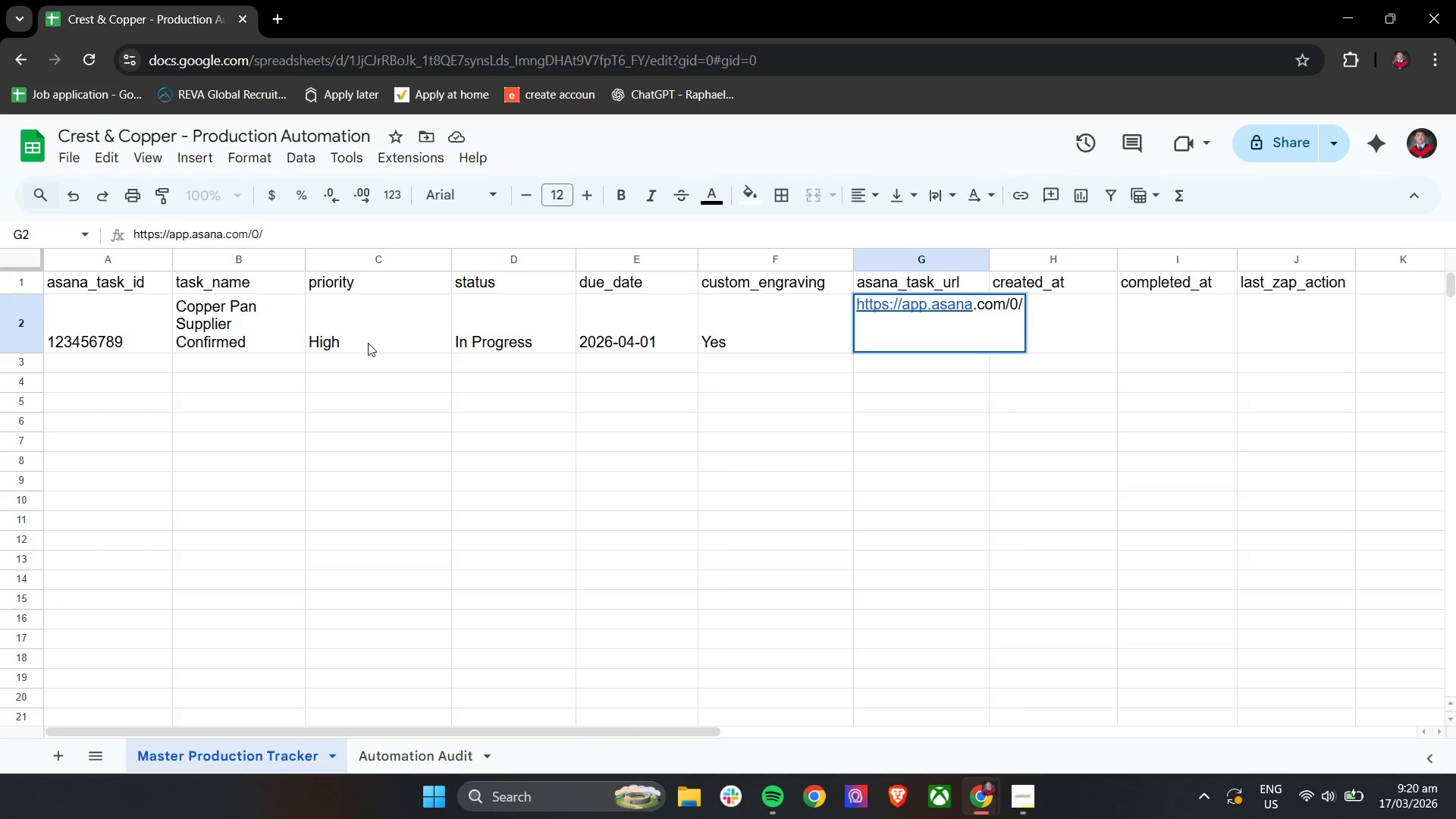 
hold_key(key=1, duration=0.31)
 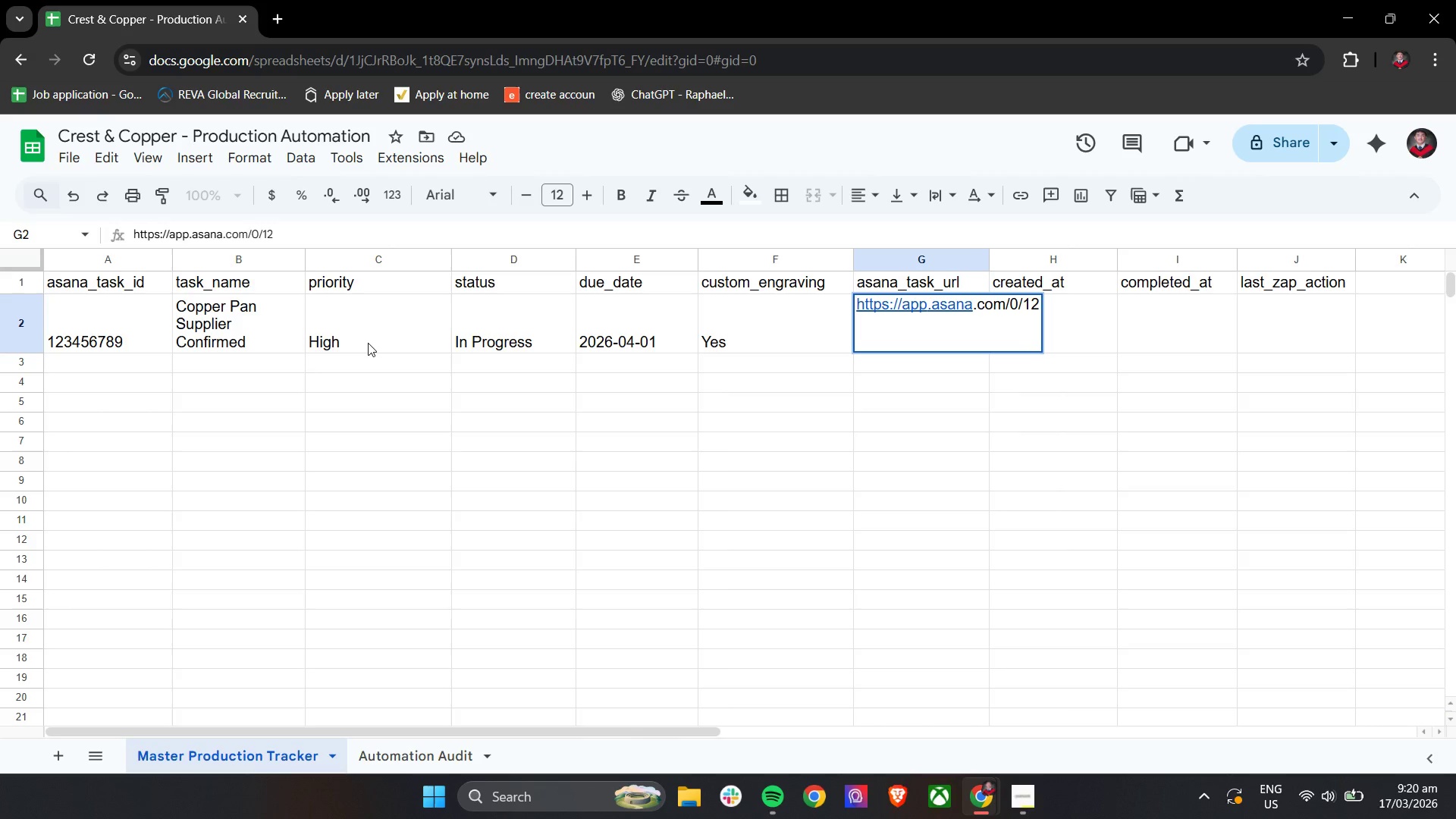 
type(23456789)
key(Tab)
 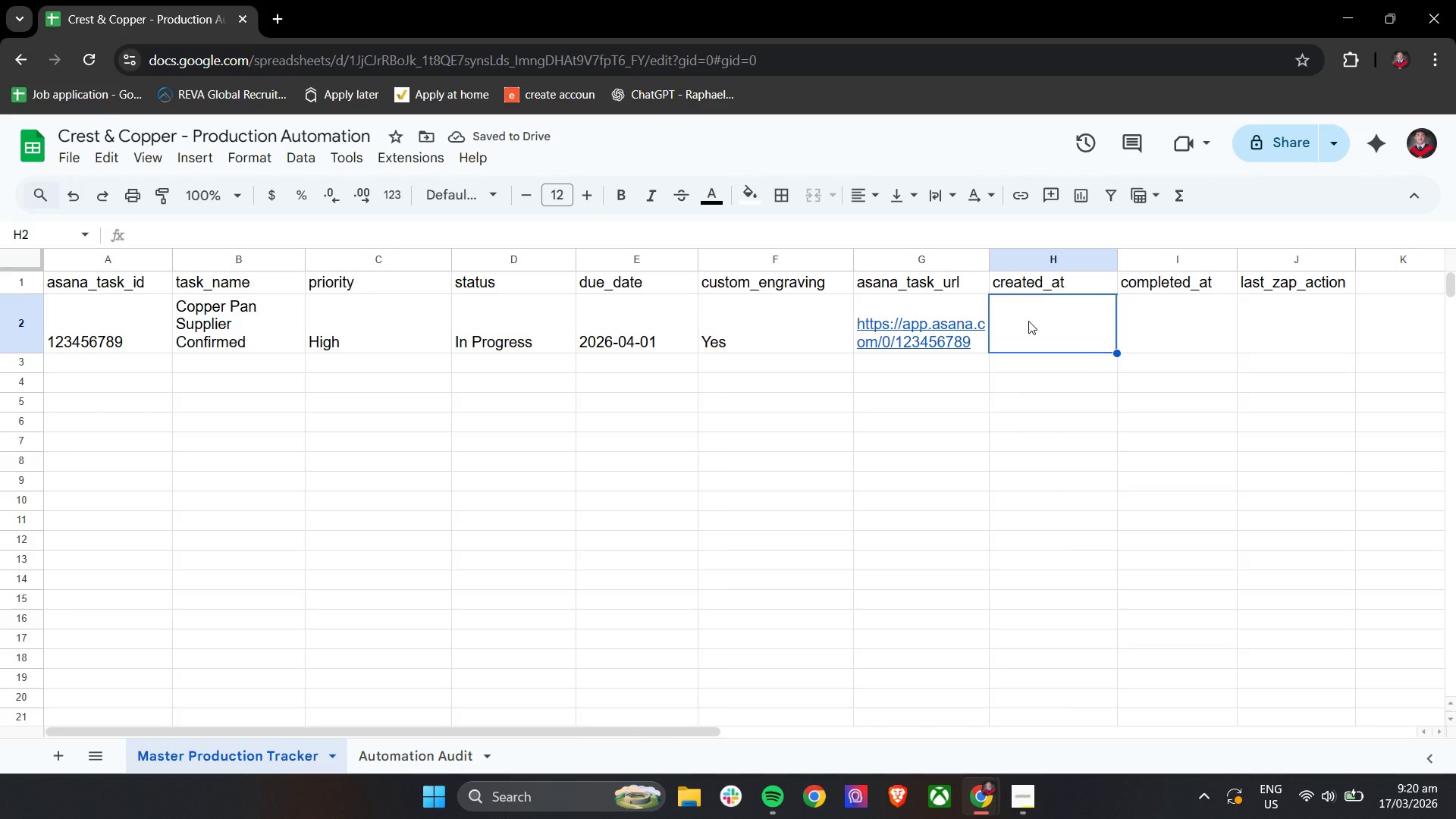 
type(2026-03-17 09:00)
key(Tab)
key(Tab)
type(Initial Test Row)
 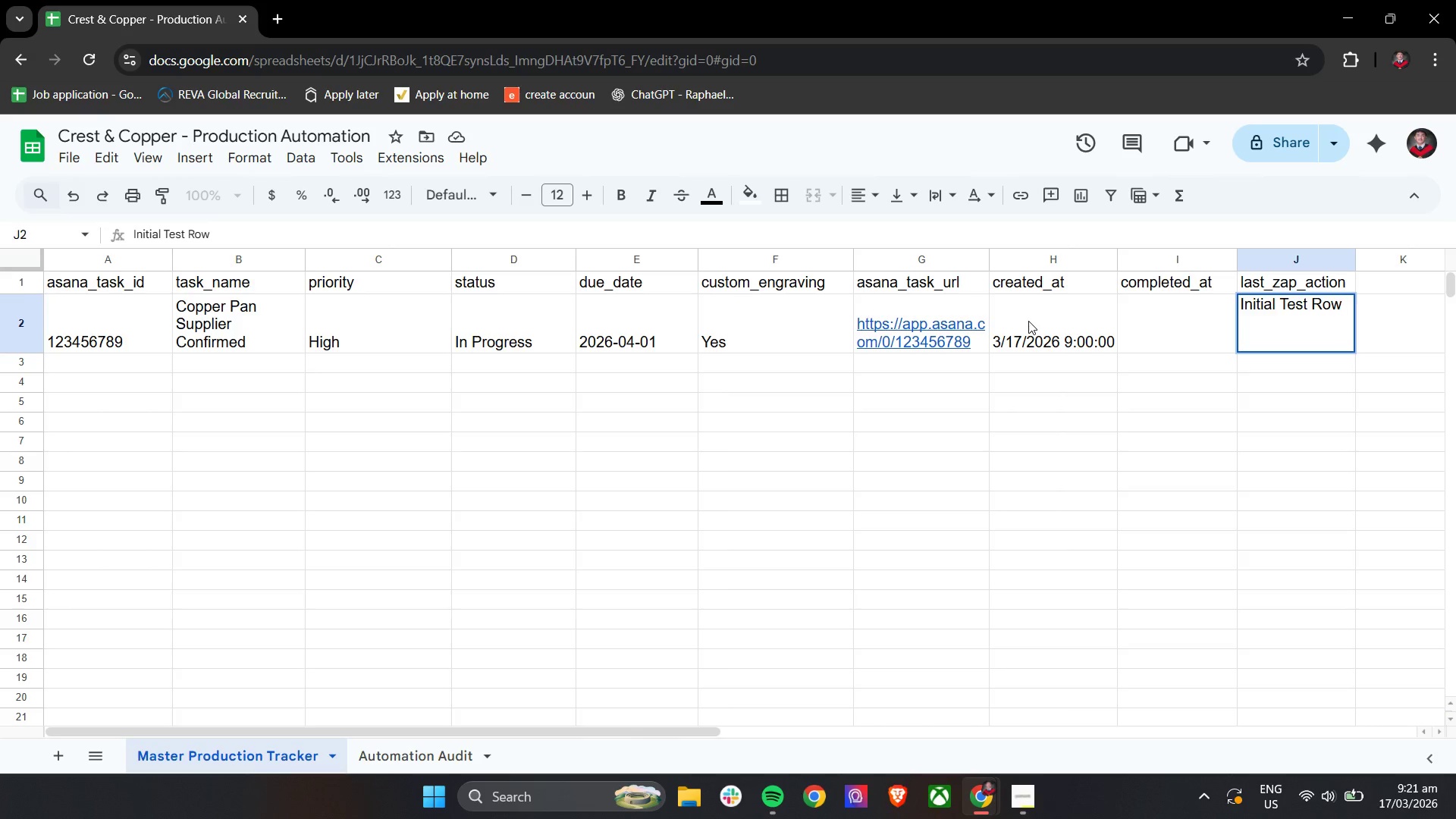 
wait(42.77)
 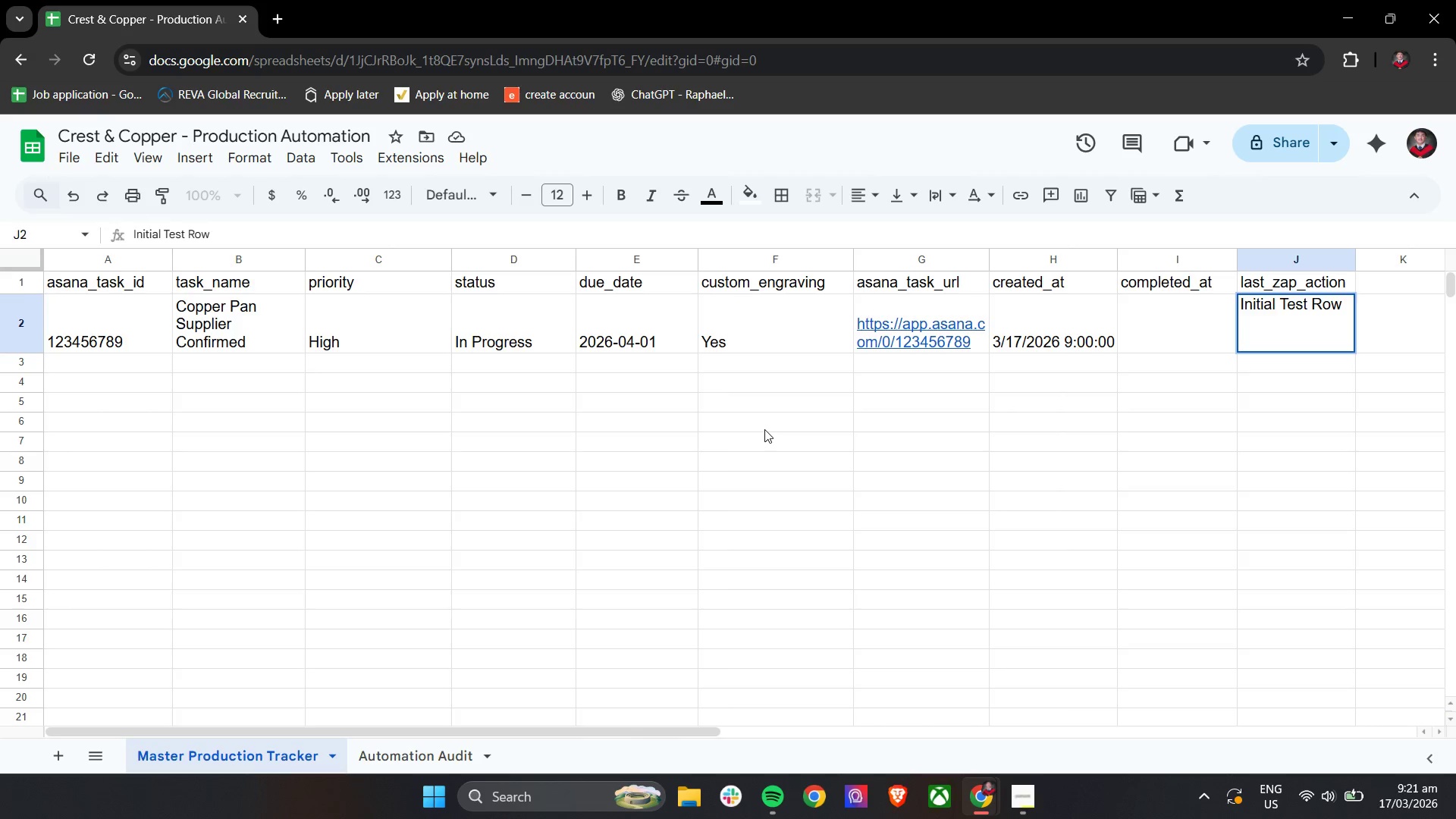 
left_click([152, 158])
 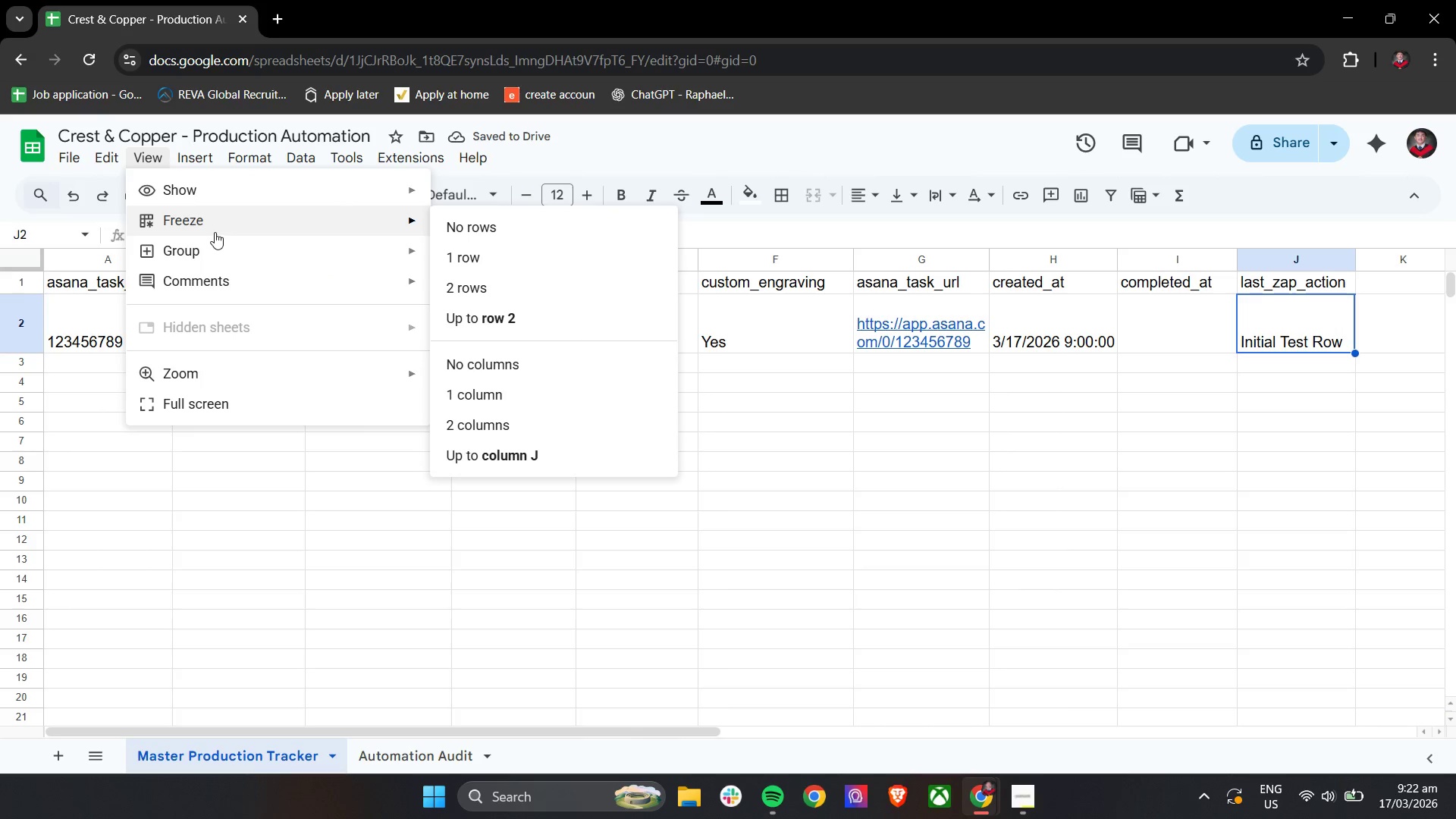 
left_click([453, 253])
 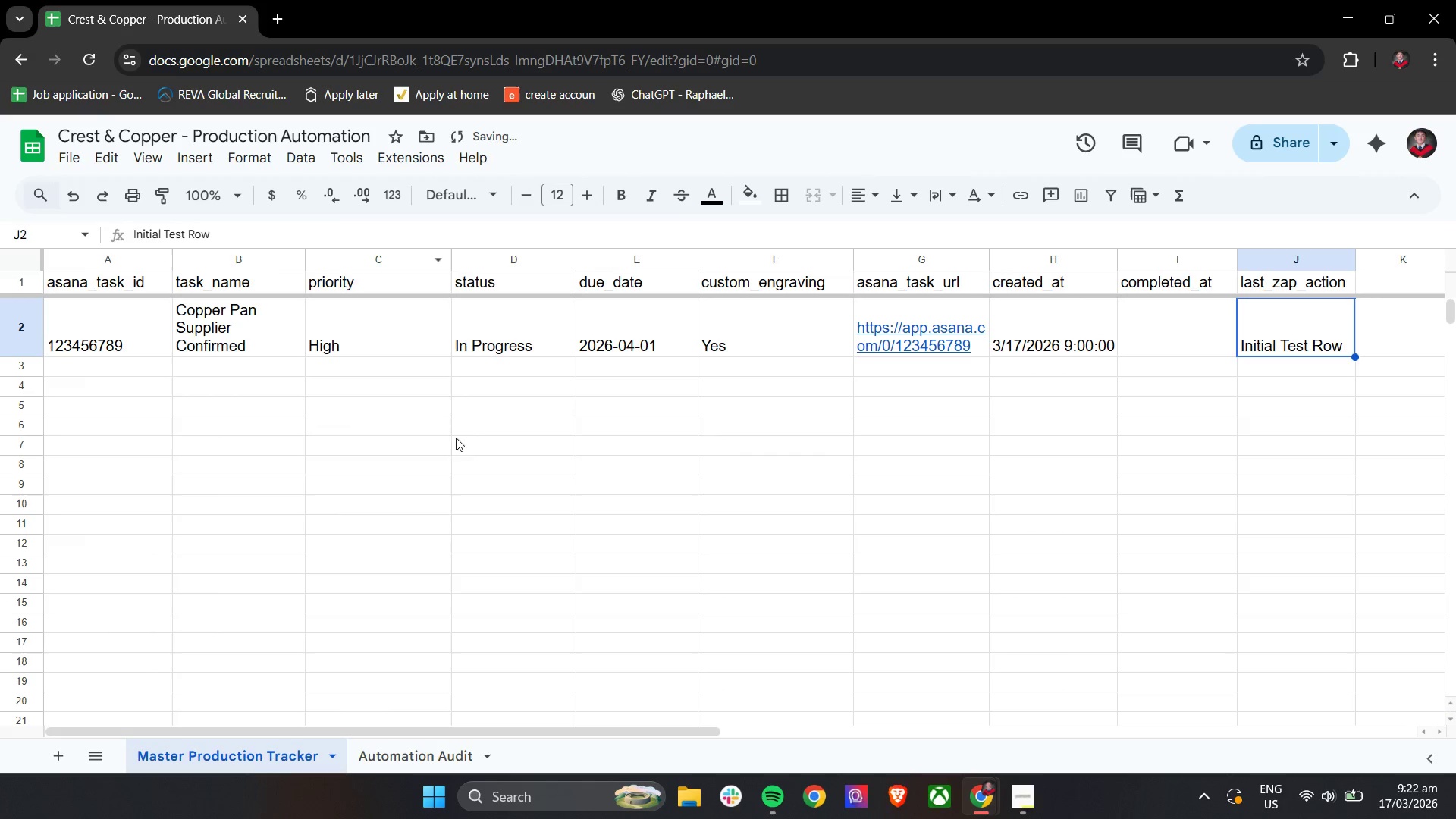 
left_click([484, 465])
 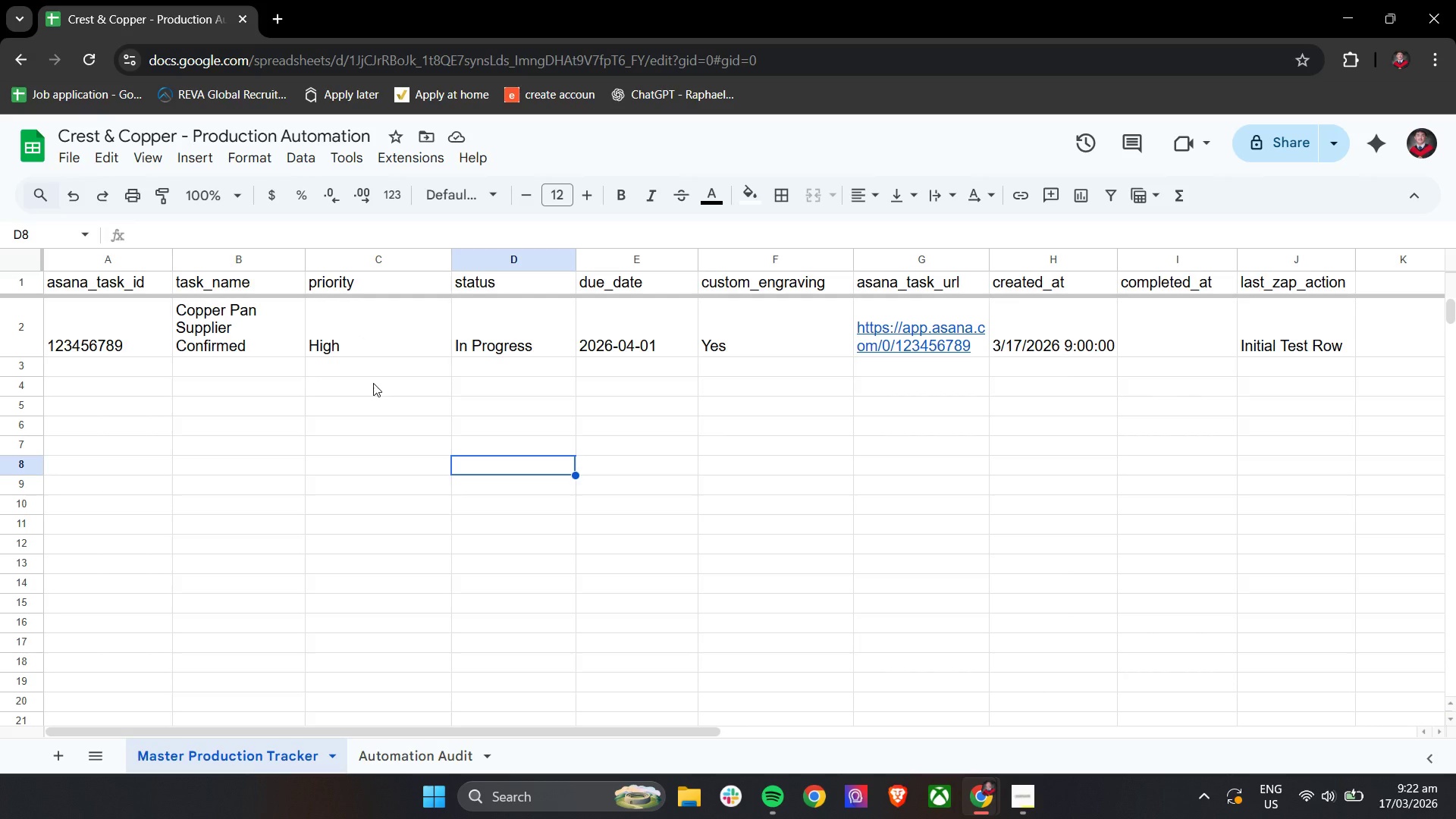 
wait(6.47)
 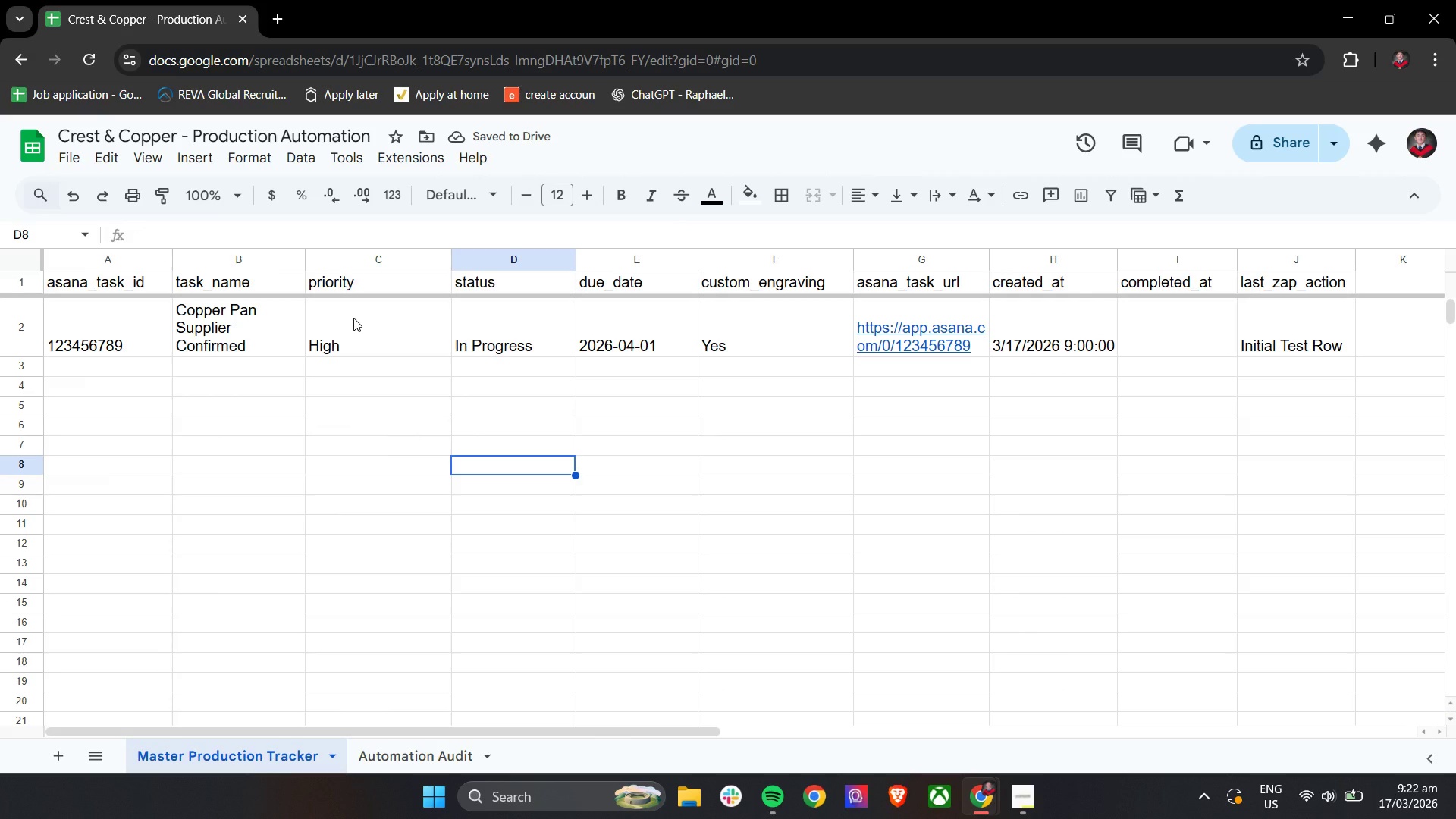 
left_click([422, 758])
 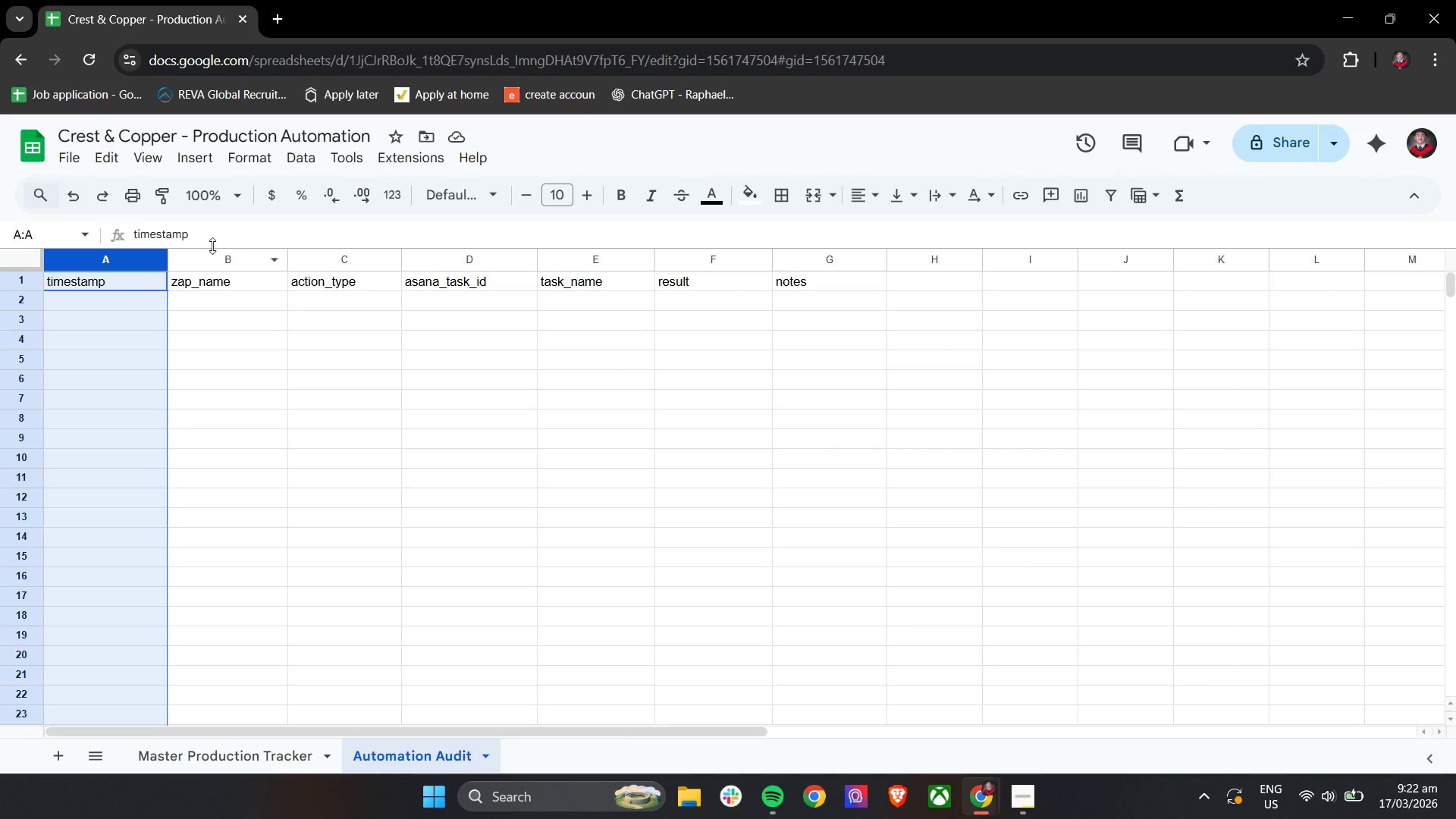 
left_click([197, 356])
 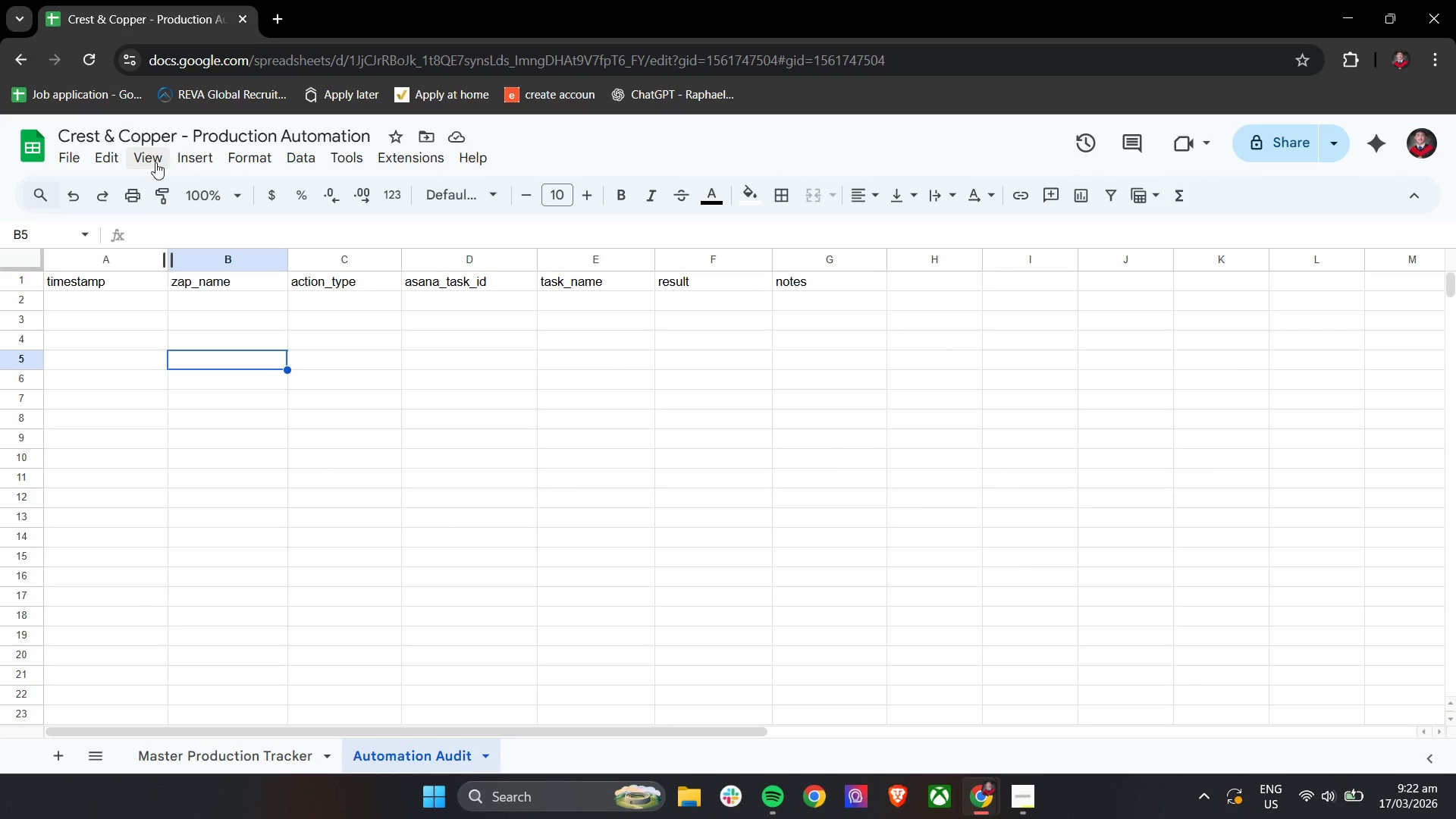 
left_click([155, 162])
 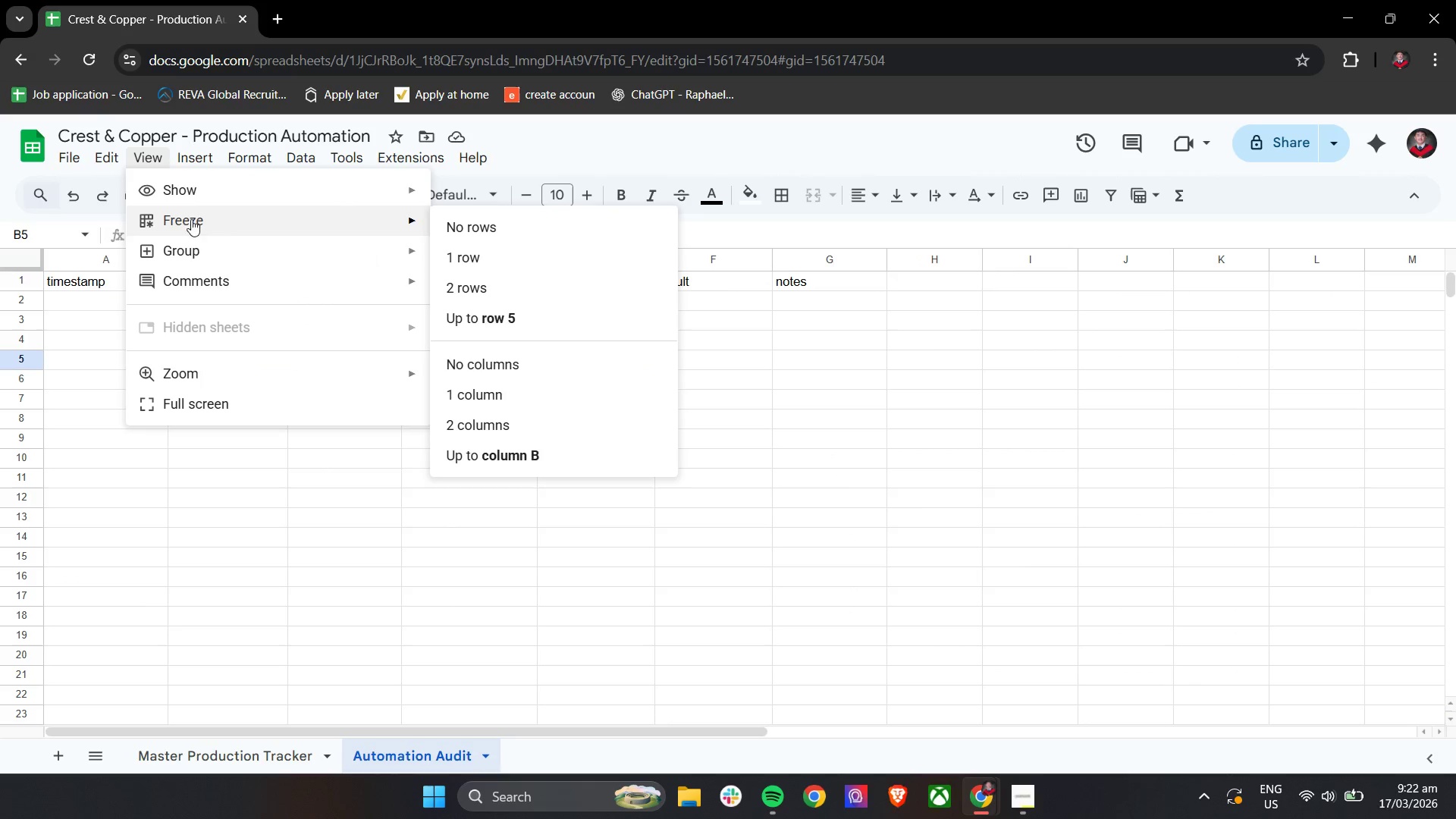 
left_click([444, 252])
 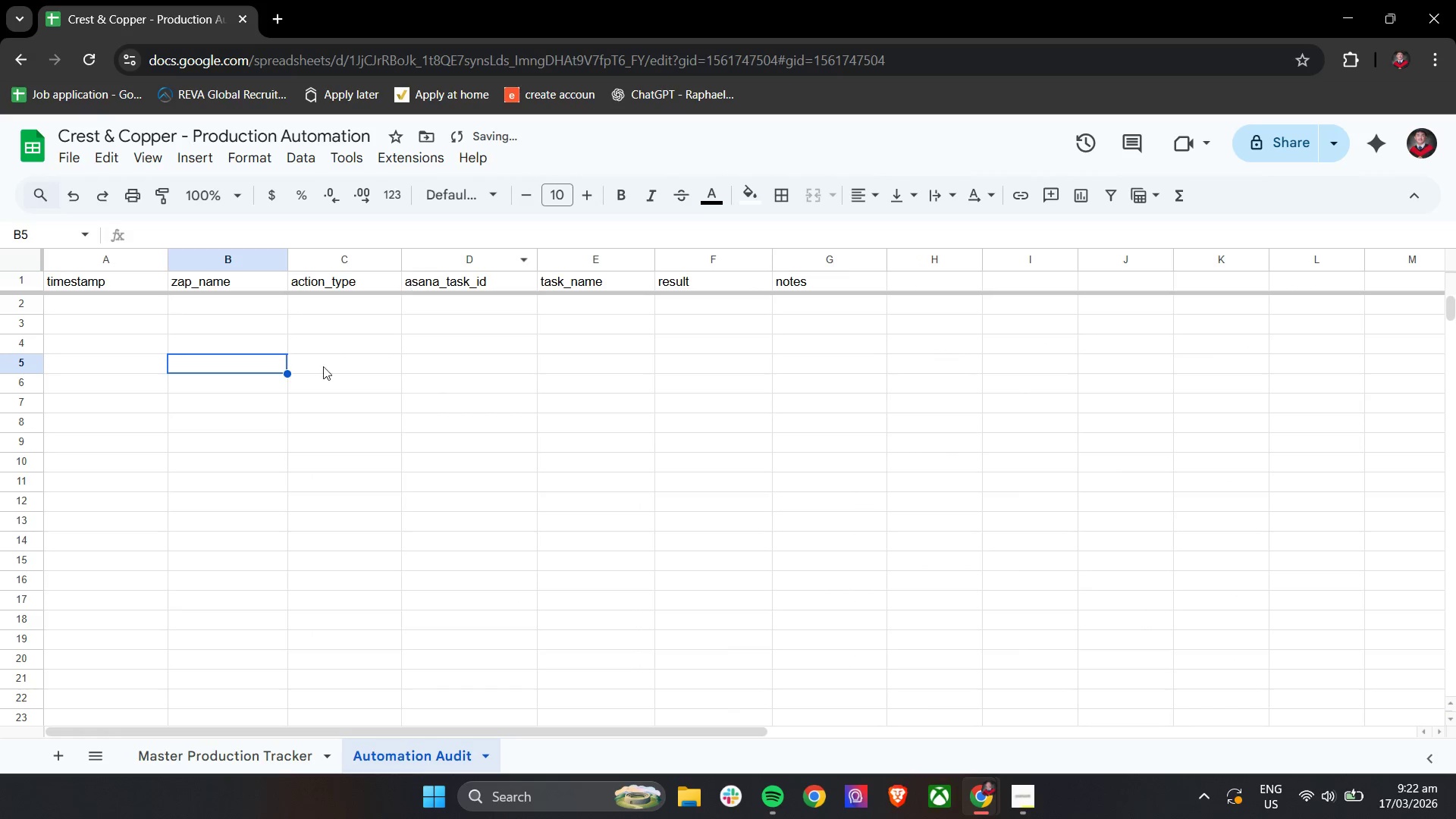 
left_click([320, 372])
 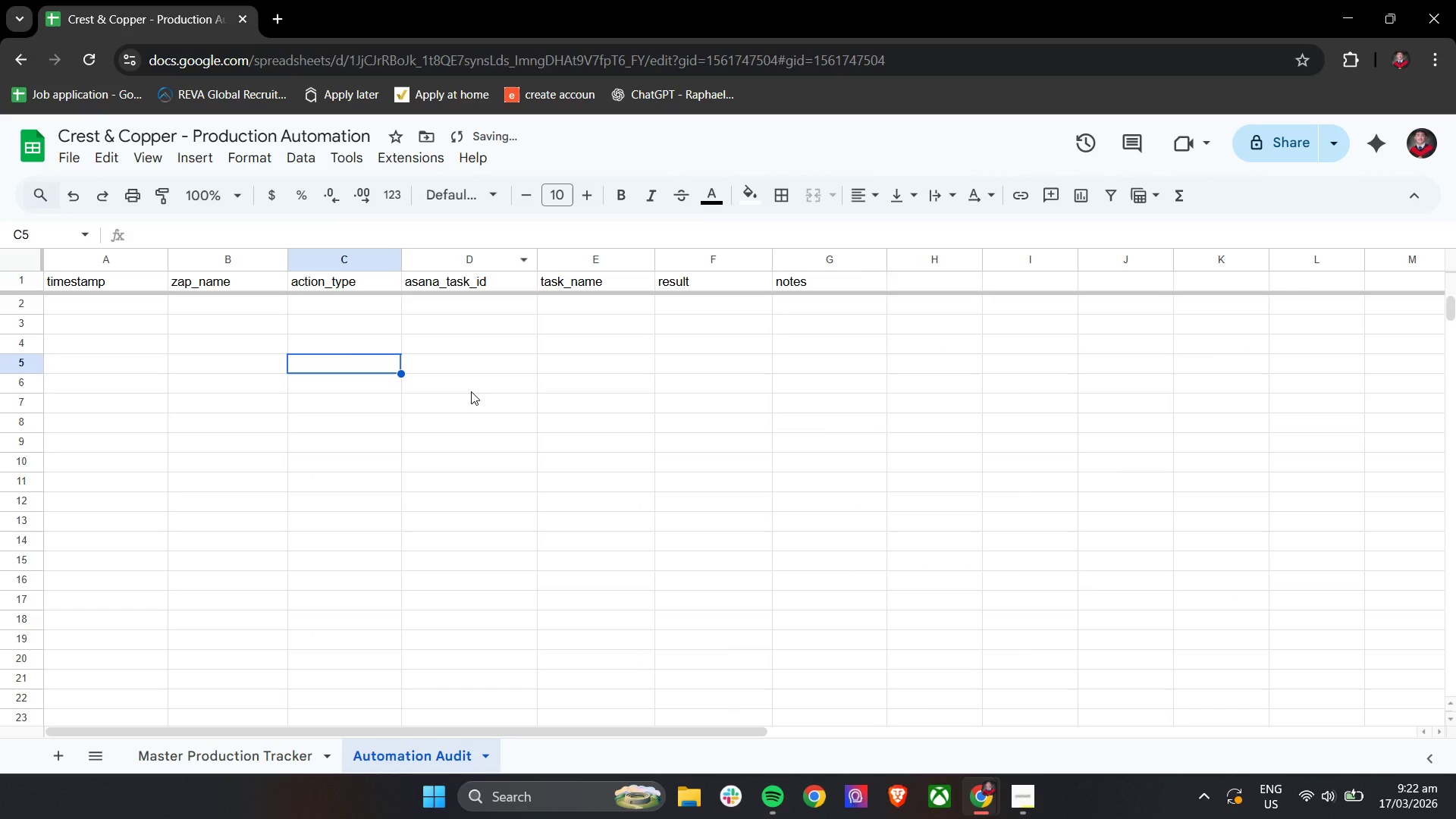 
key(Control+A)
 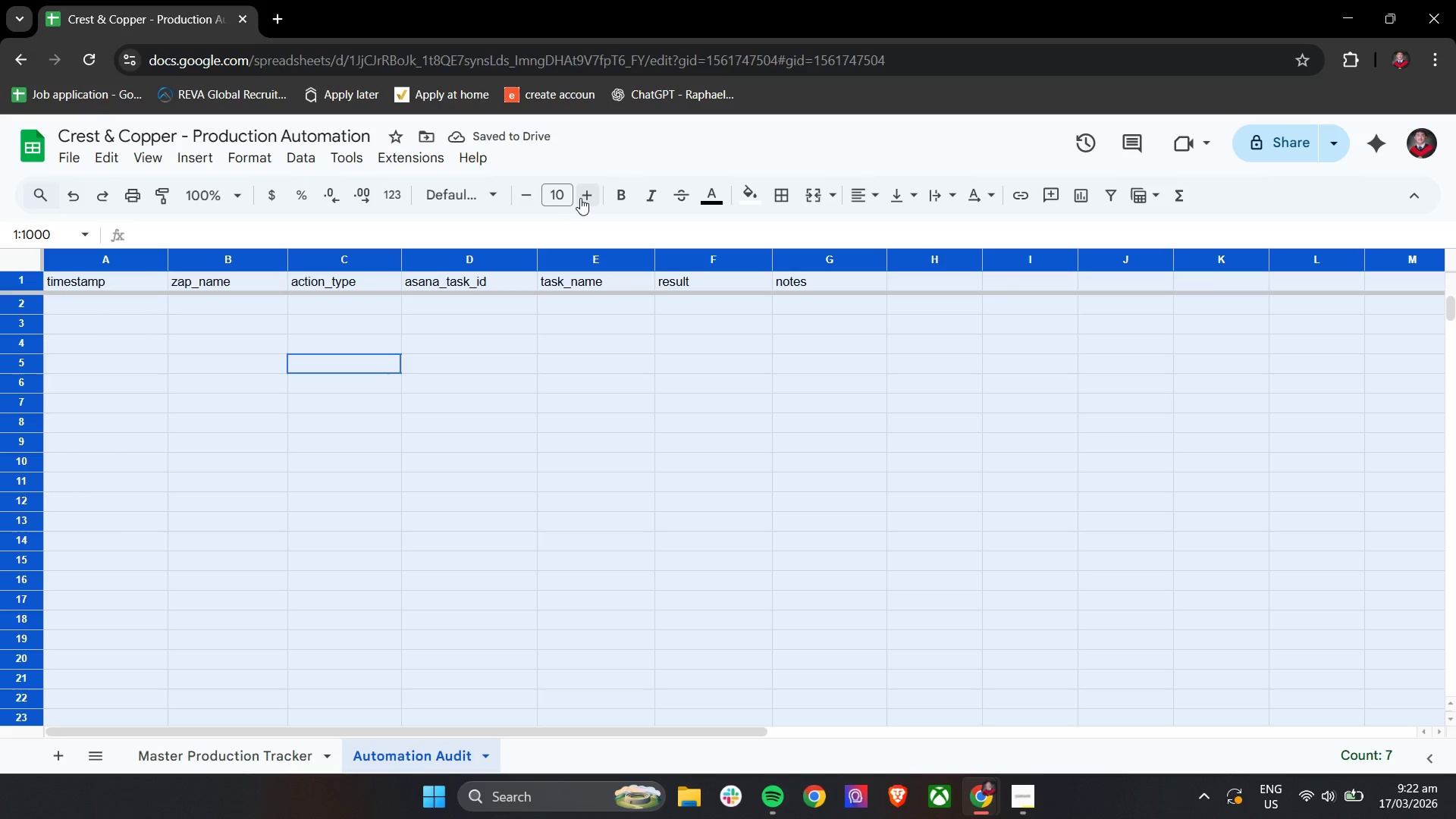 
double_click([581, 196])
 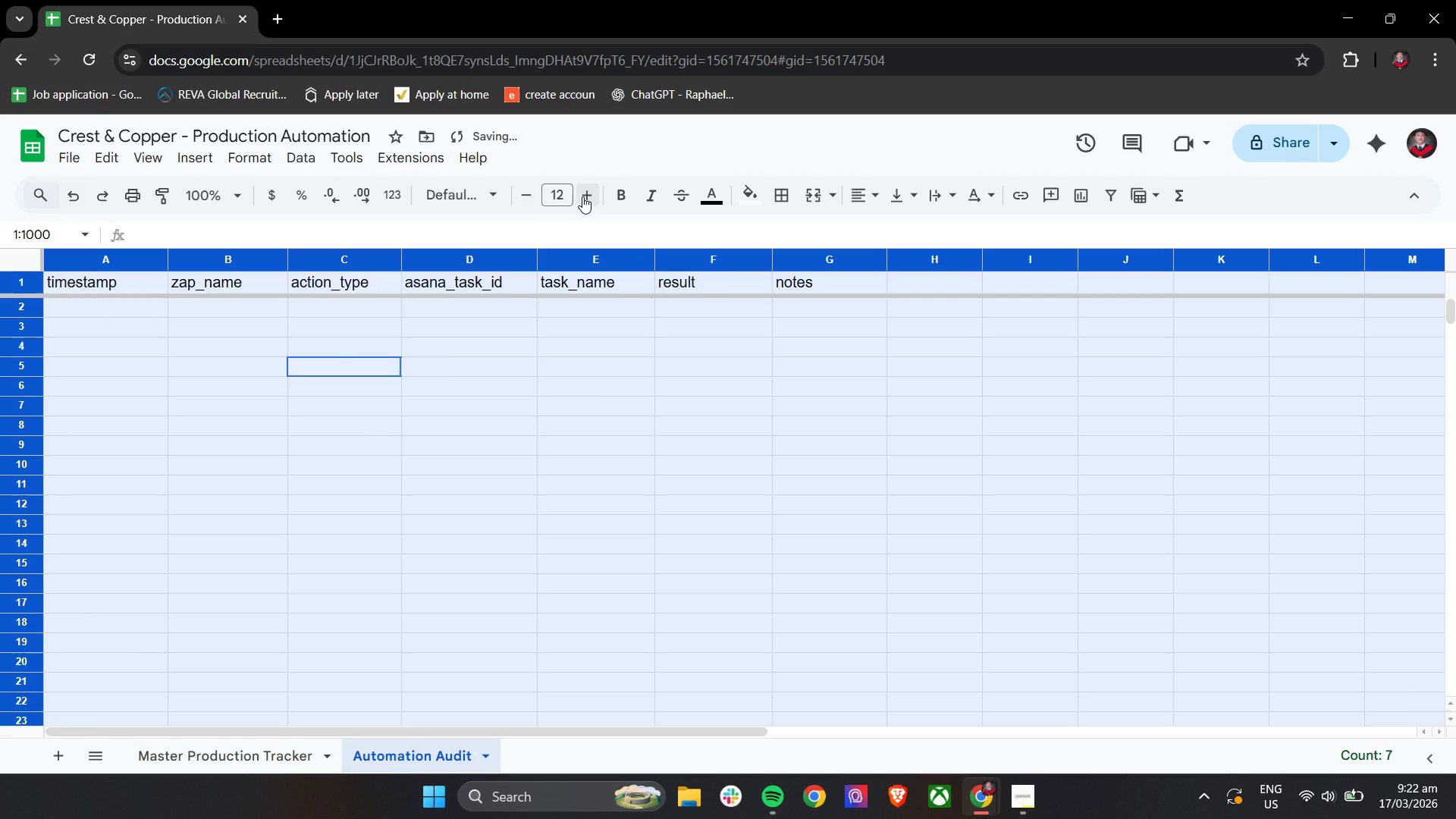 
left_click([585, 428])
 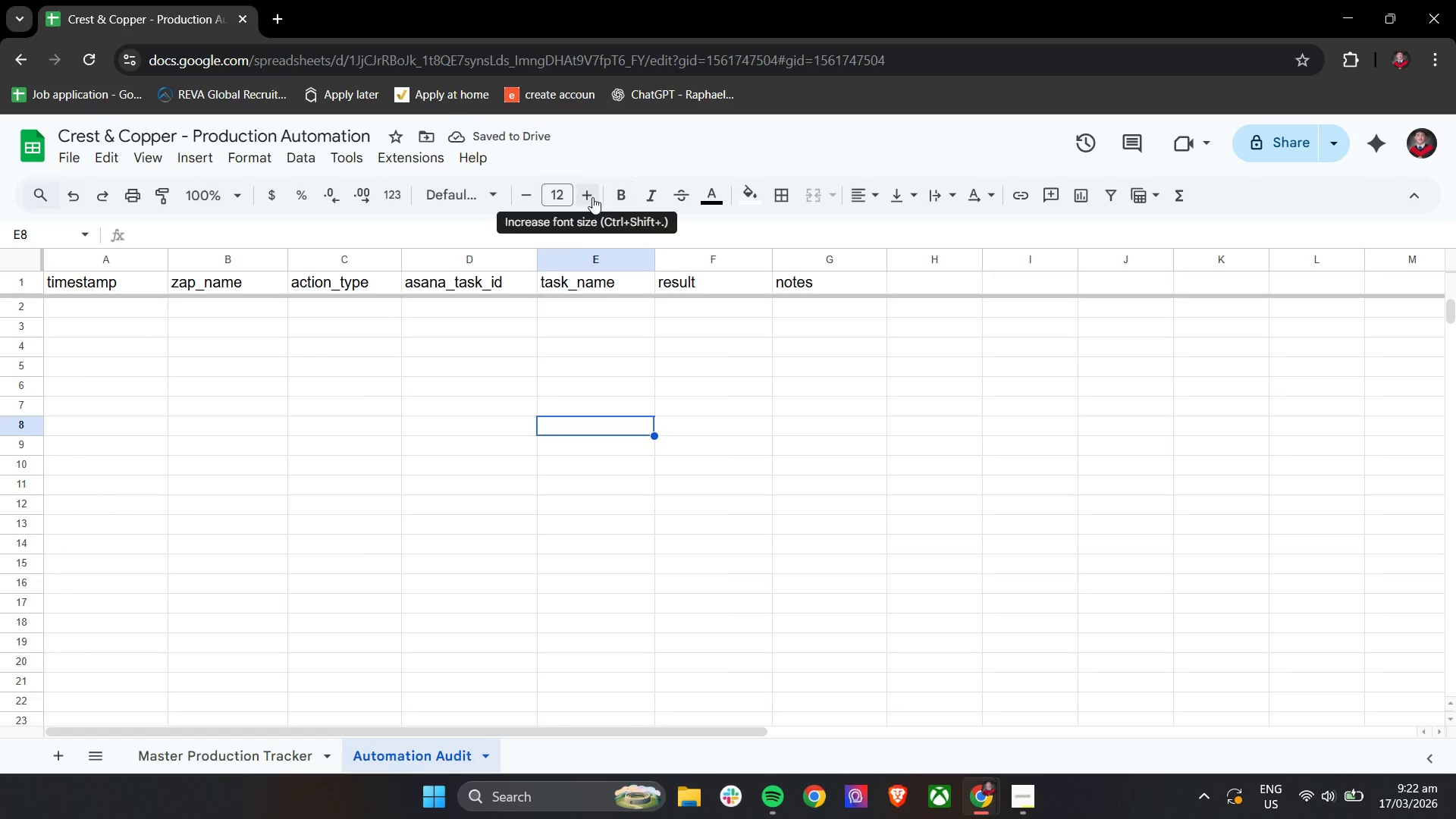 
key(Control+A)
 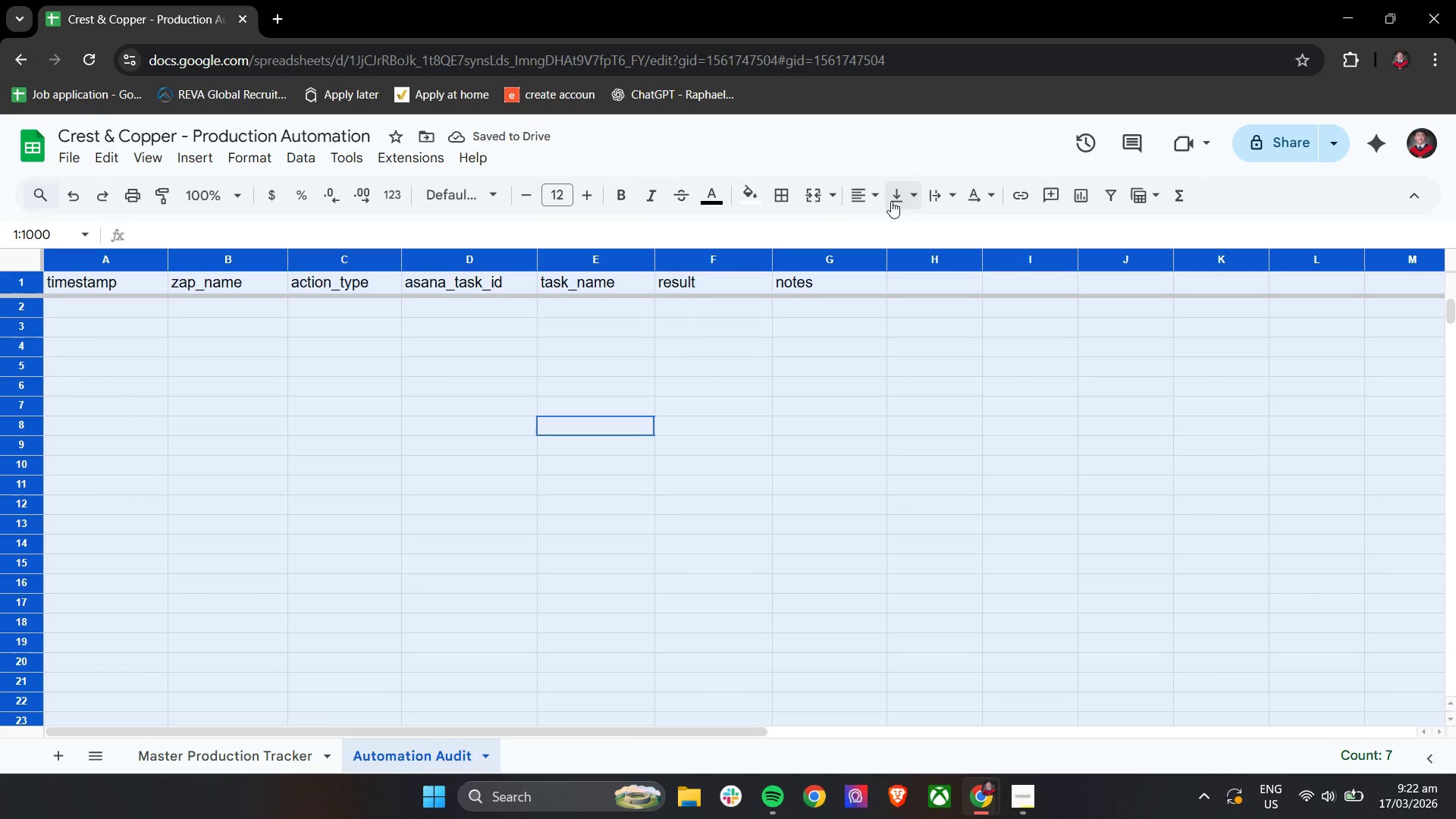 
left_click([860, 193])
 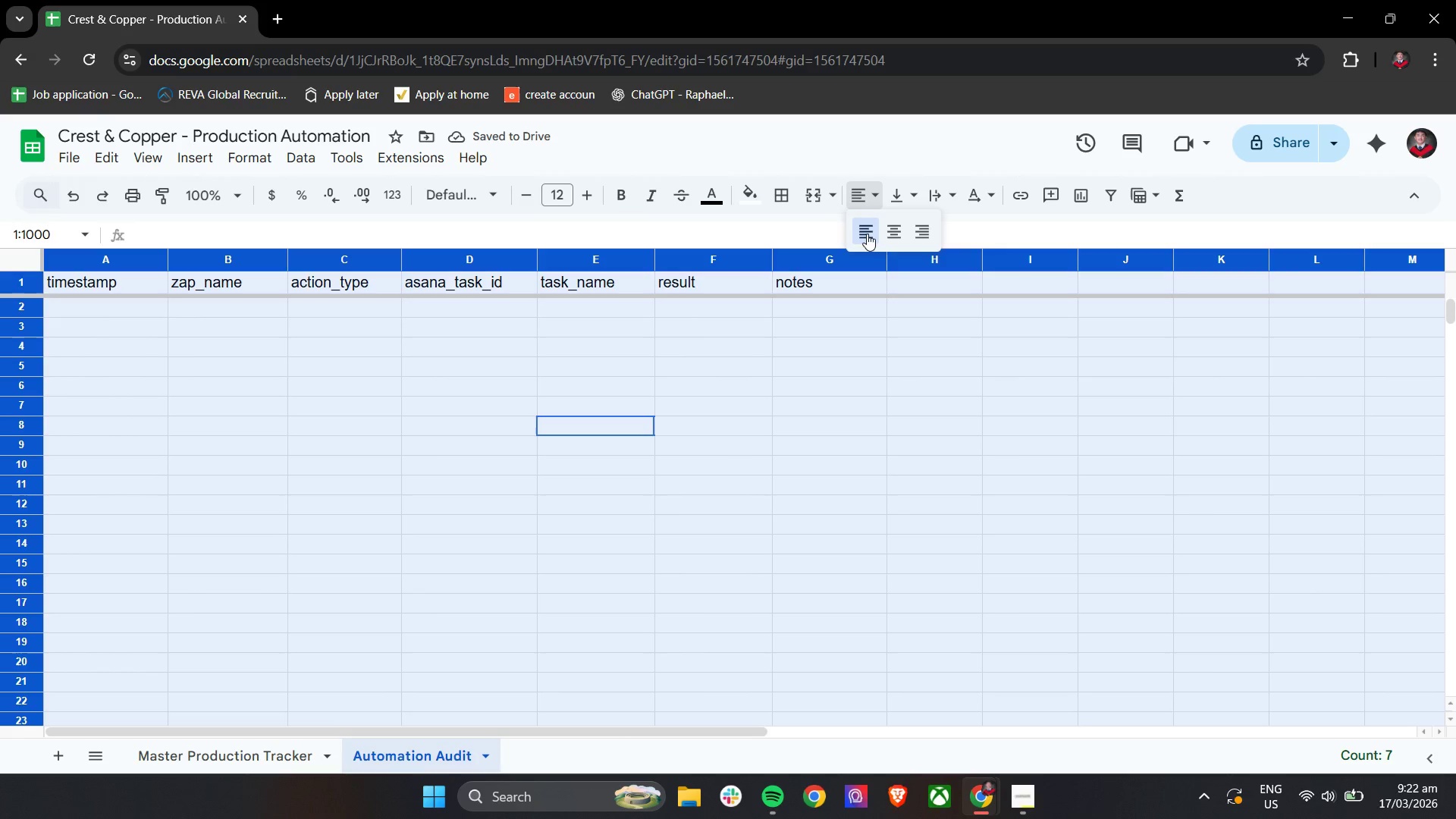 
left_click([867, 239])
 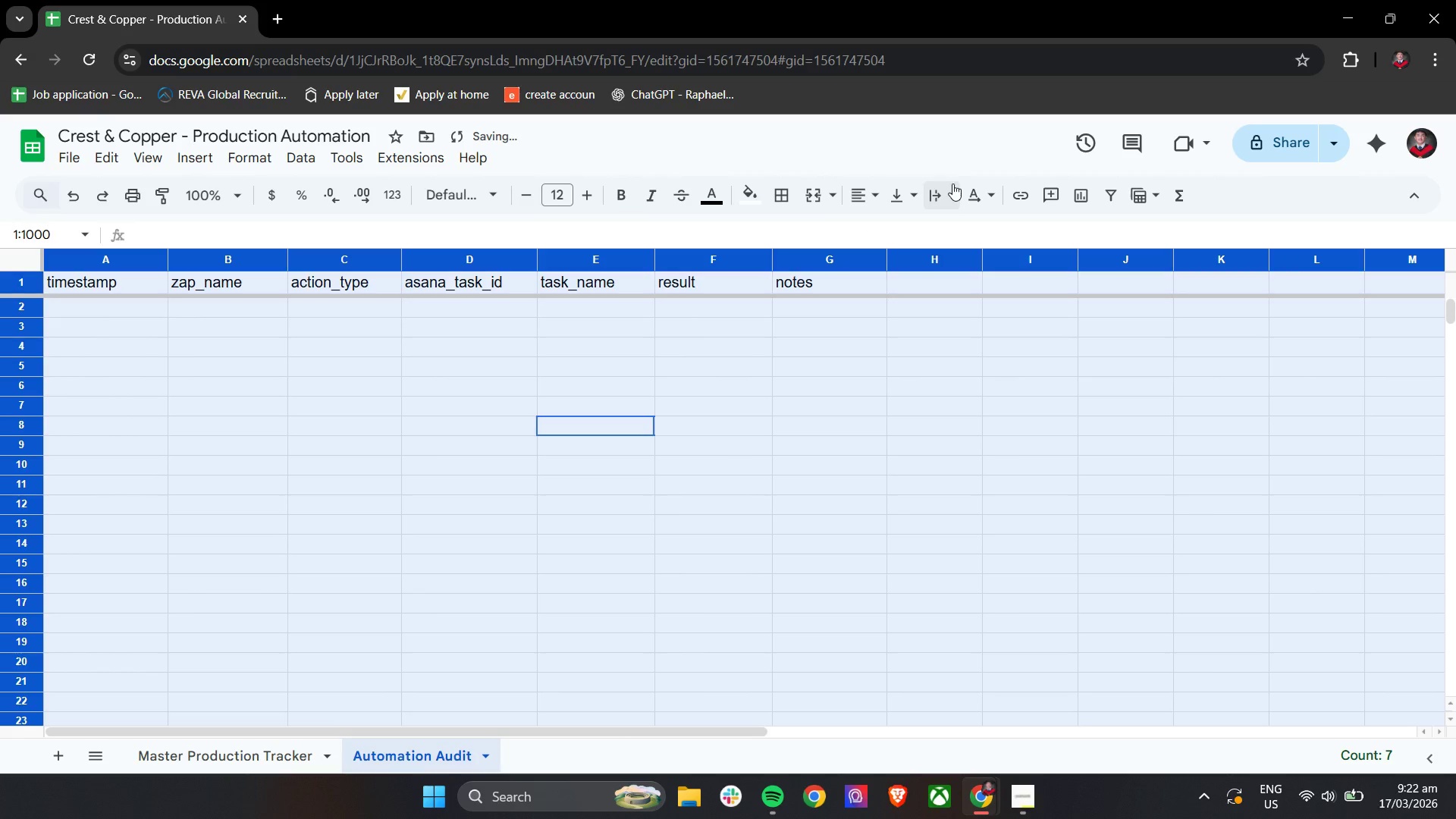 
left_click([946, 189])
 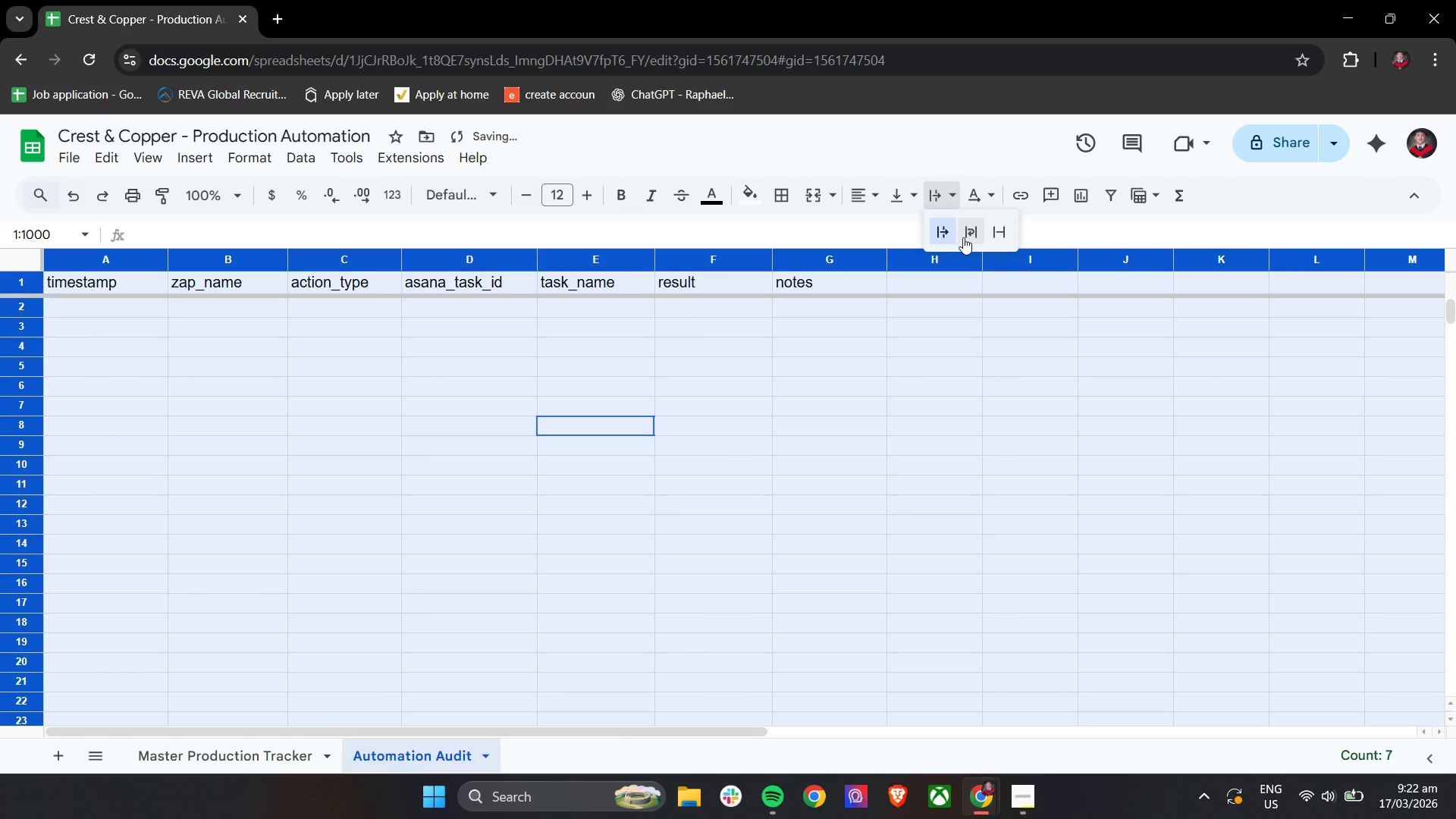 
left_click([965, 237])
 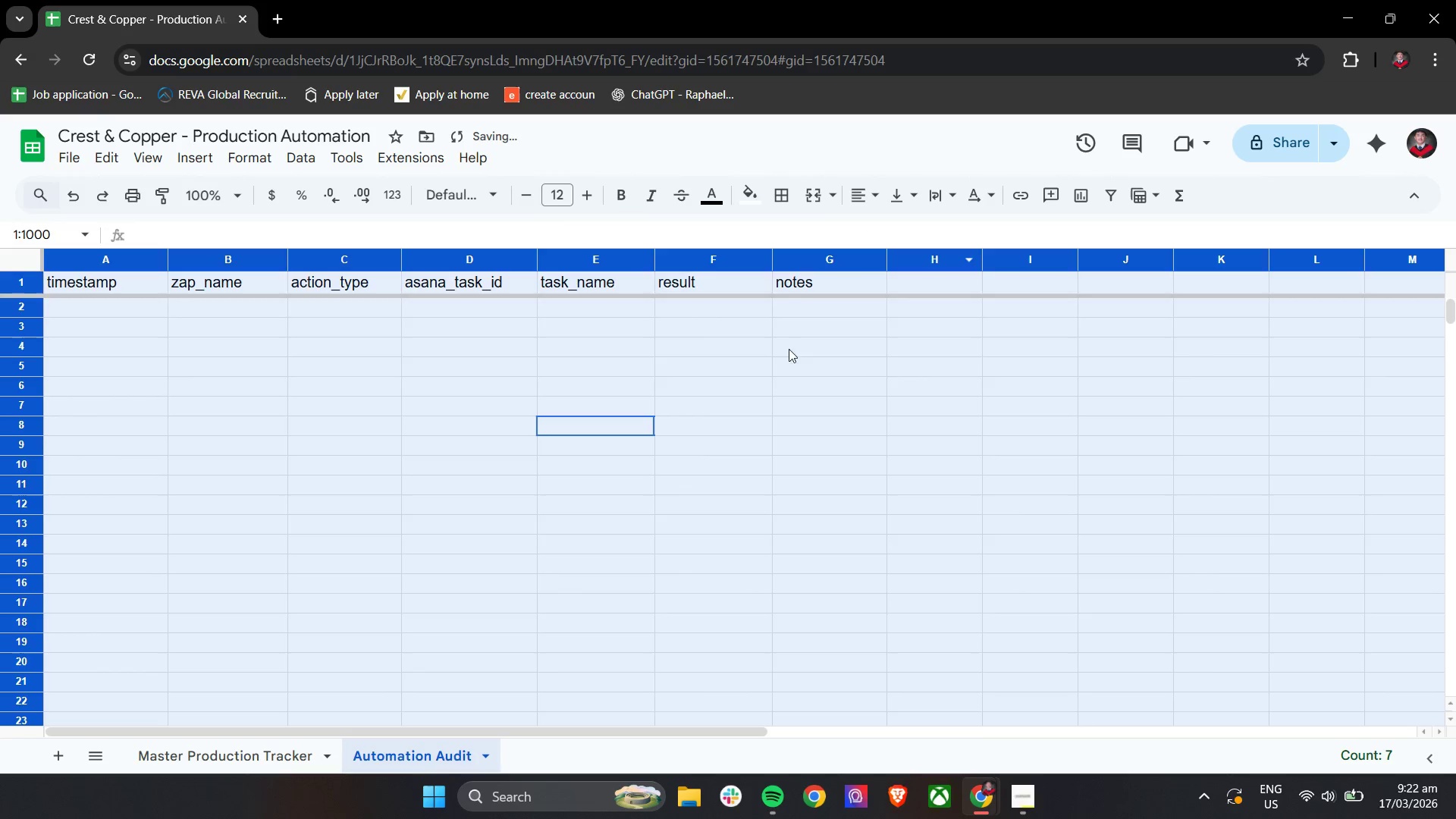 
left_click([781, 361])
 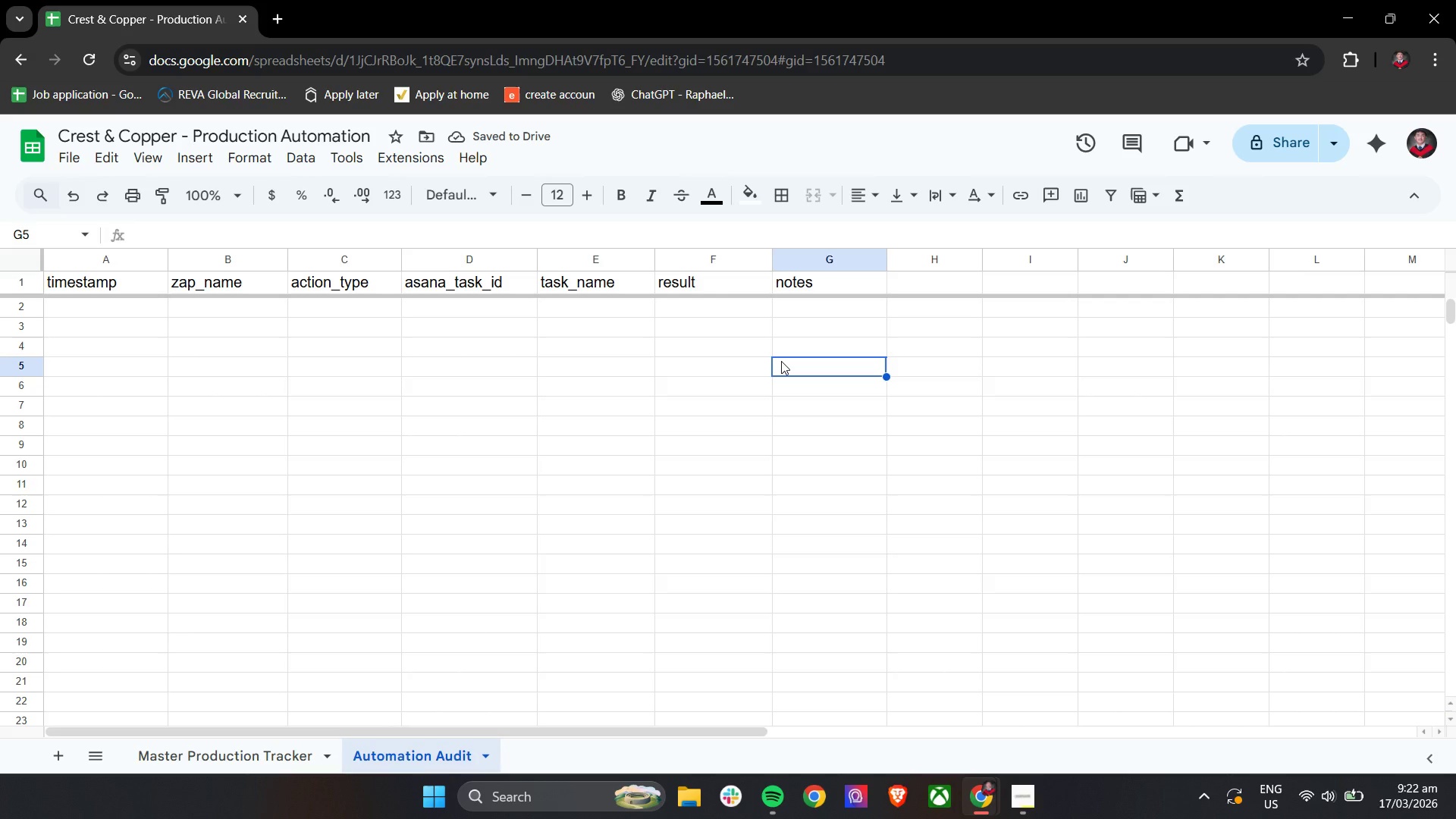 
wait(8.06)
 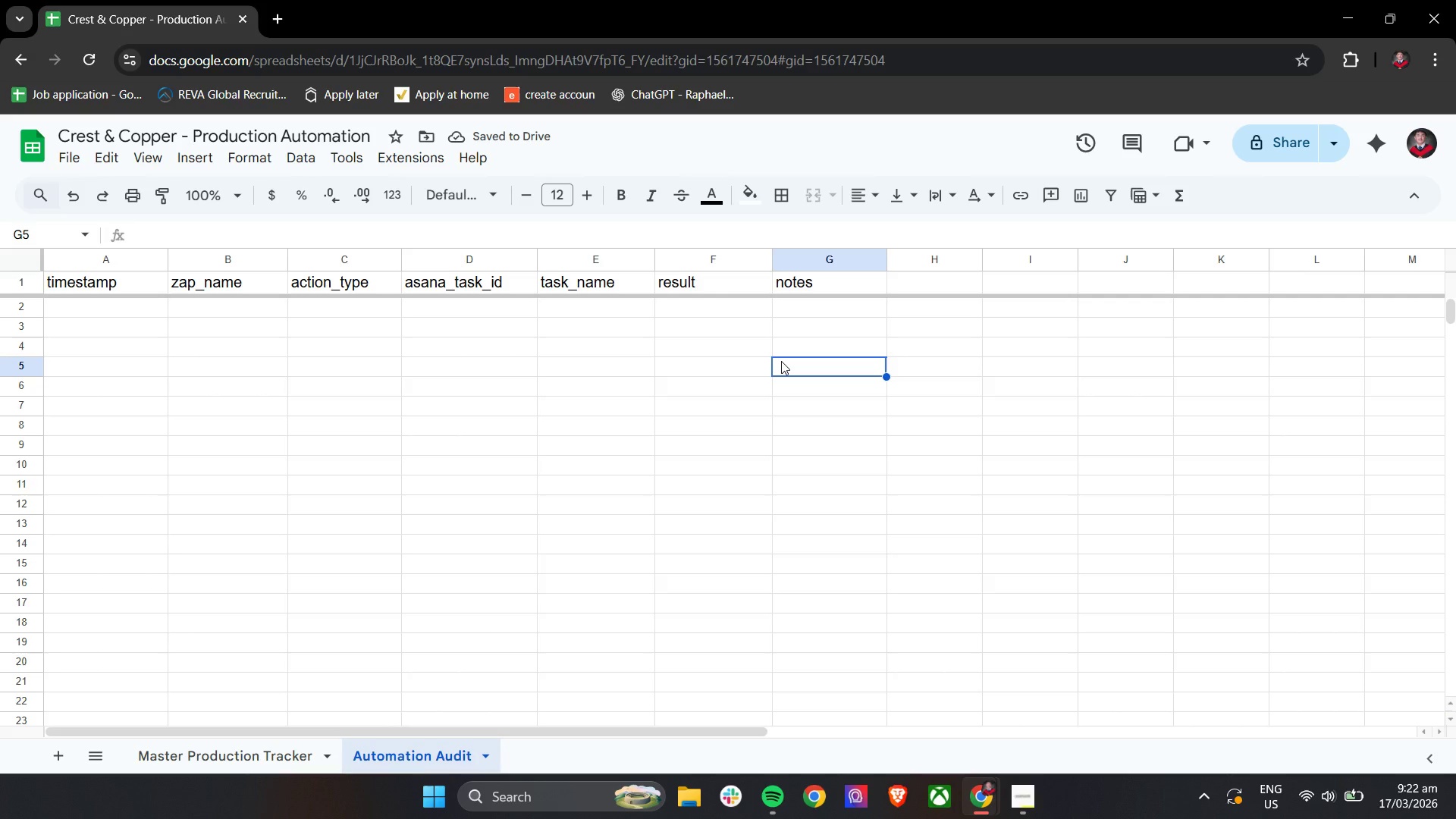 
left_click([231, 748])
 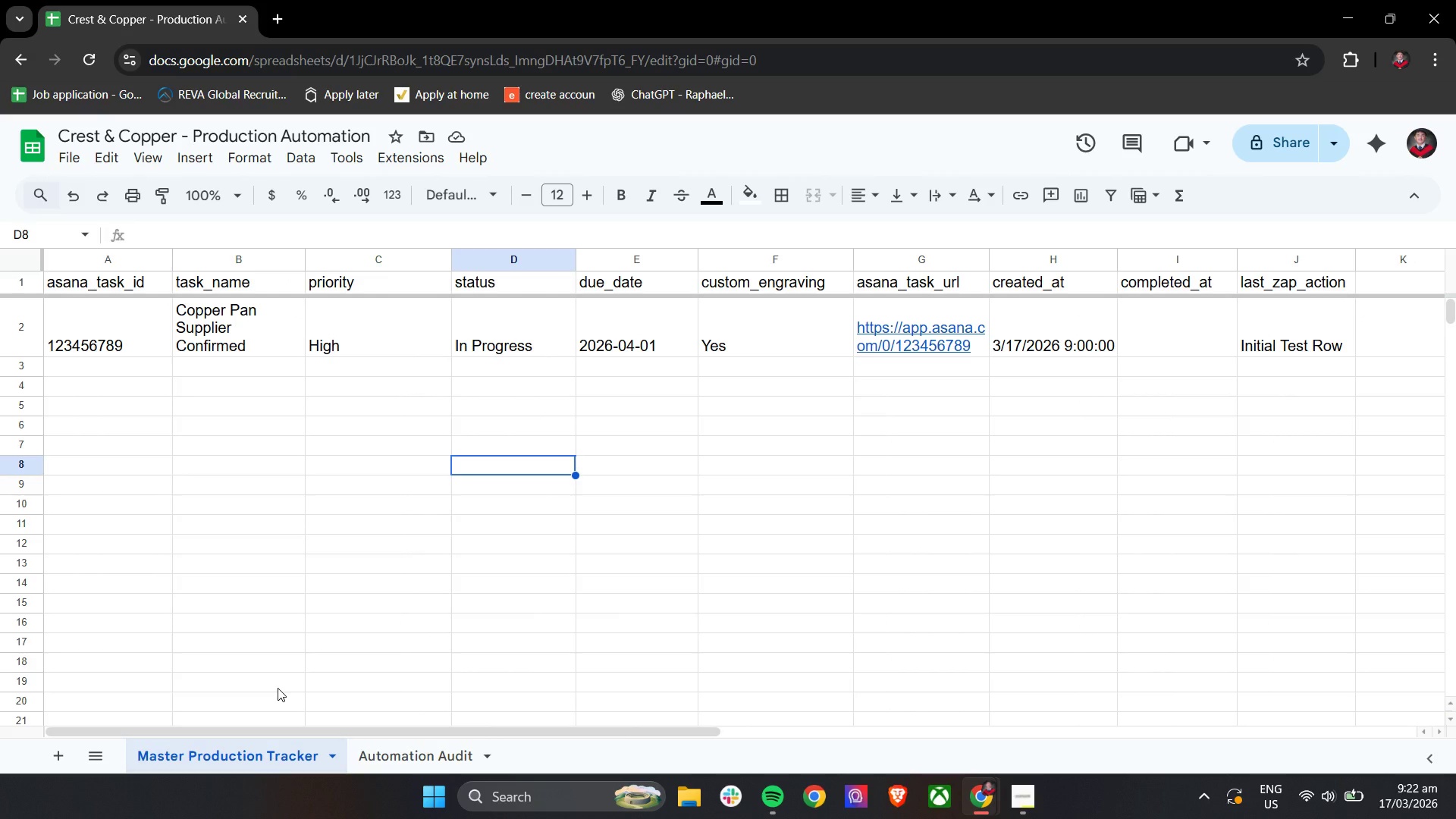 
wait(6.42)
 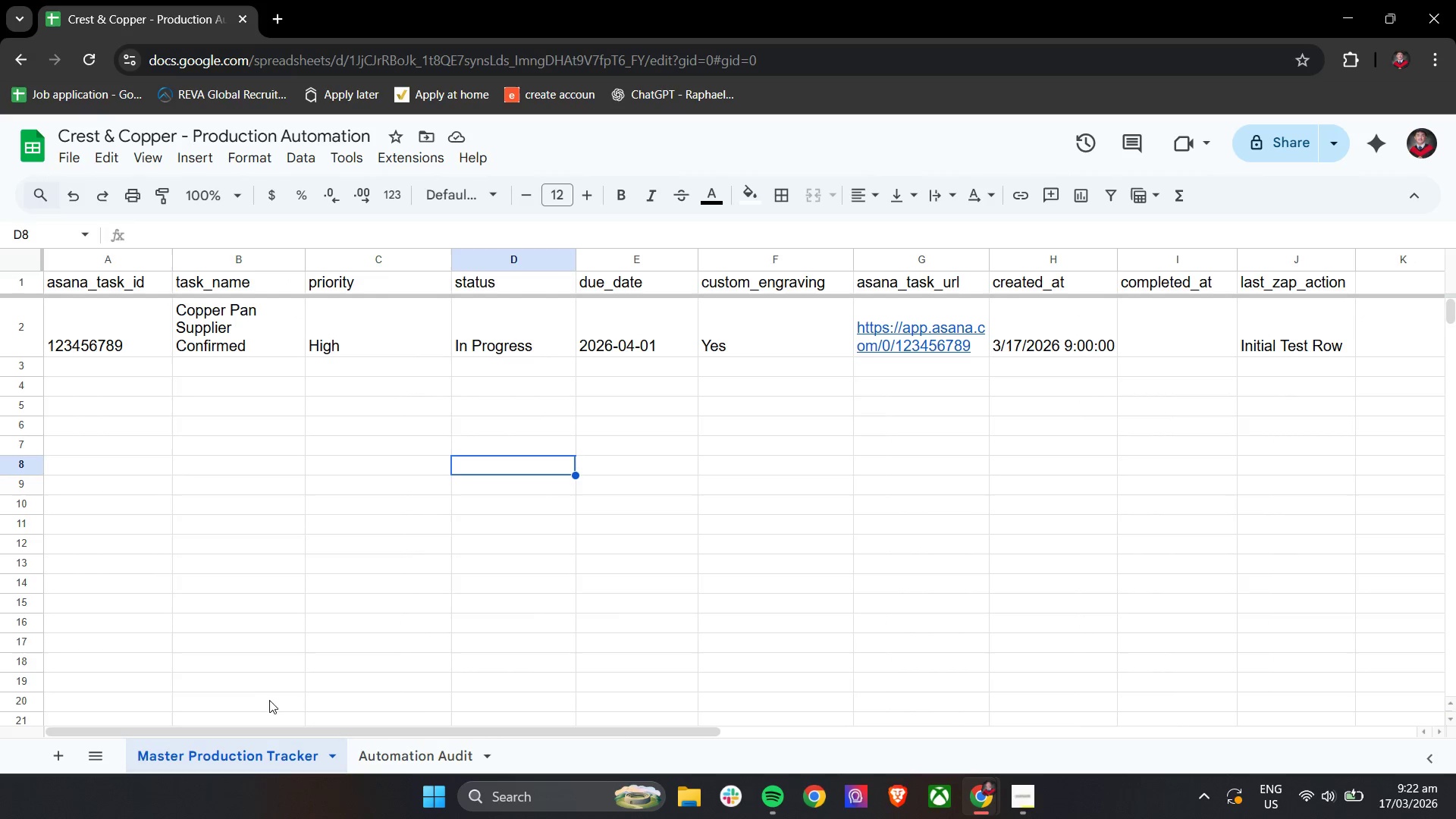 
left_click_drag(start_coordinate=[271, 733], to_coordinate=[208, 733])
 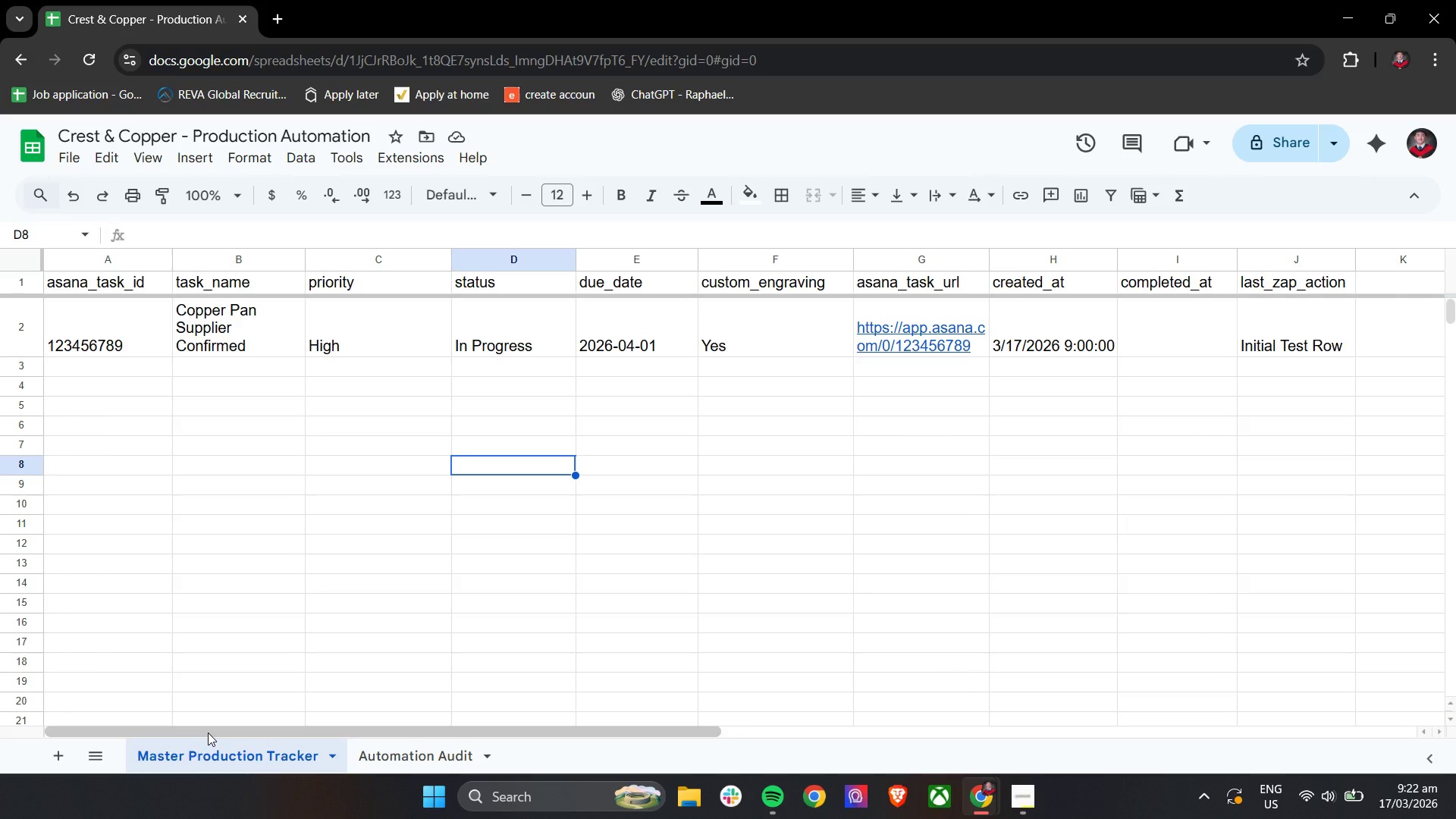 
wait(14.22)
 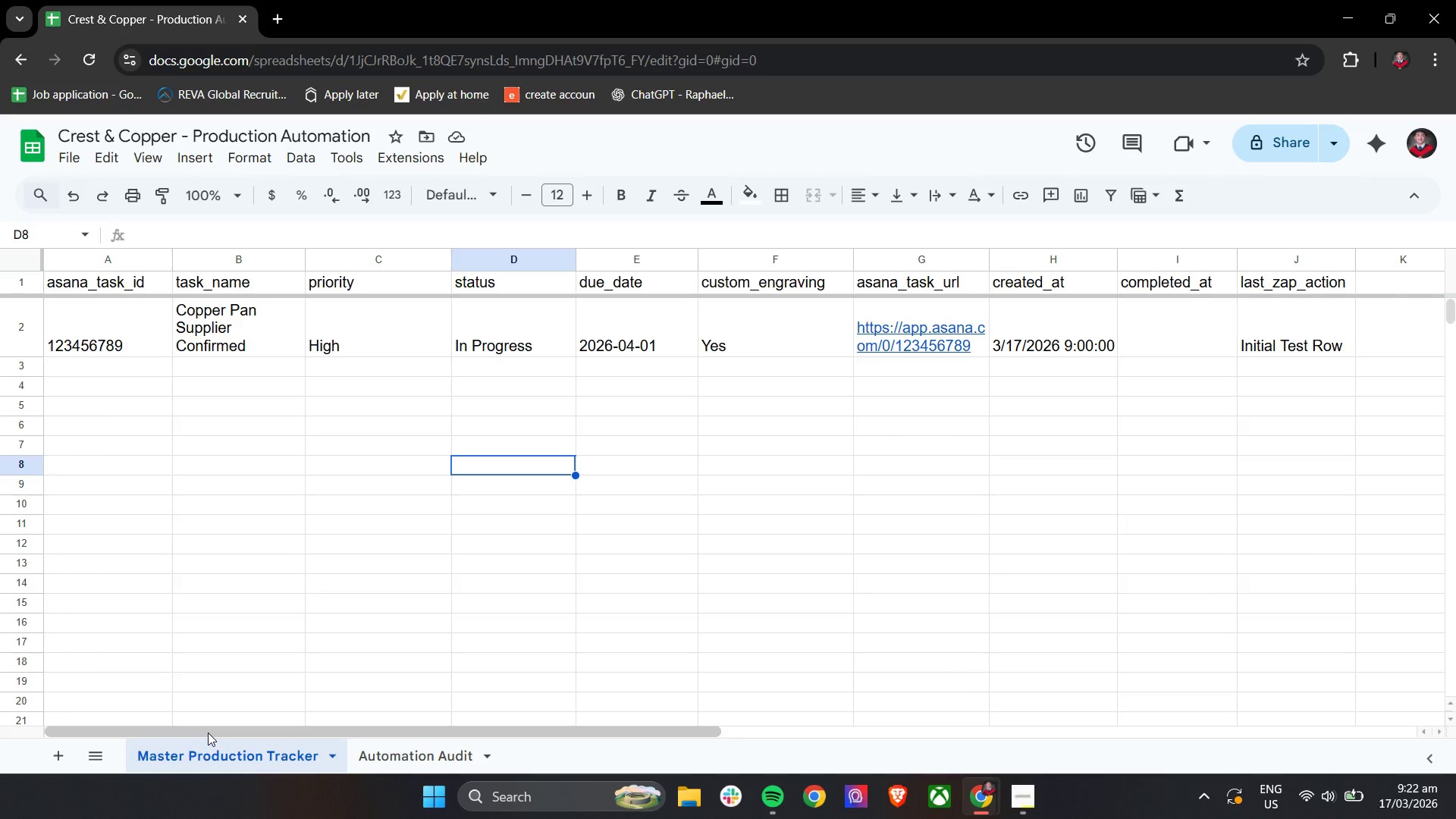 
left_click([444, 766])
 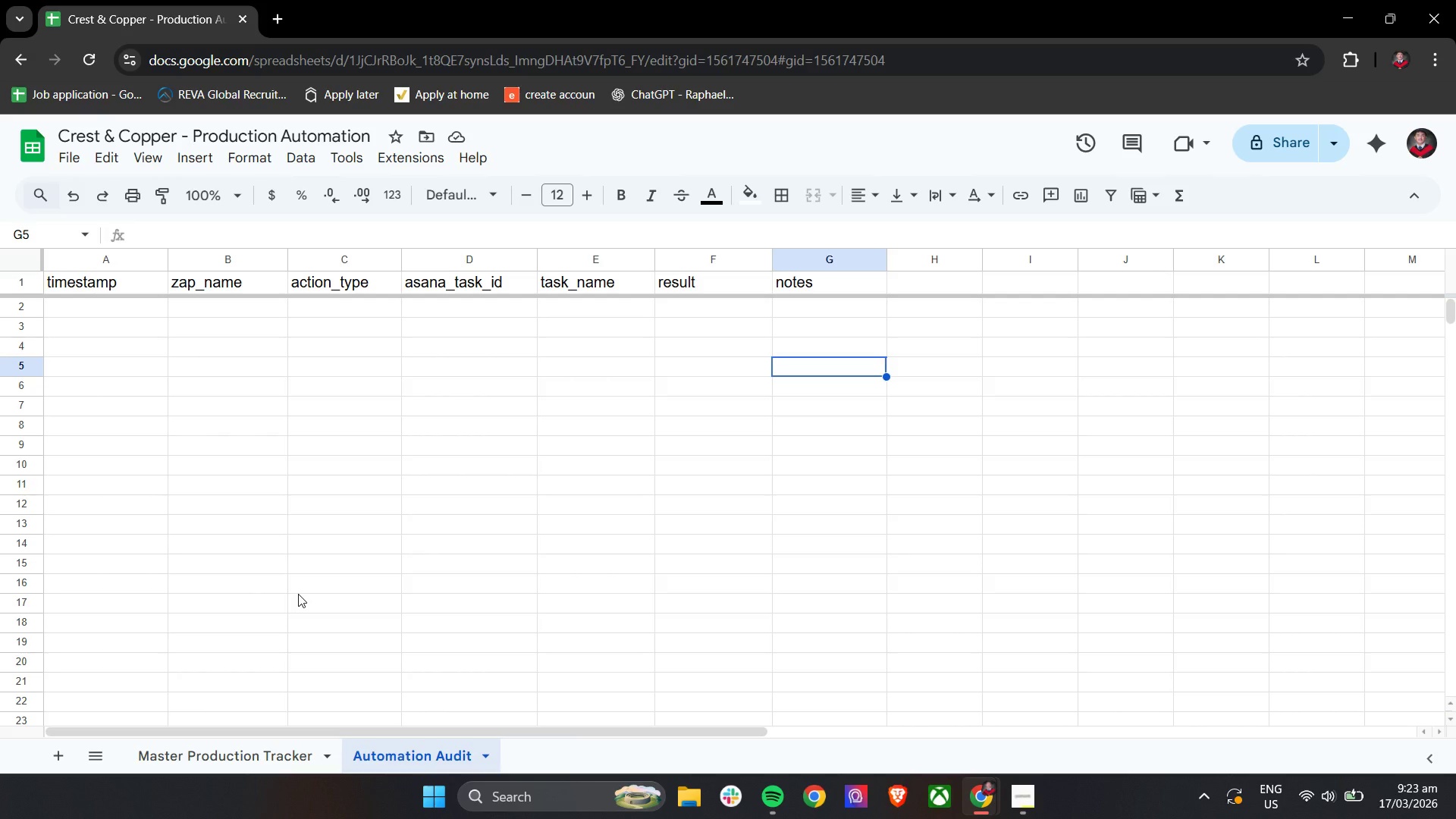 
wait(43.69)
 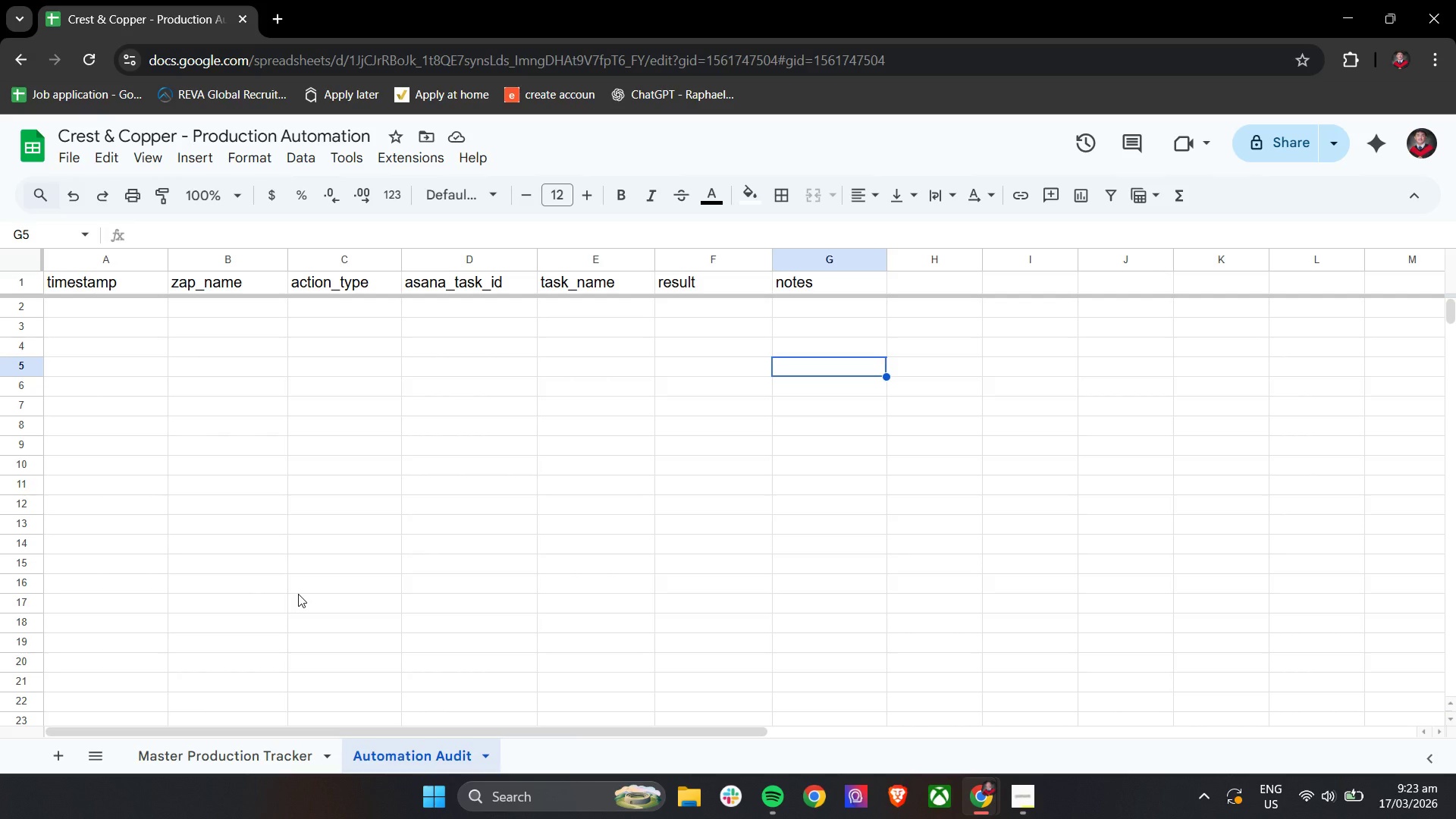 
scroll: coordinate [298, 594], scroll_direction: up, amount: 1.0
 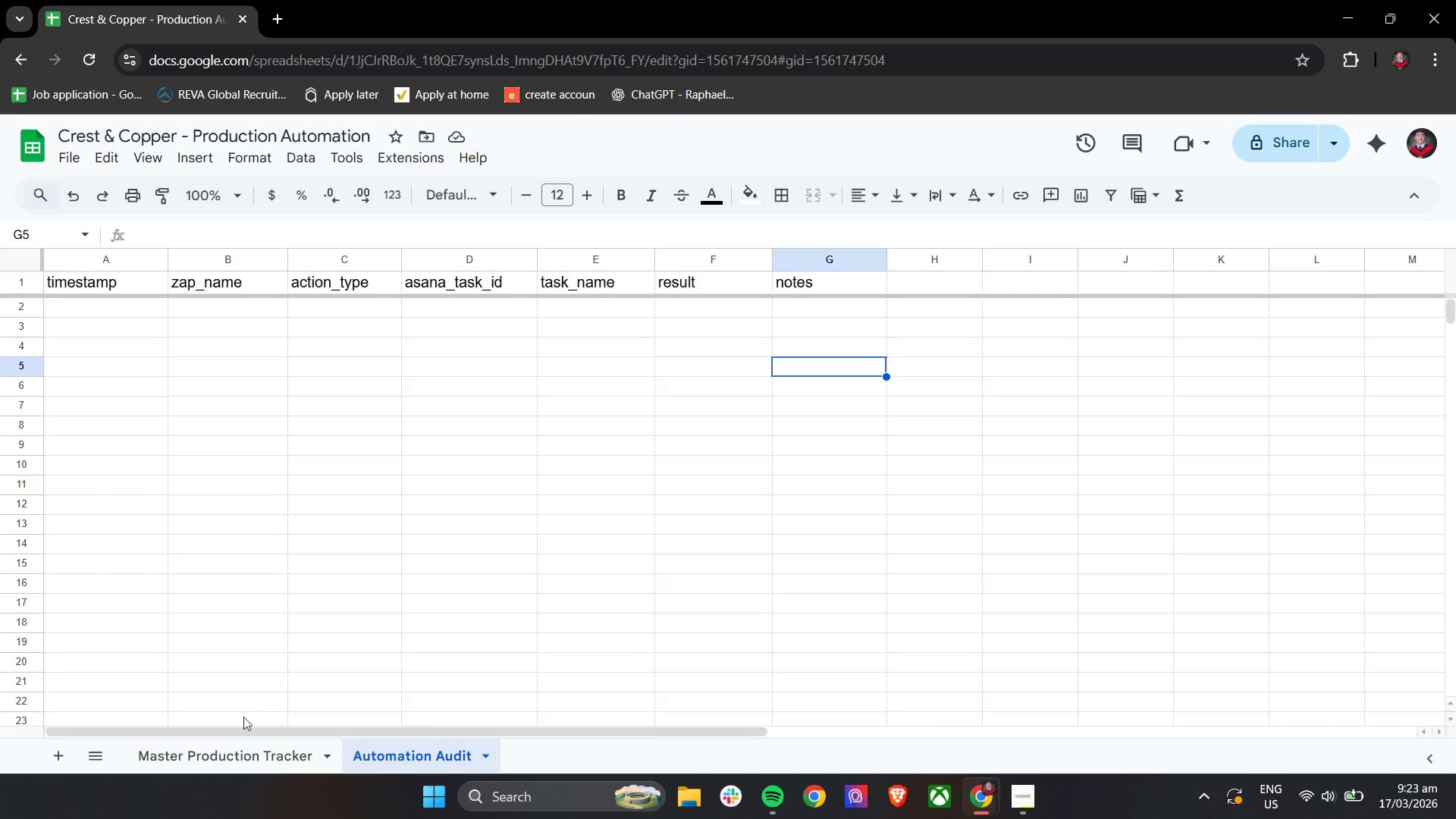 
left_click([224, 736])
 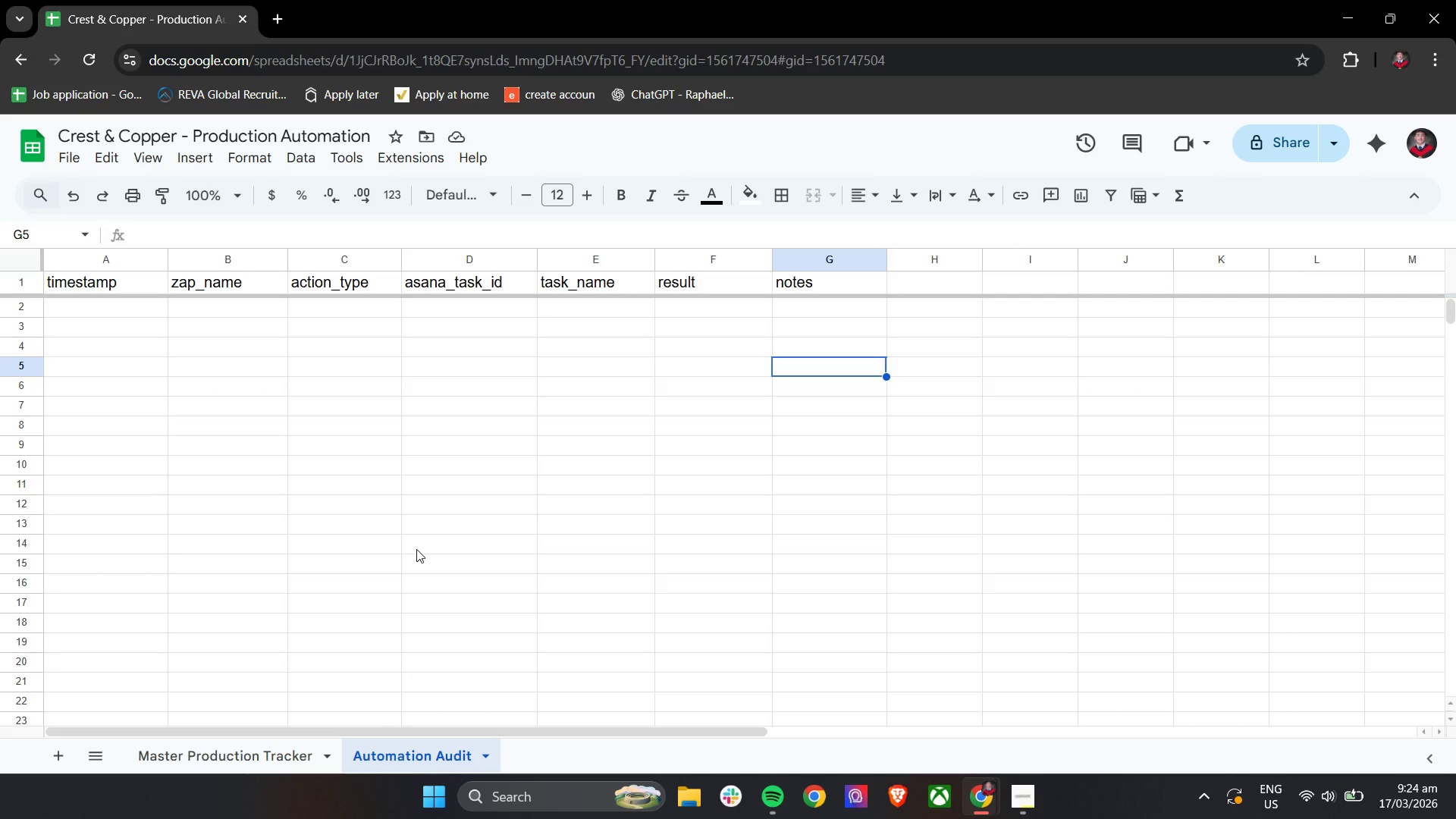 
wait(23.11)
 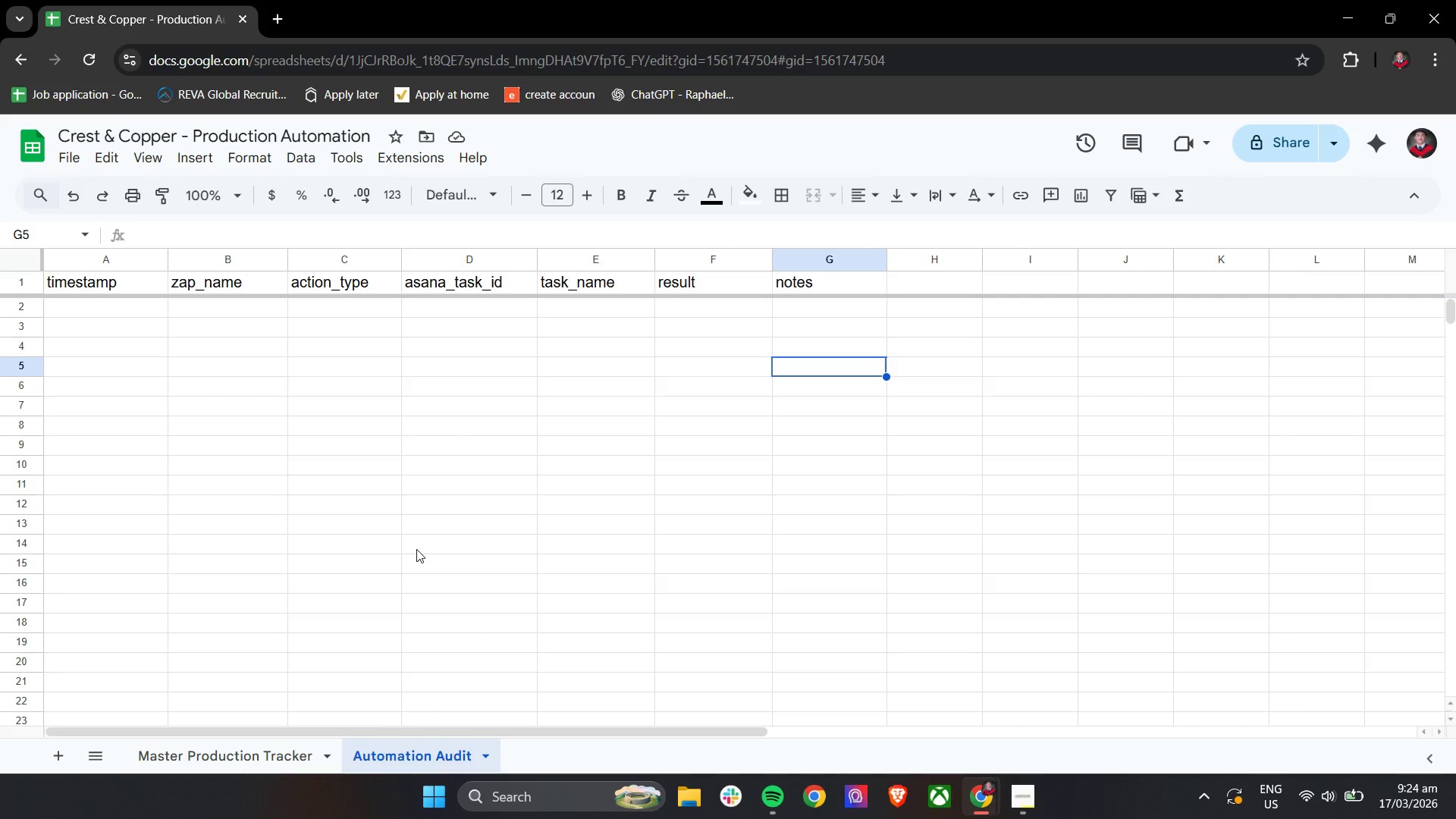 
left_click([272, 9])
 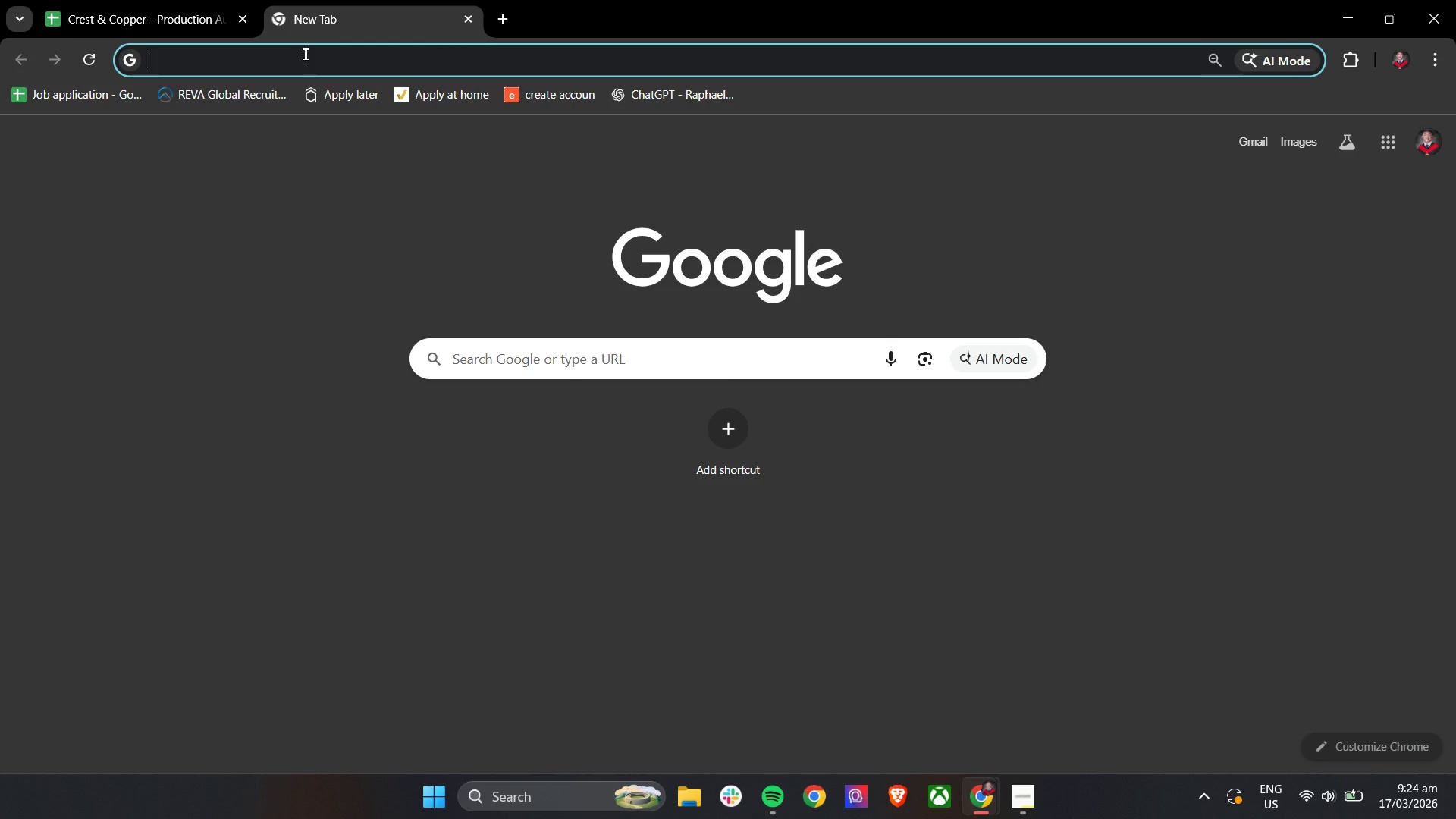 
type(asana)
 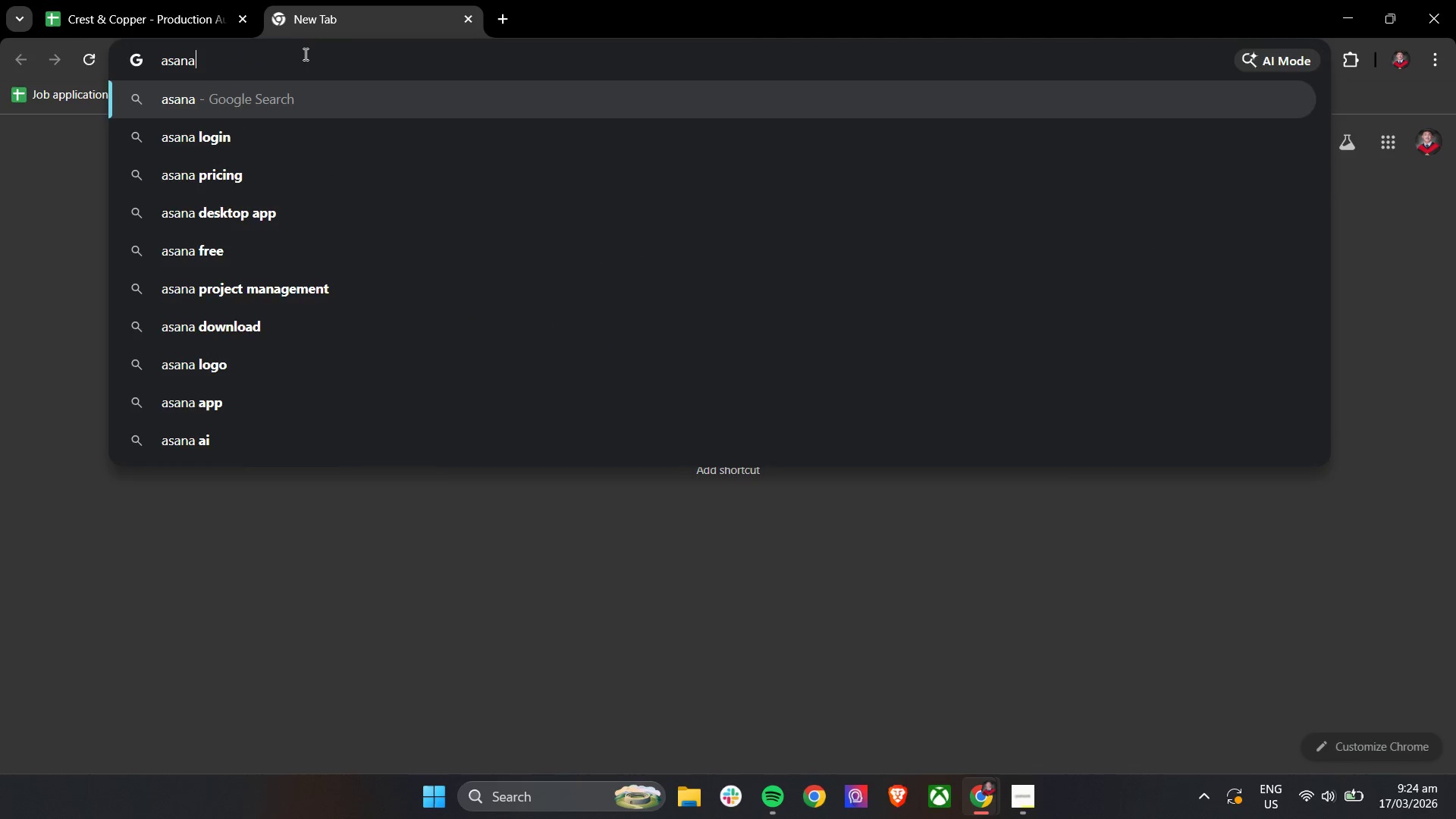 
key(Enter)
 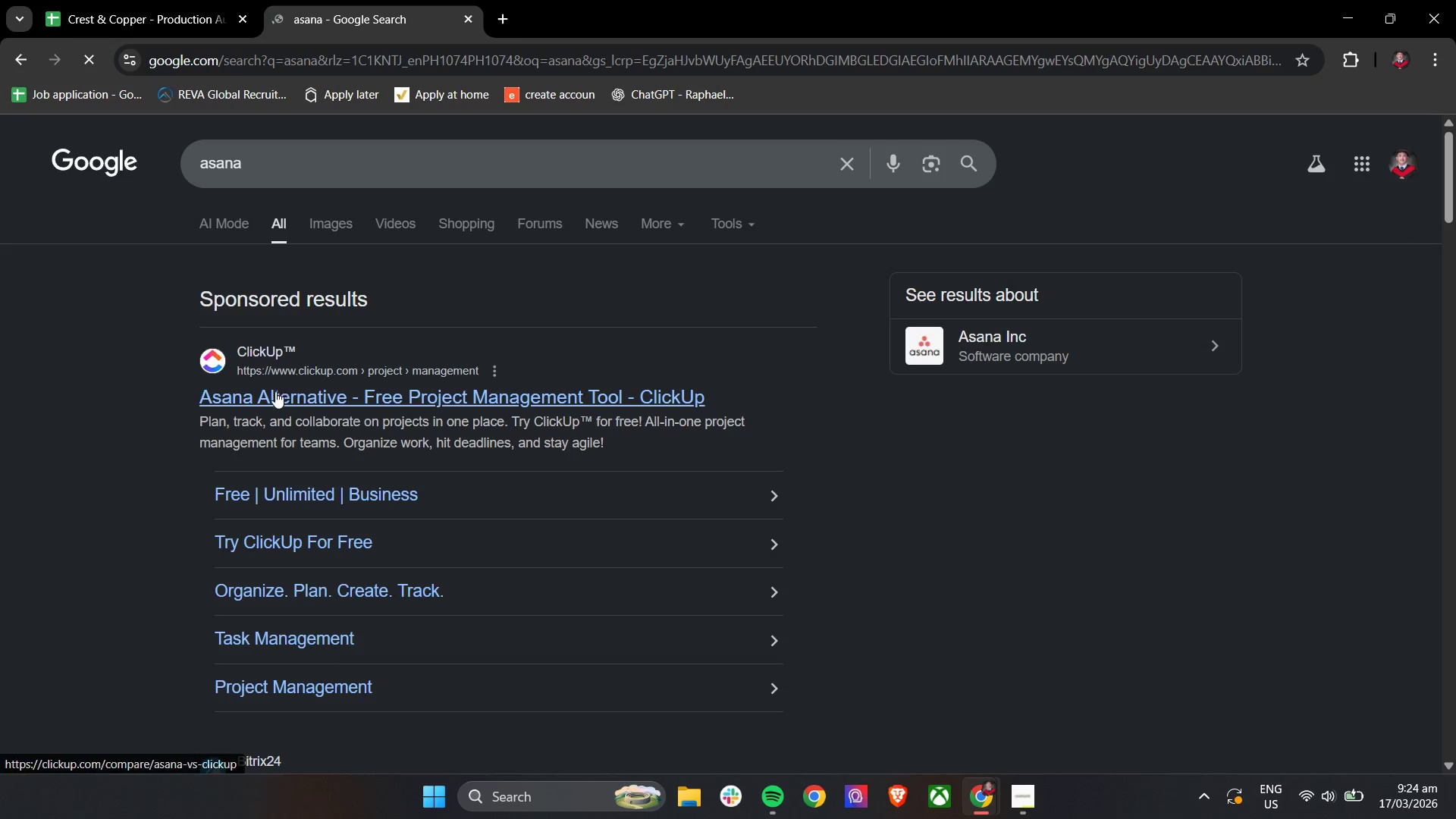 
scroll: coordinate [559, 419], scroll_direction: down, amount: 6.0
 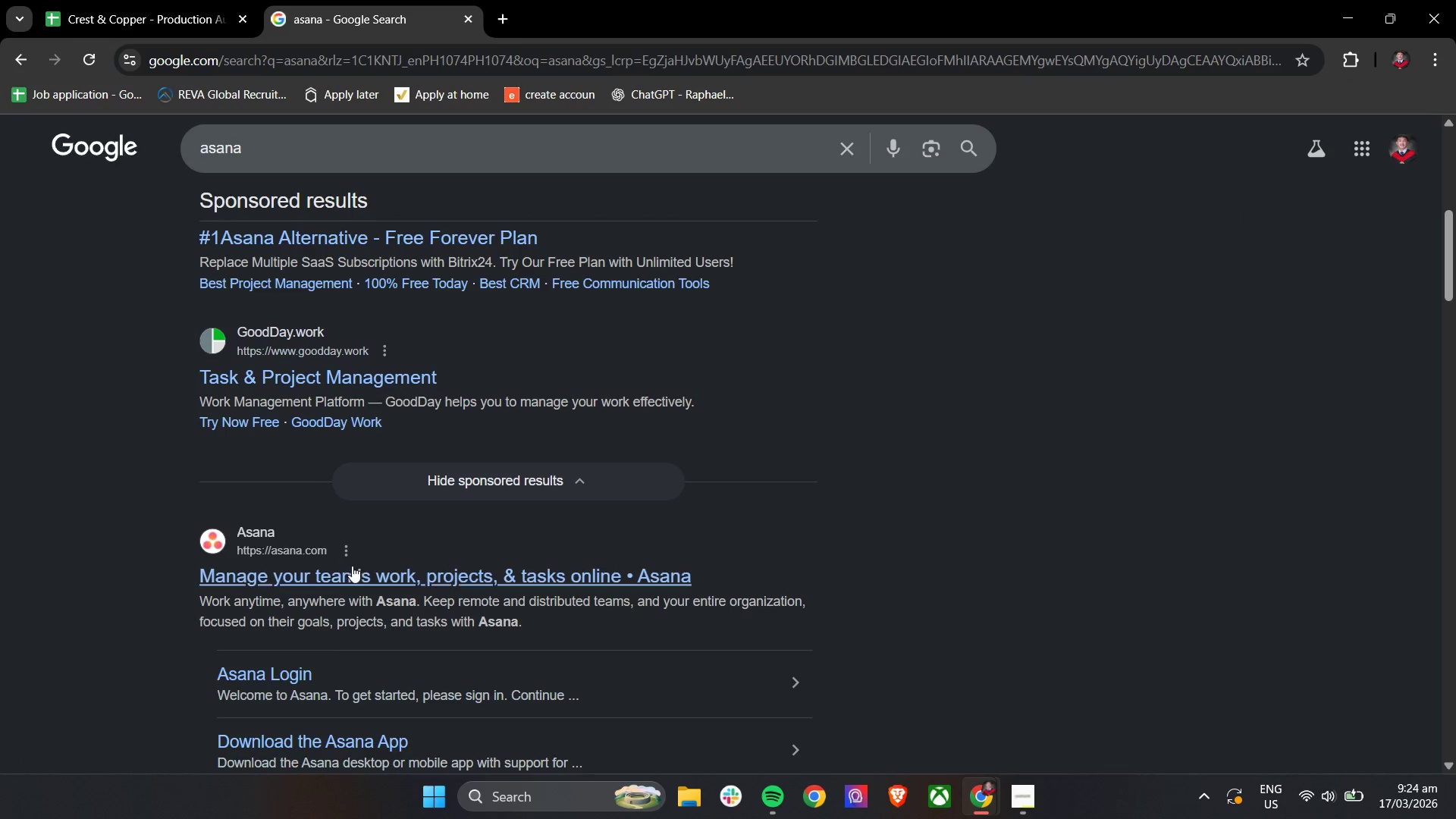 
scroll: coordinate [546, 472], scroll_direction: up, amount: 6.0
 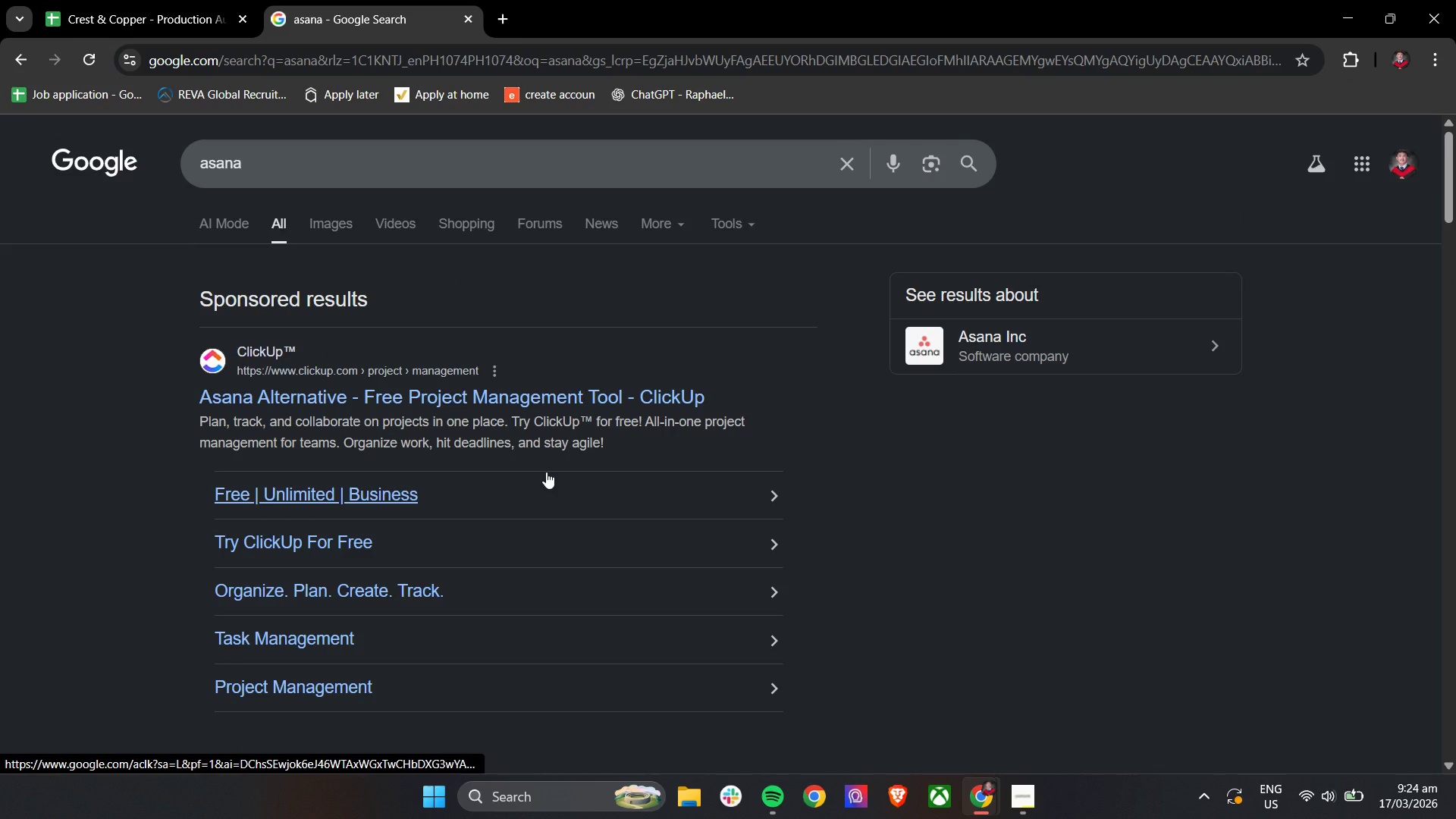 
scroll: coordinate [546, 472], scroll_direction: down, amount: 9.0
 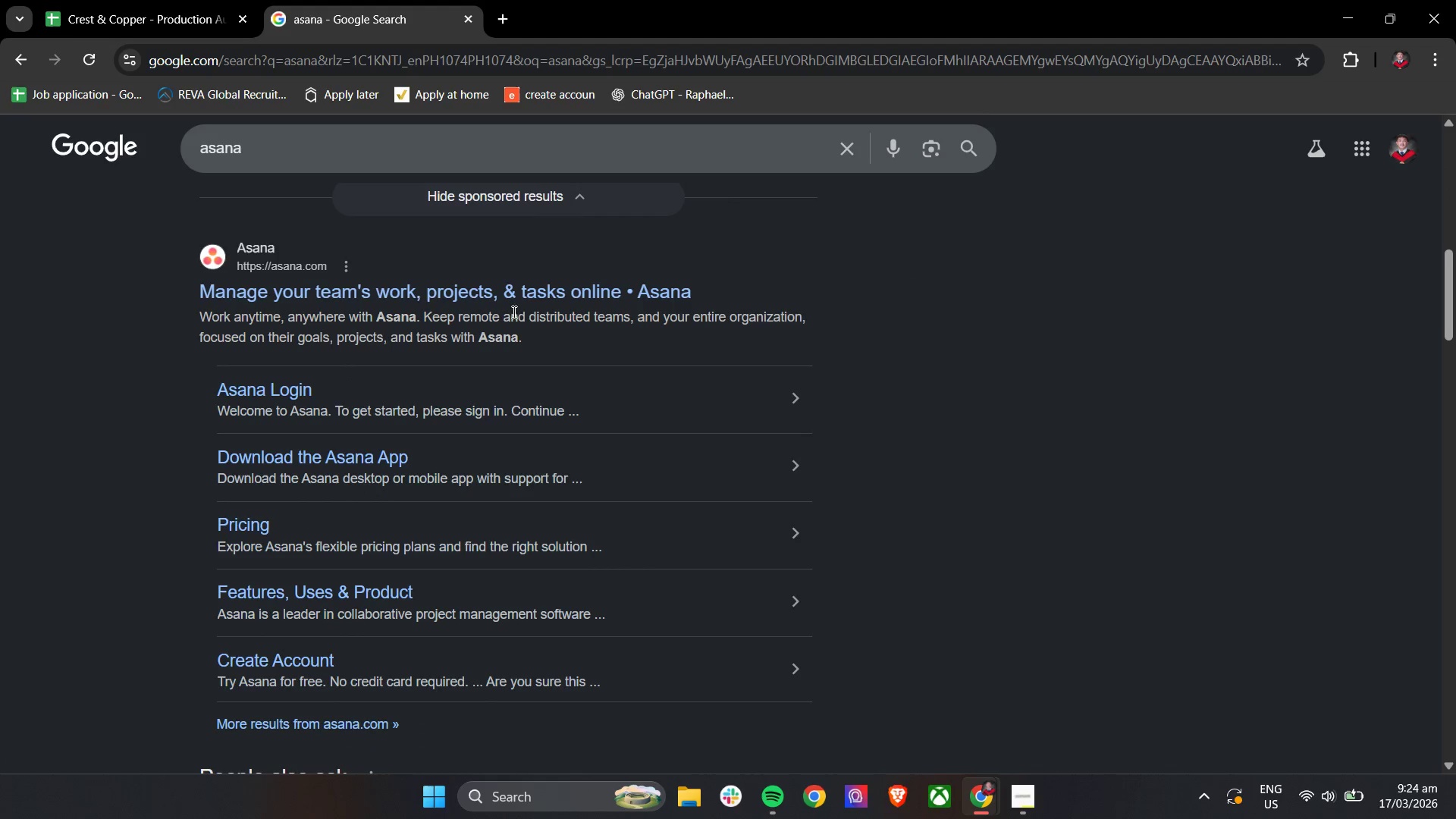 
left_click([513, 294])
 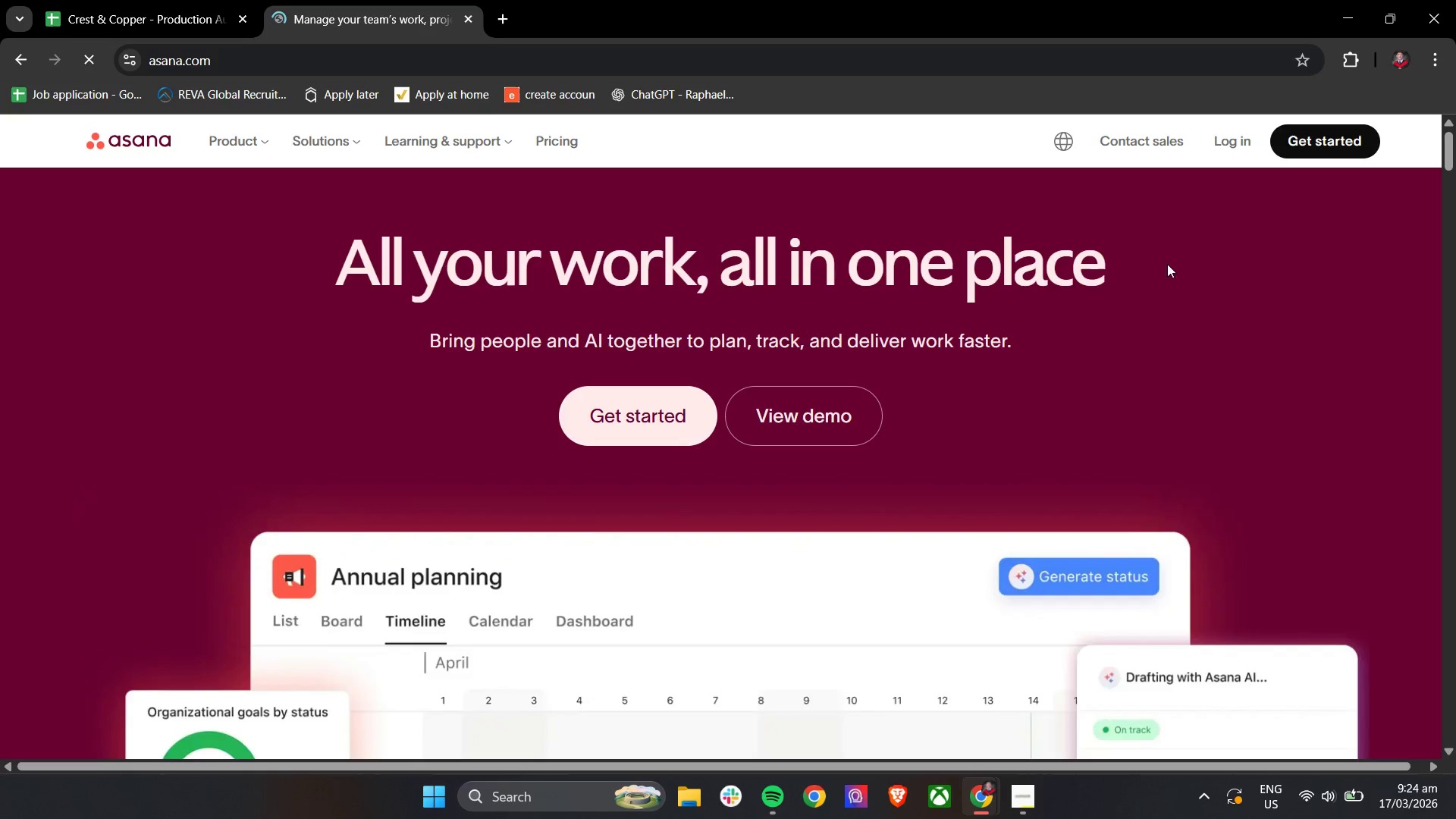 
left_click([1236, 144])
 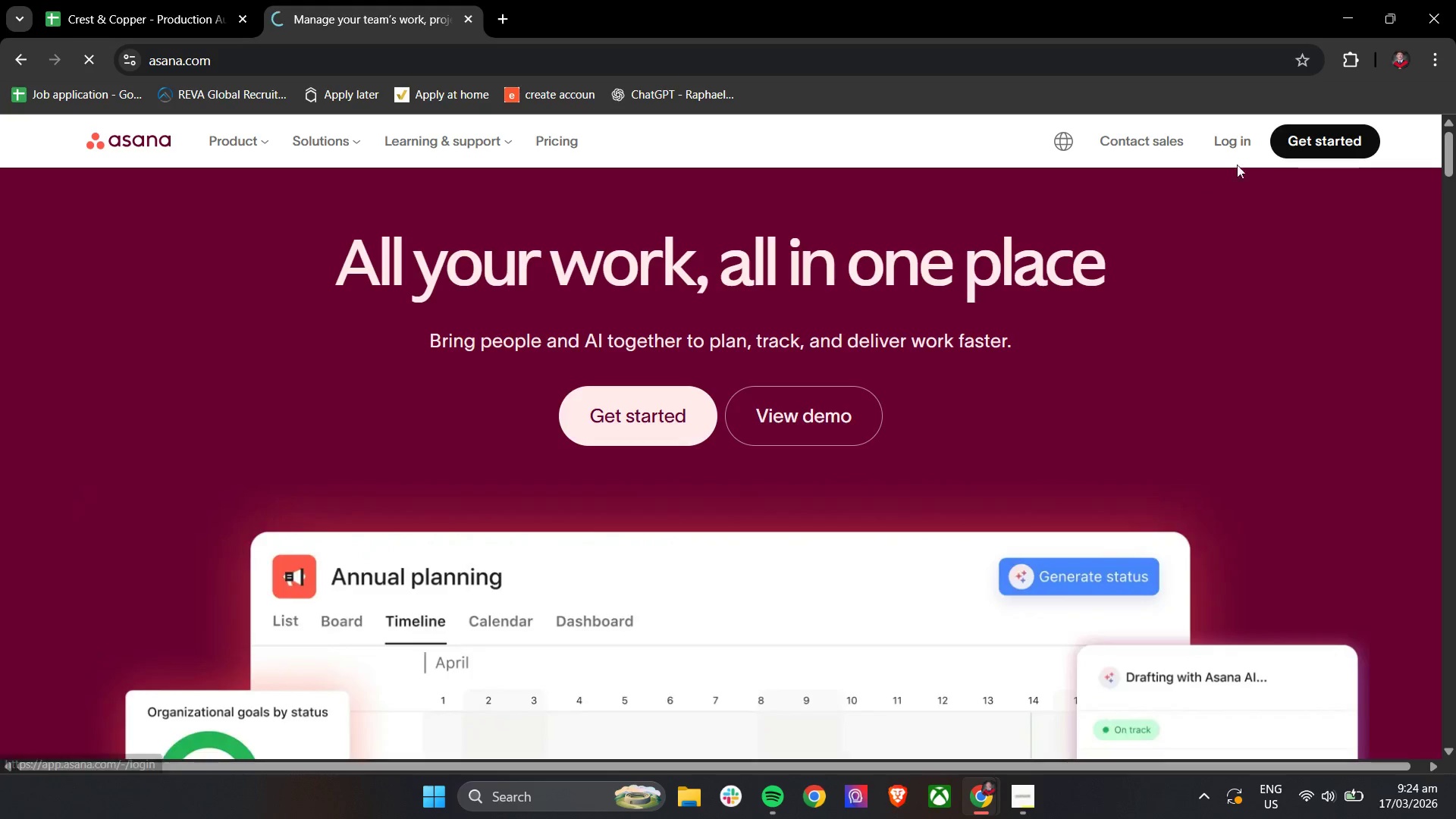 
left_click([1241, 146])
 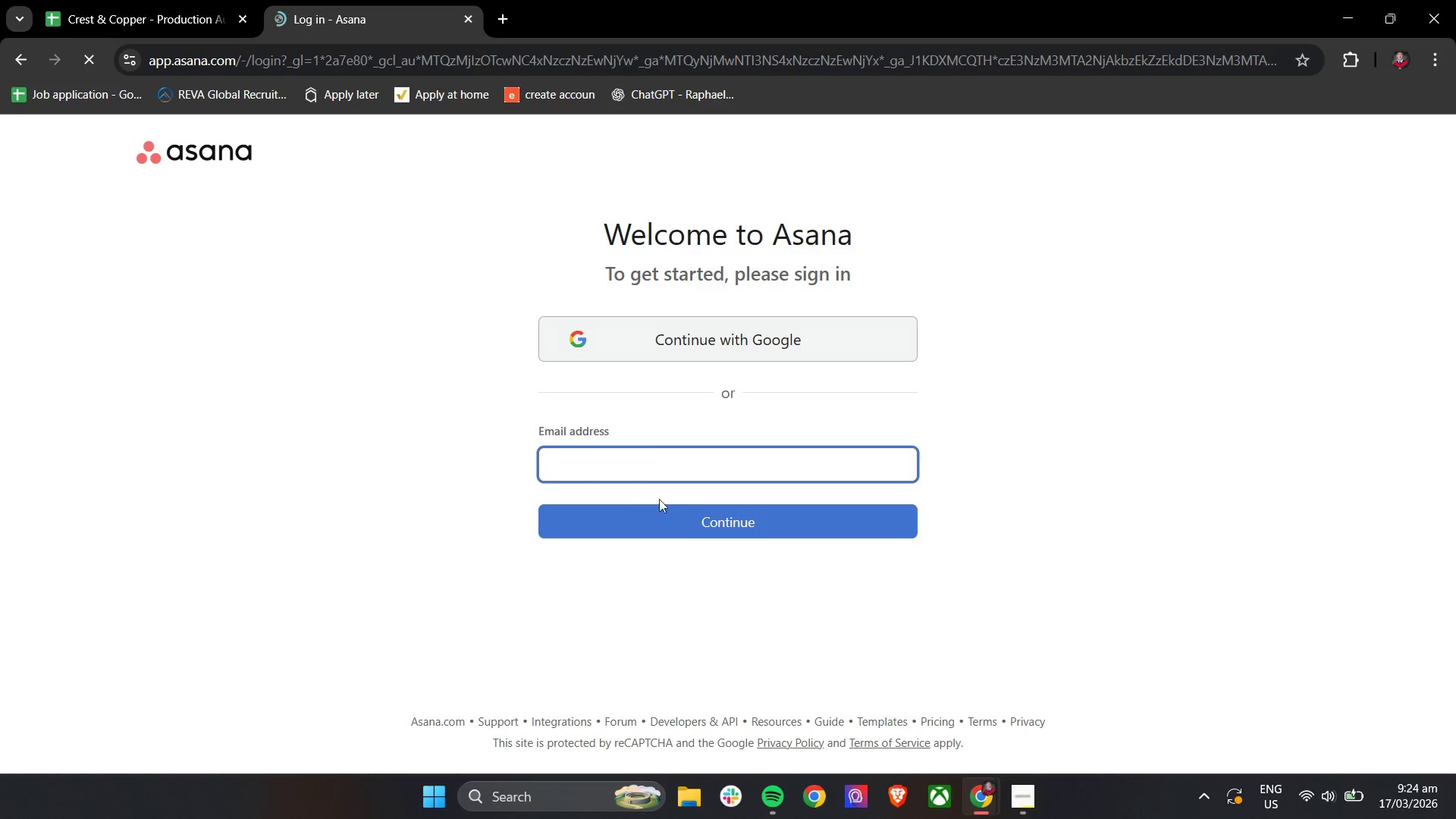 
left_click([687, 339])
 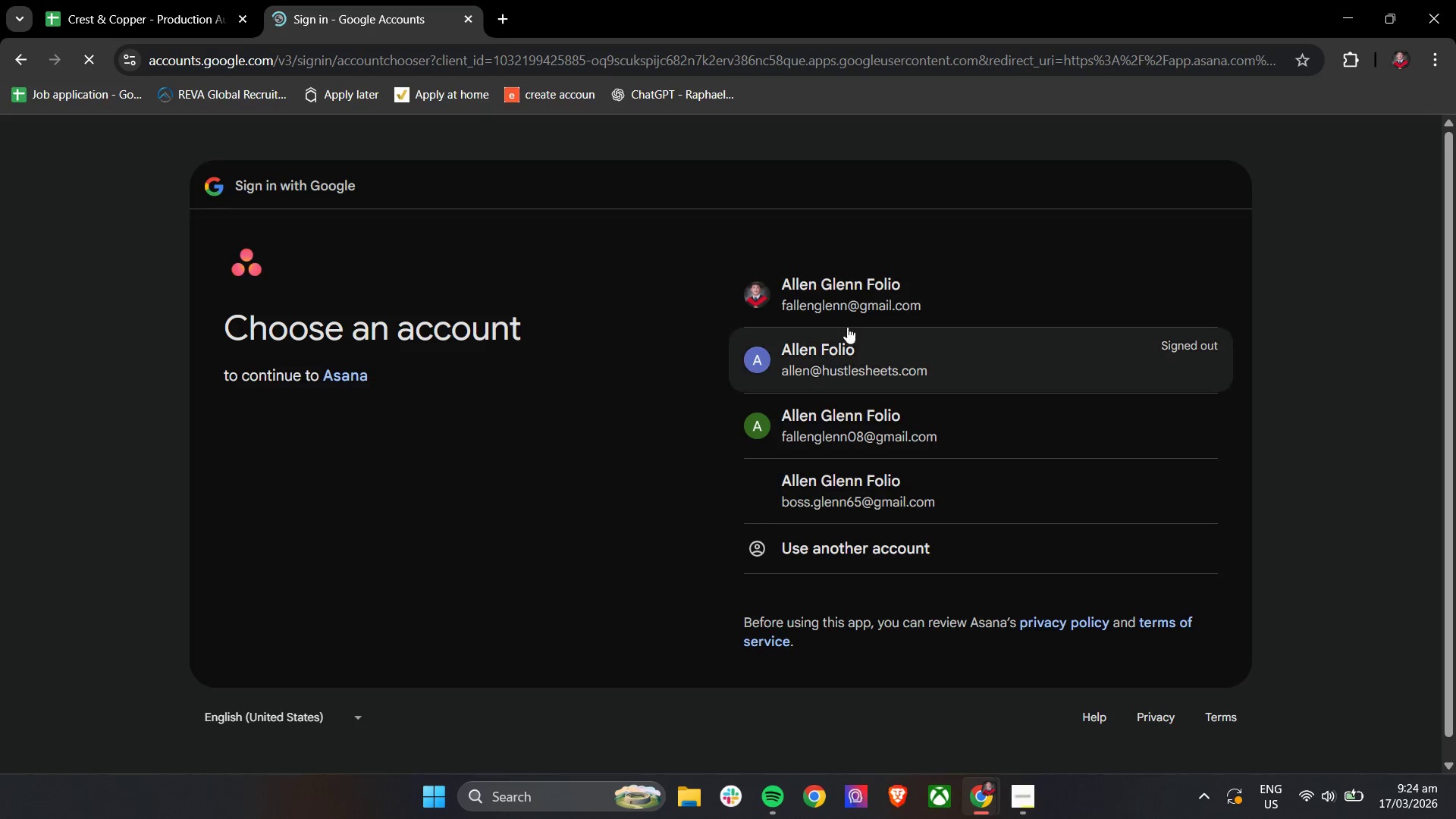 
left_click([870, 288])
 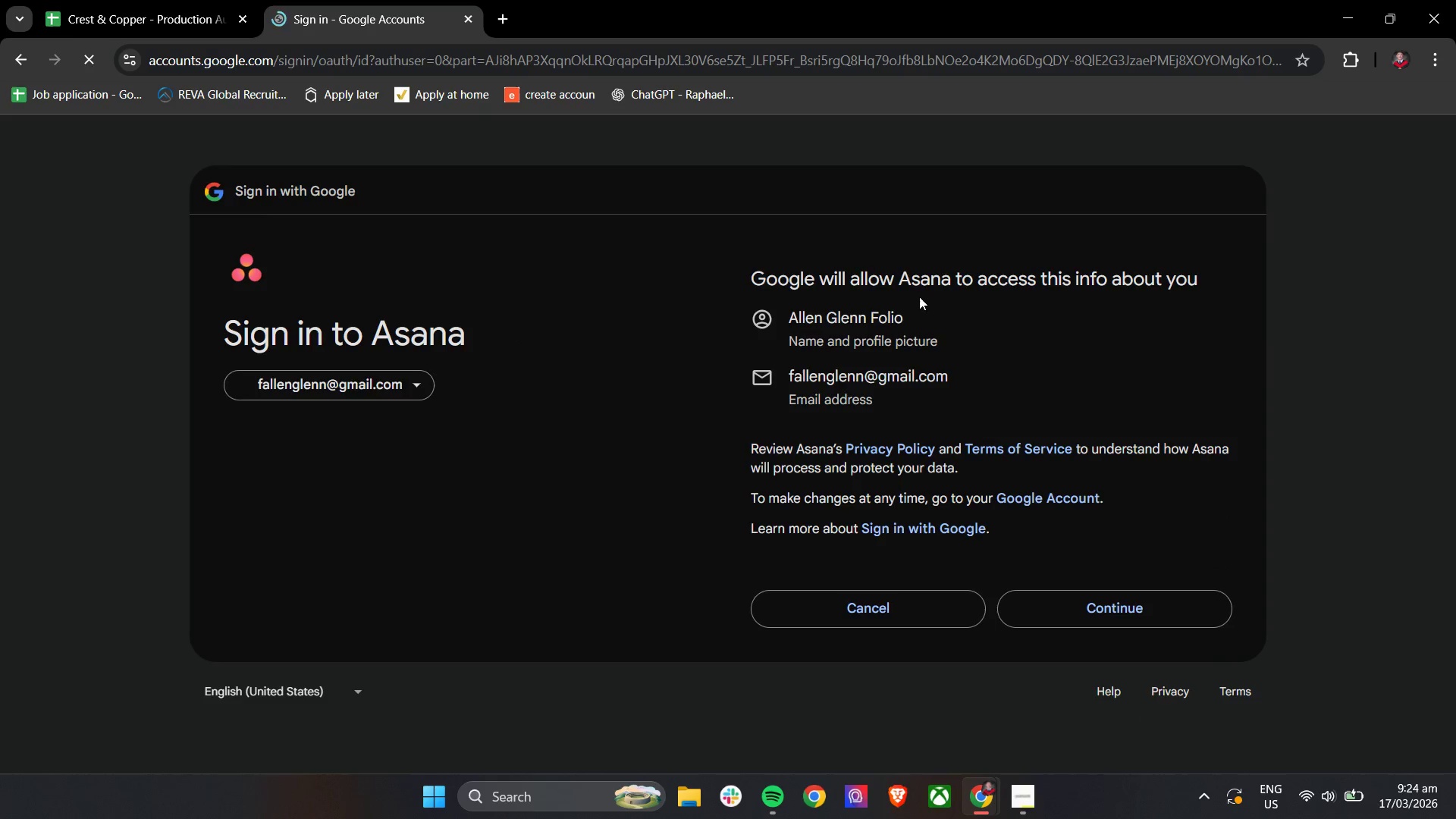 
left_click([1062, 606])
 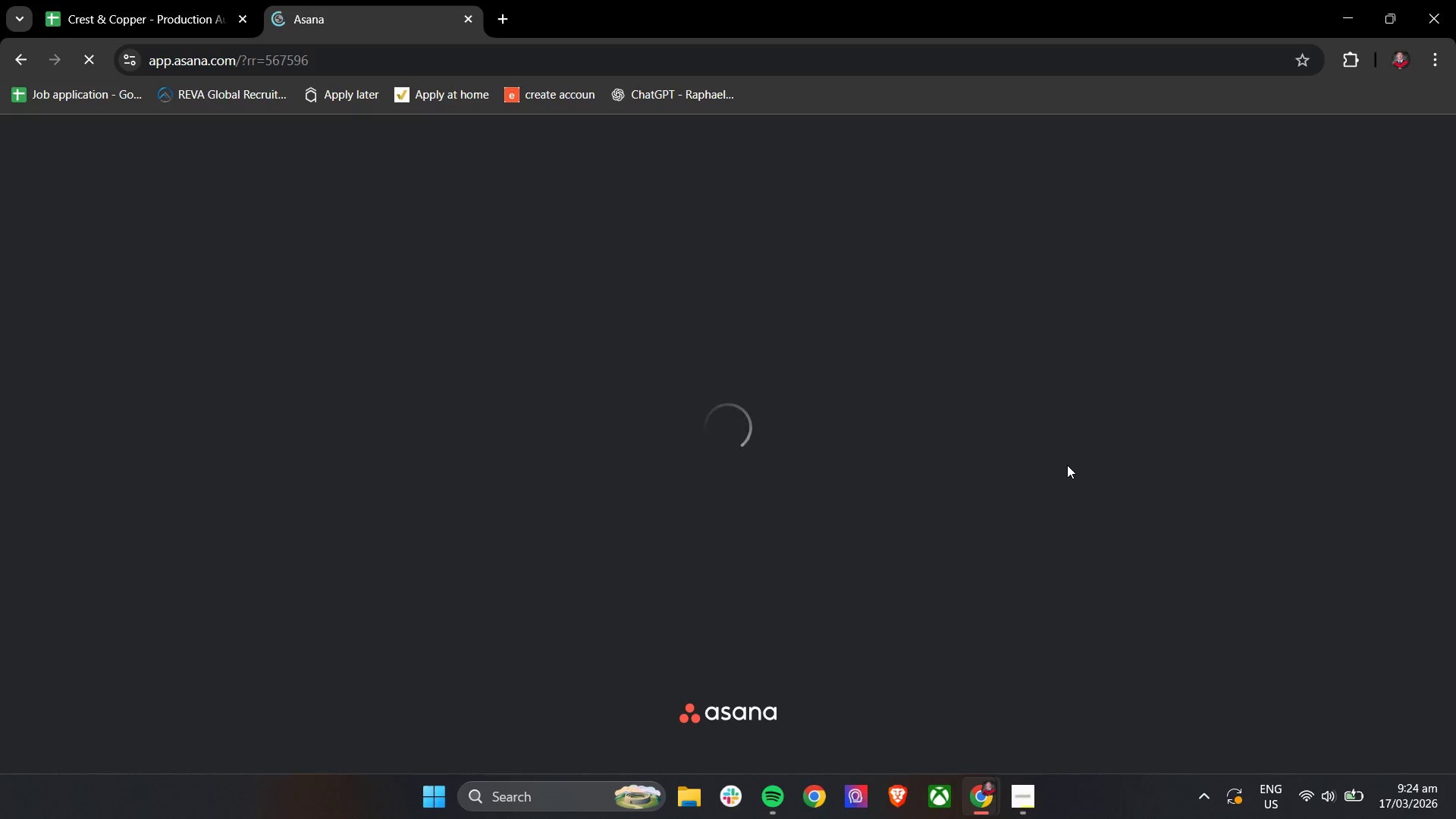 
wait(10.08)
 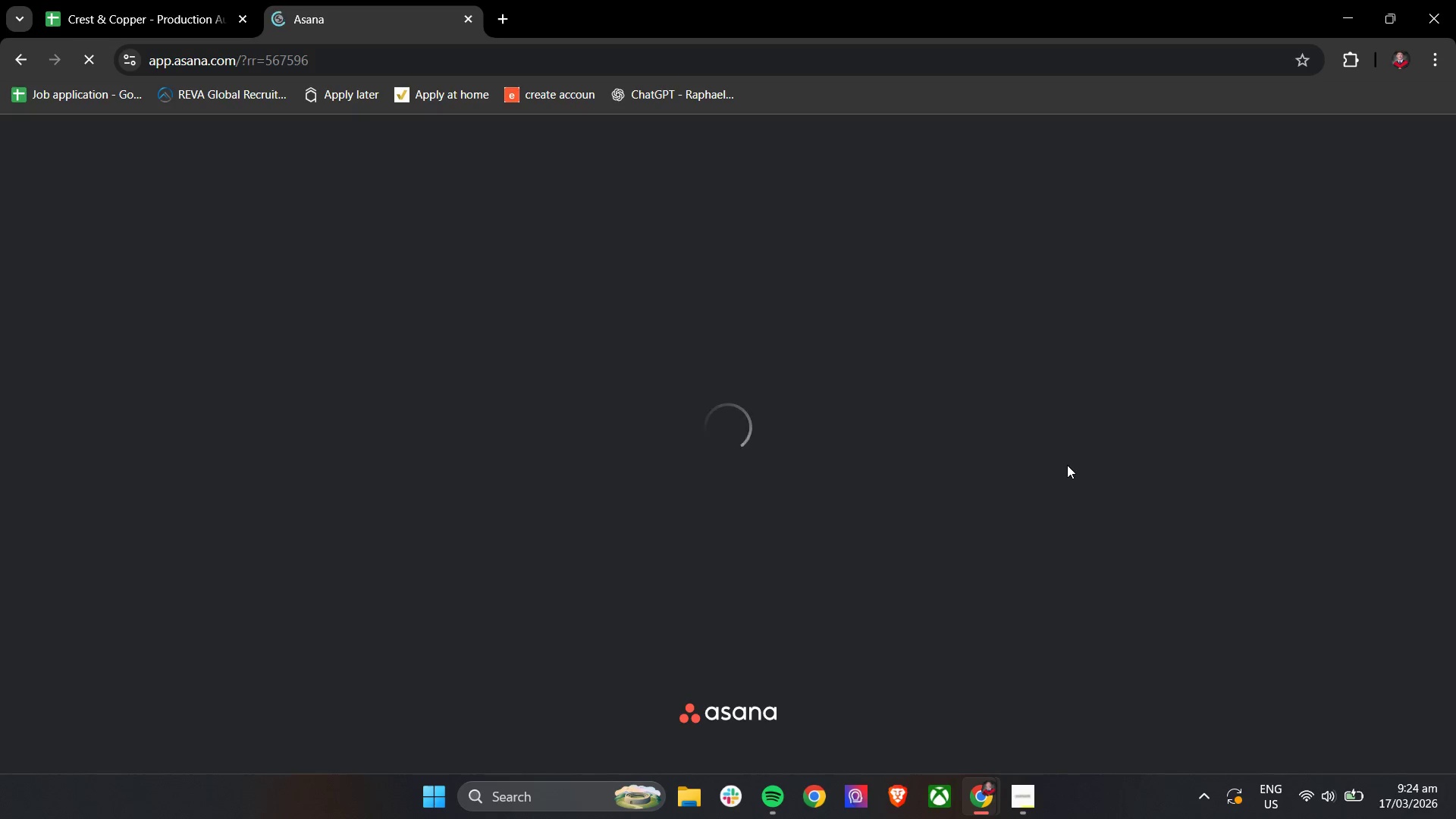 
left_click([395, 105])
 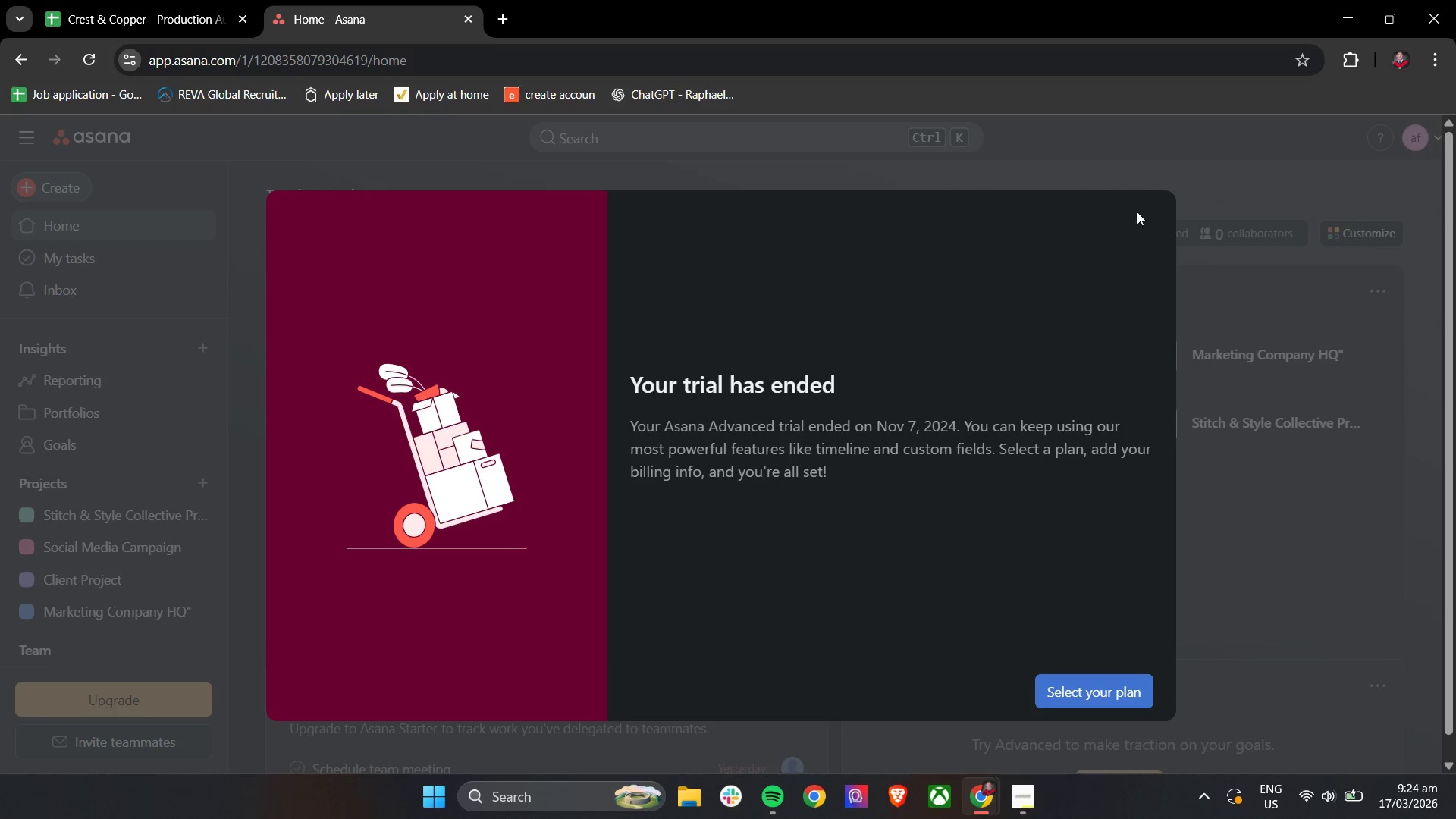 
left_click([1154, 158])
 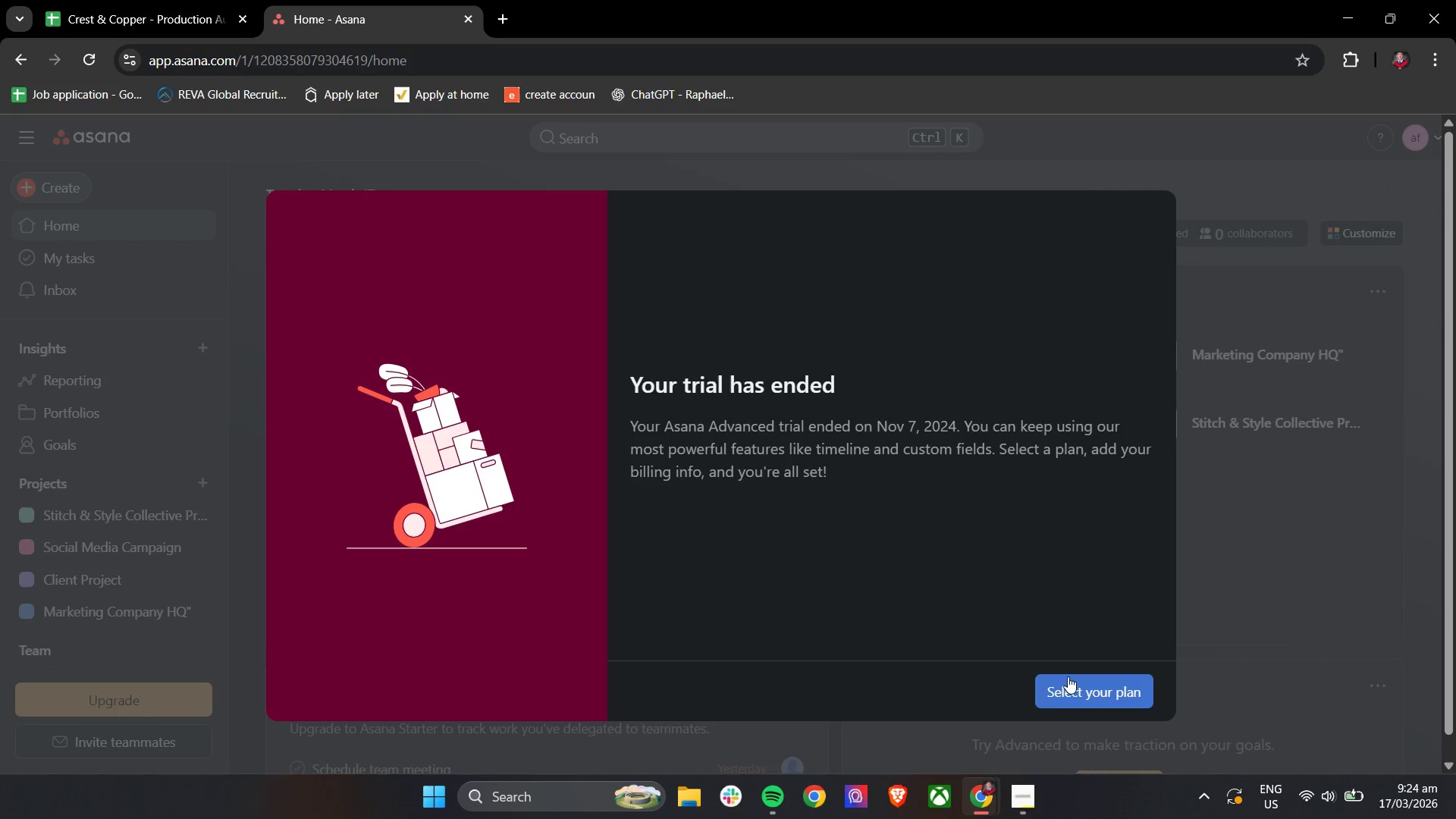 
left_click([1064, 690])
 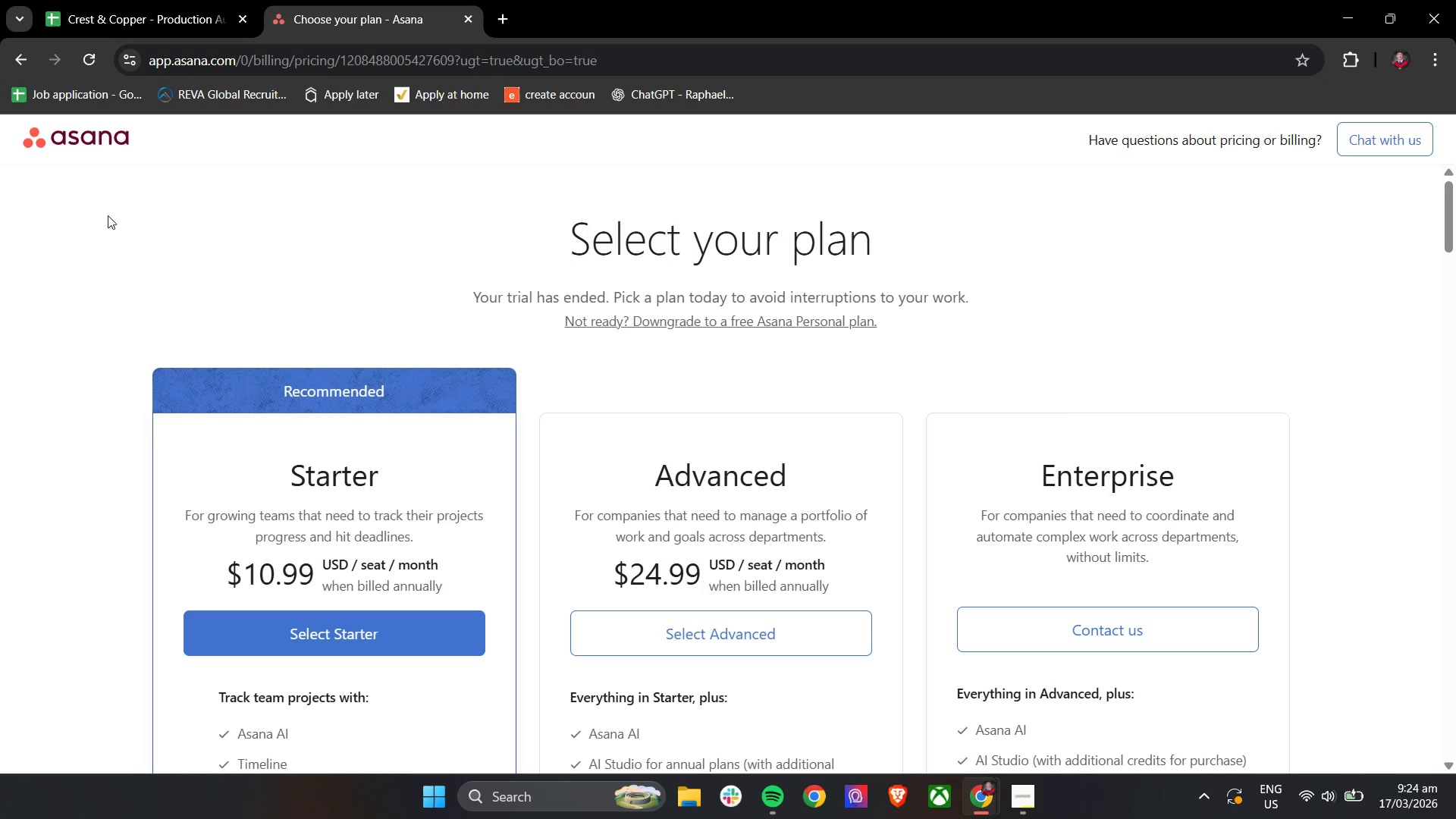 
scroll: coordinate [651, 304], scroll_direction: down, amount: 50.0
 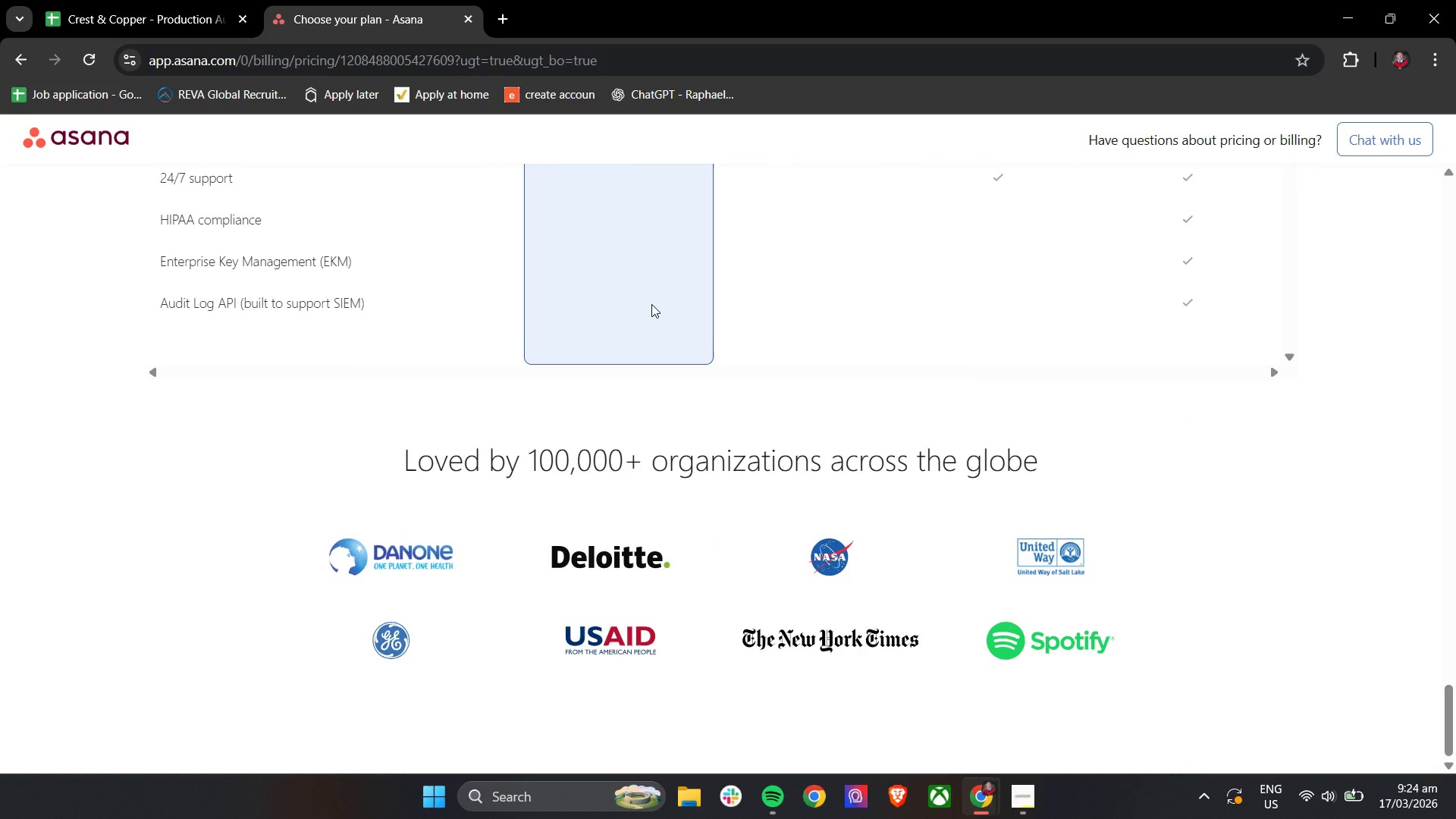 
scroll: coordinate [651, 304], scroll_direction: up, amount: 62.0
 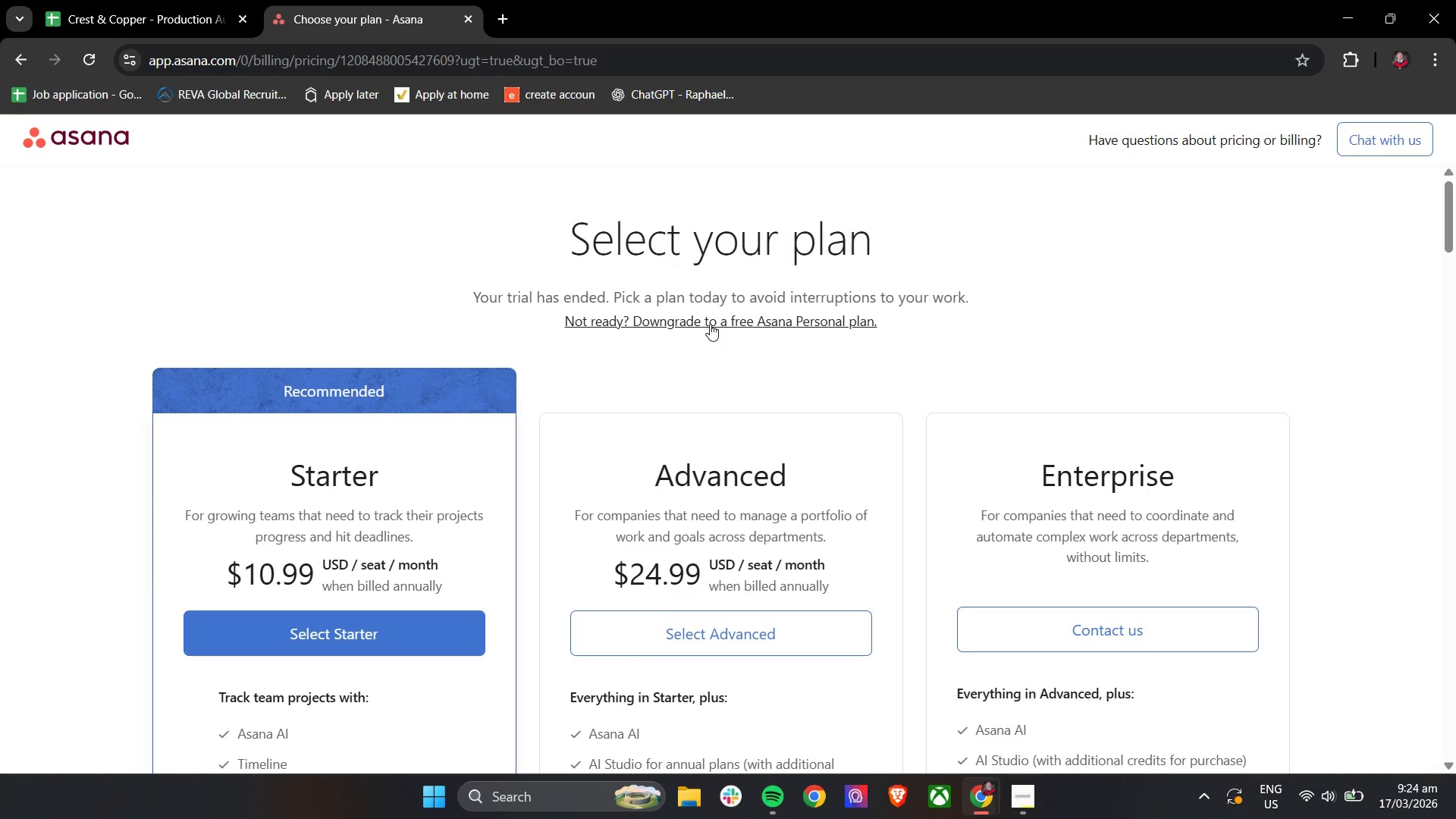 
left_click([710, 324])
 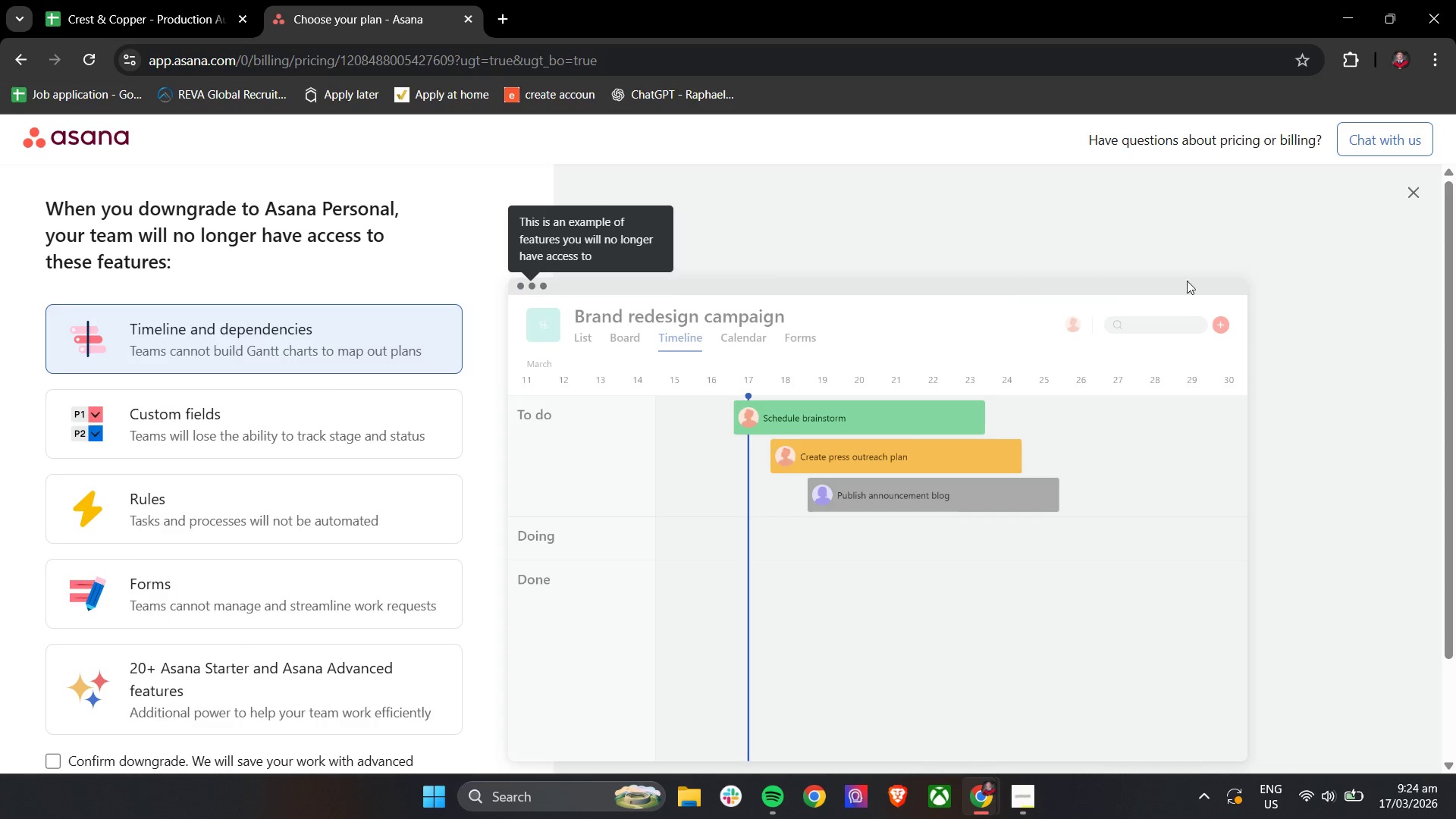 
scroll: coordinate [1214, 280], scroll_direction: down, amount: 2.0
 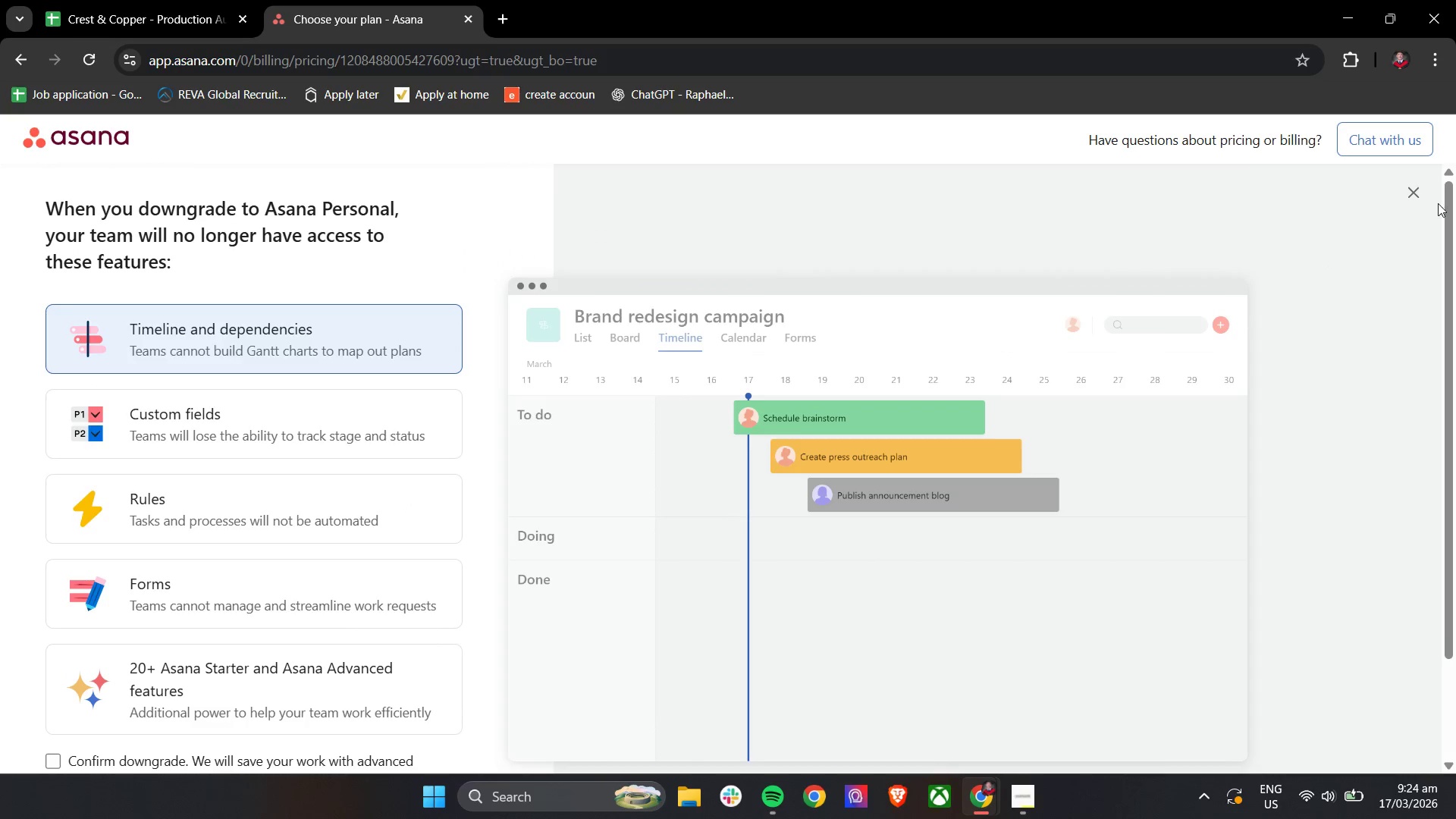 
left_click([1406, 196])
 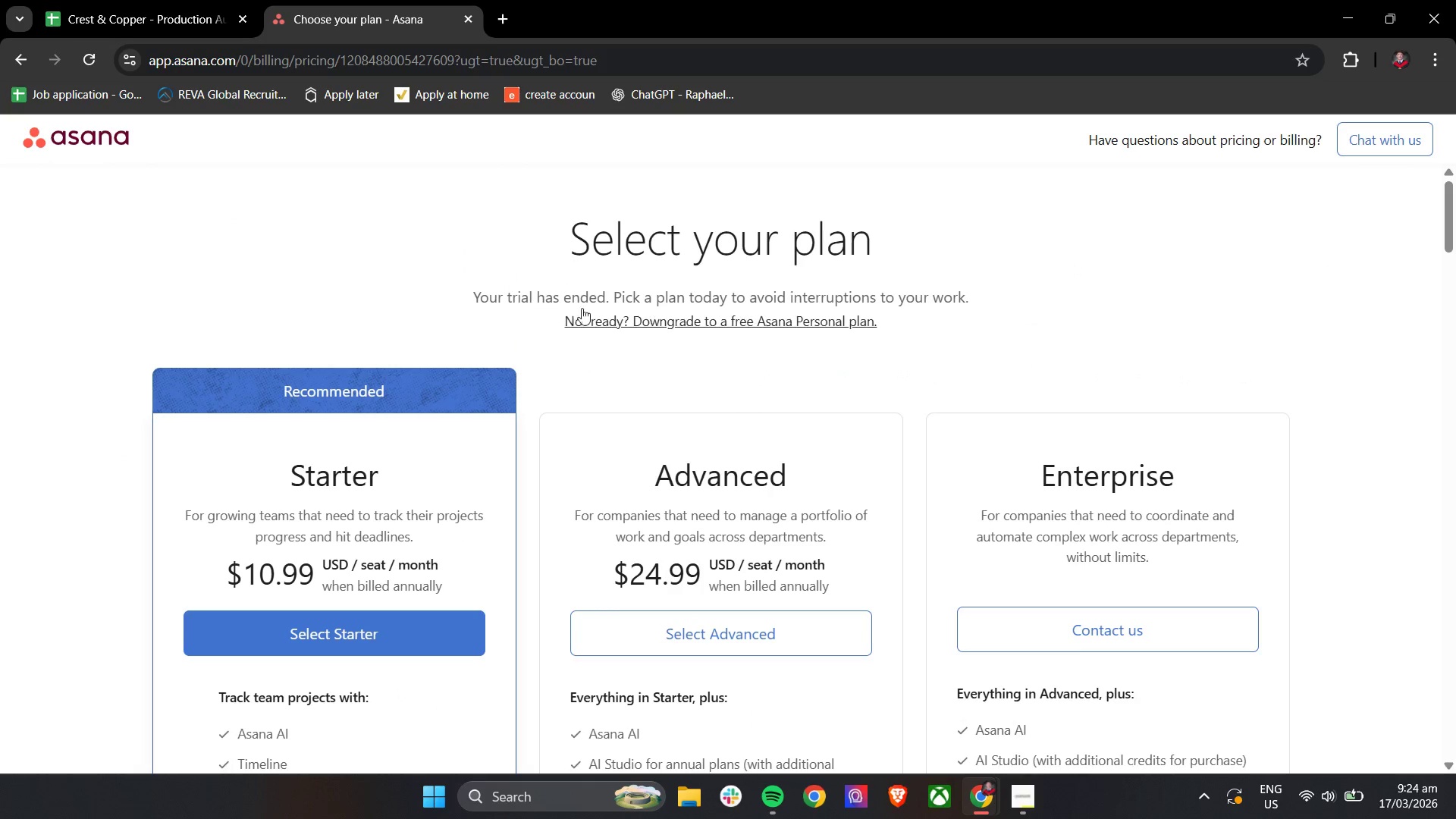 
left_click([615, 319])
 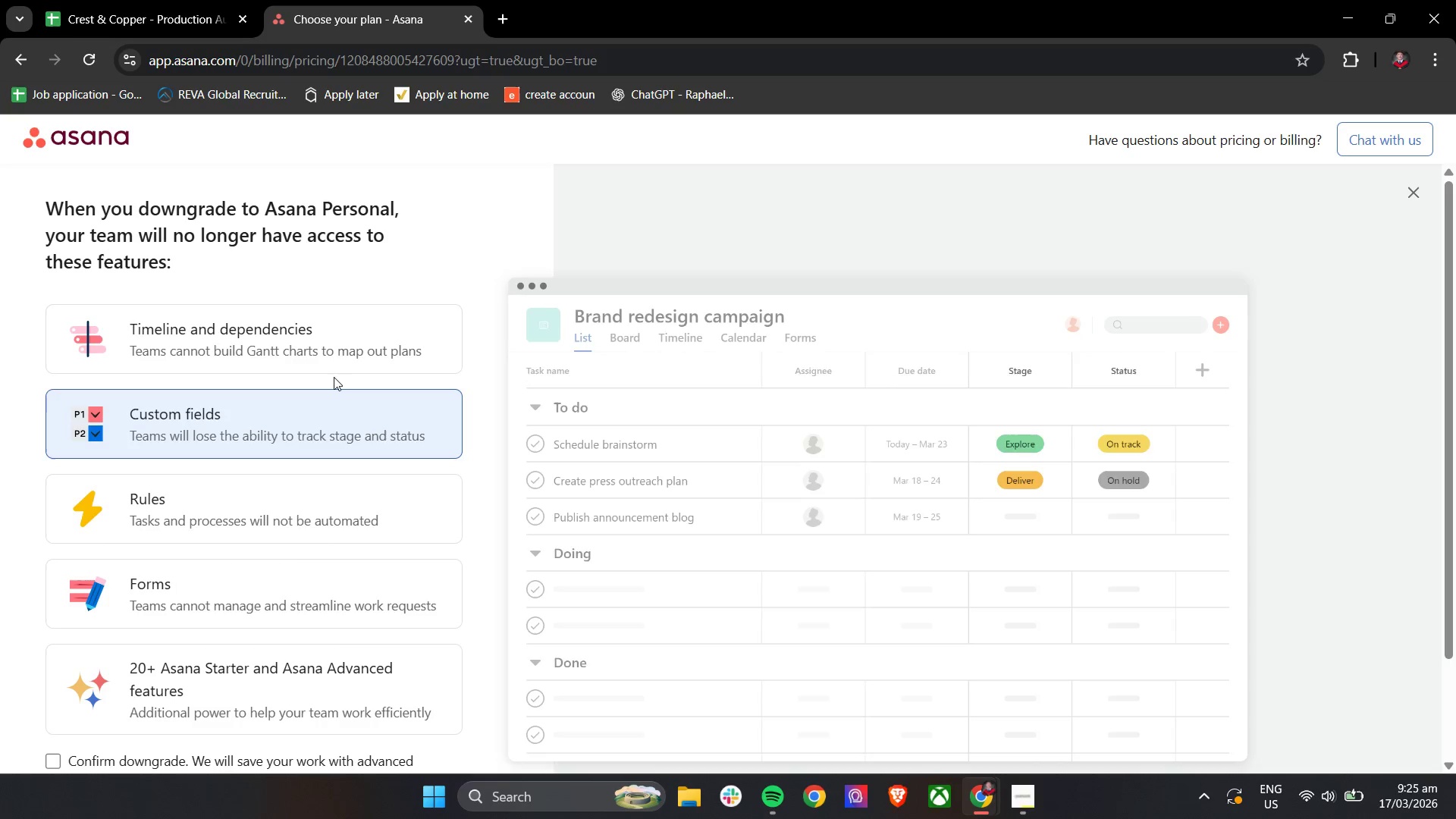 
scroll: coordinate [306, 488], scroll_direction: down, amount: 4.0
 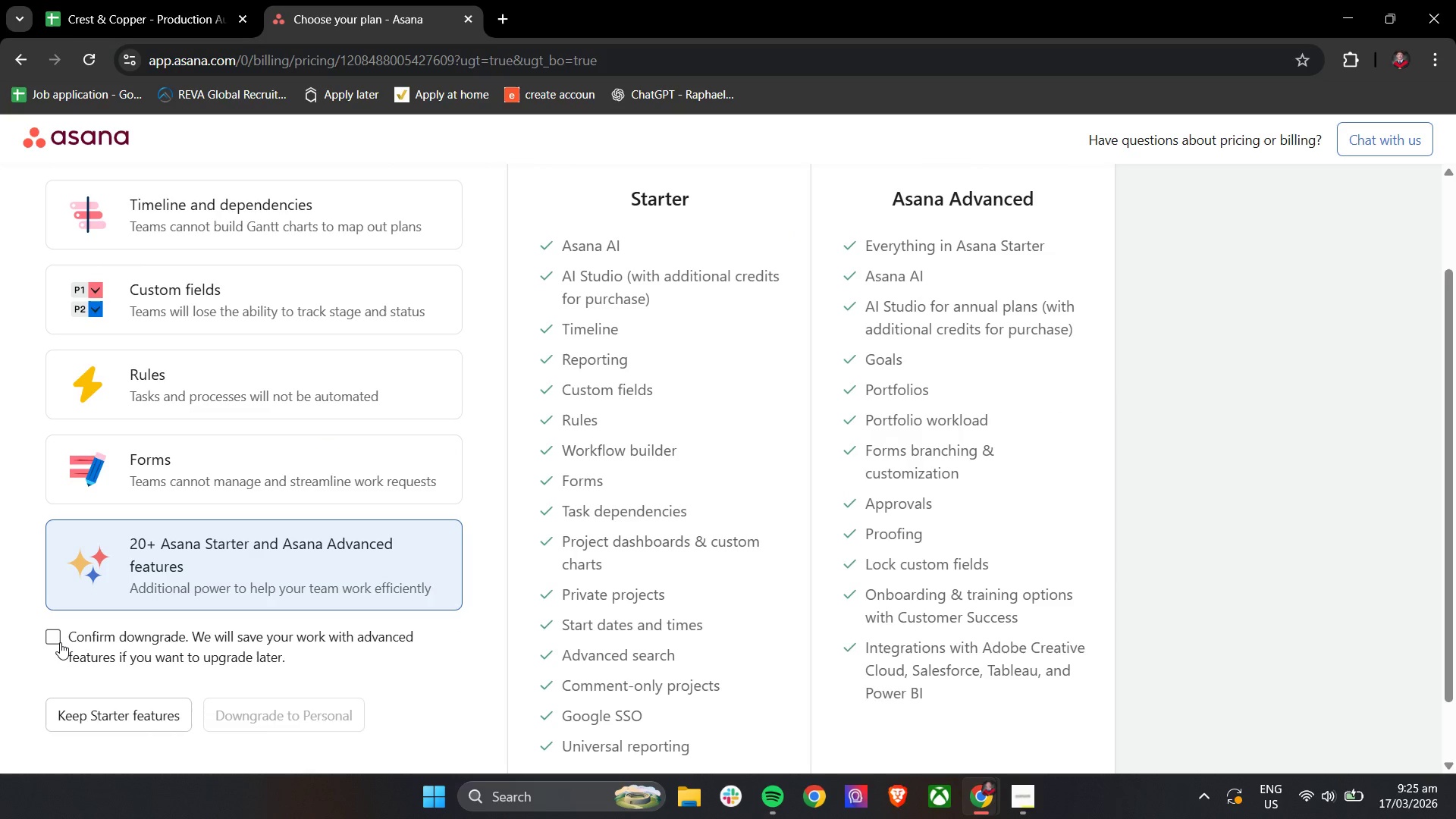 
left_click([62, 642])
 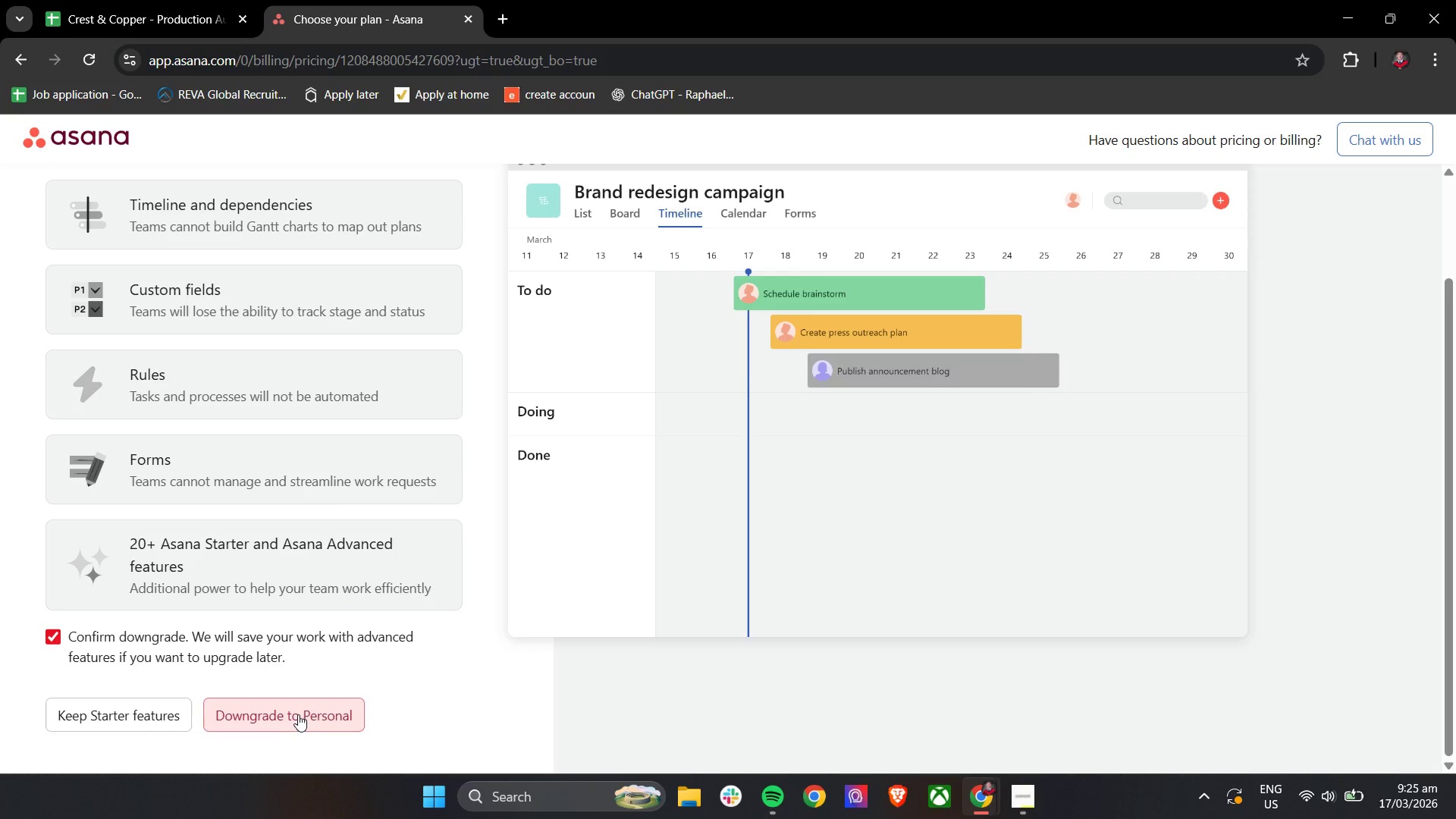 
left_click([298, 714])
 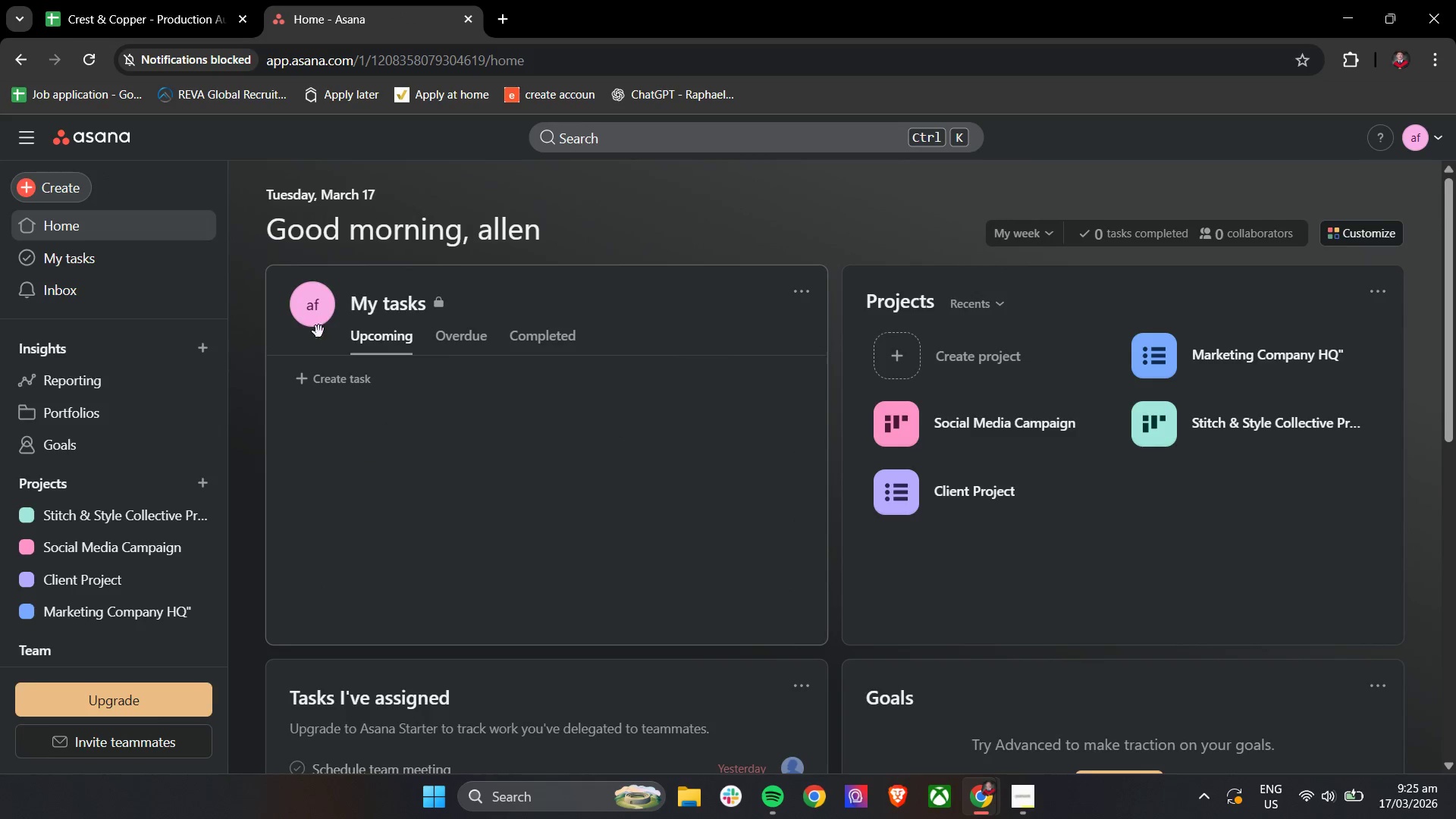 
left_click([173, 177])
 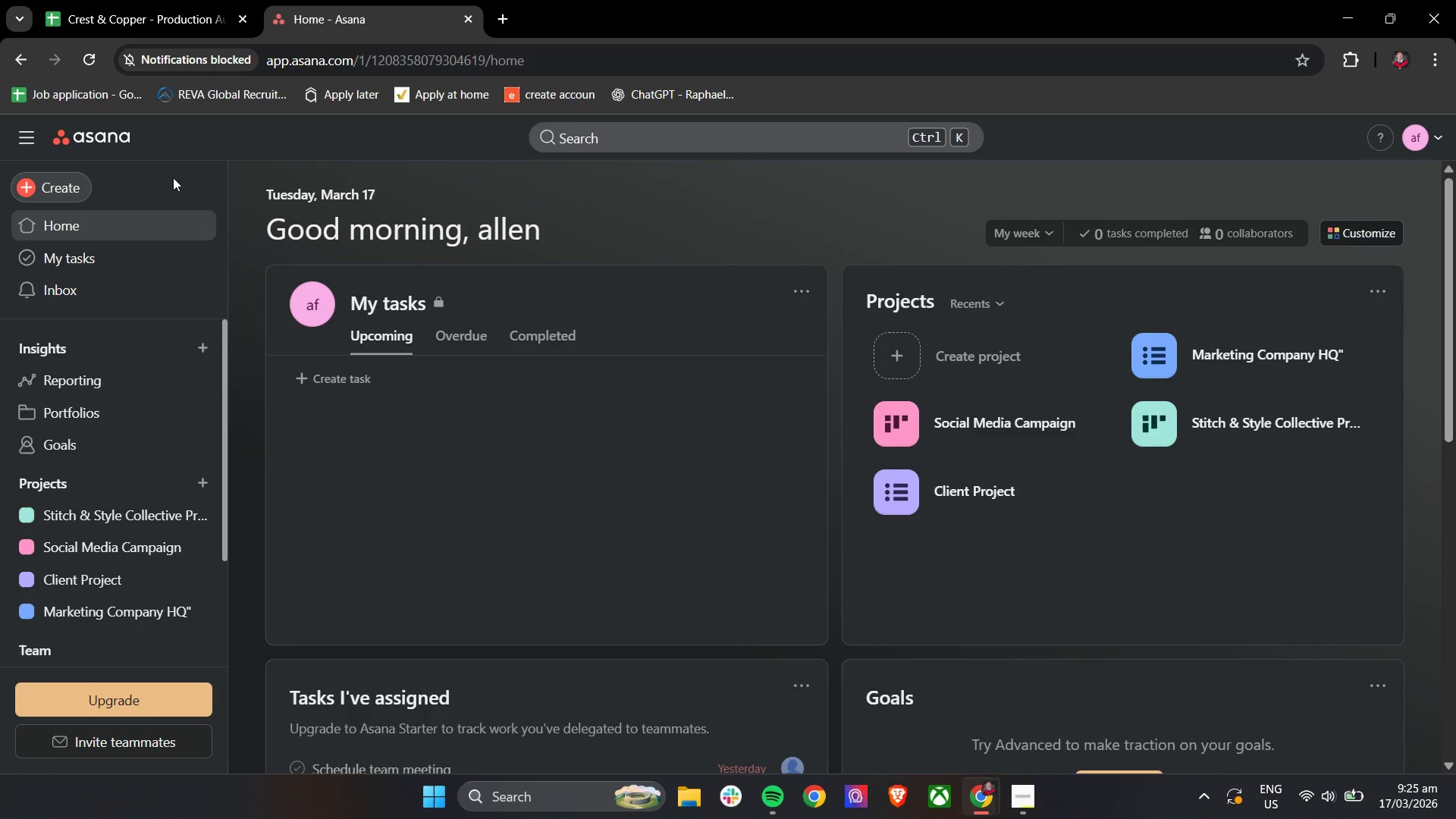 
wait(6.62)
 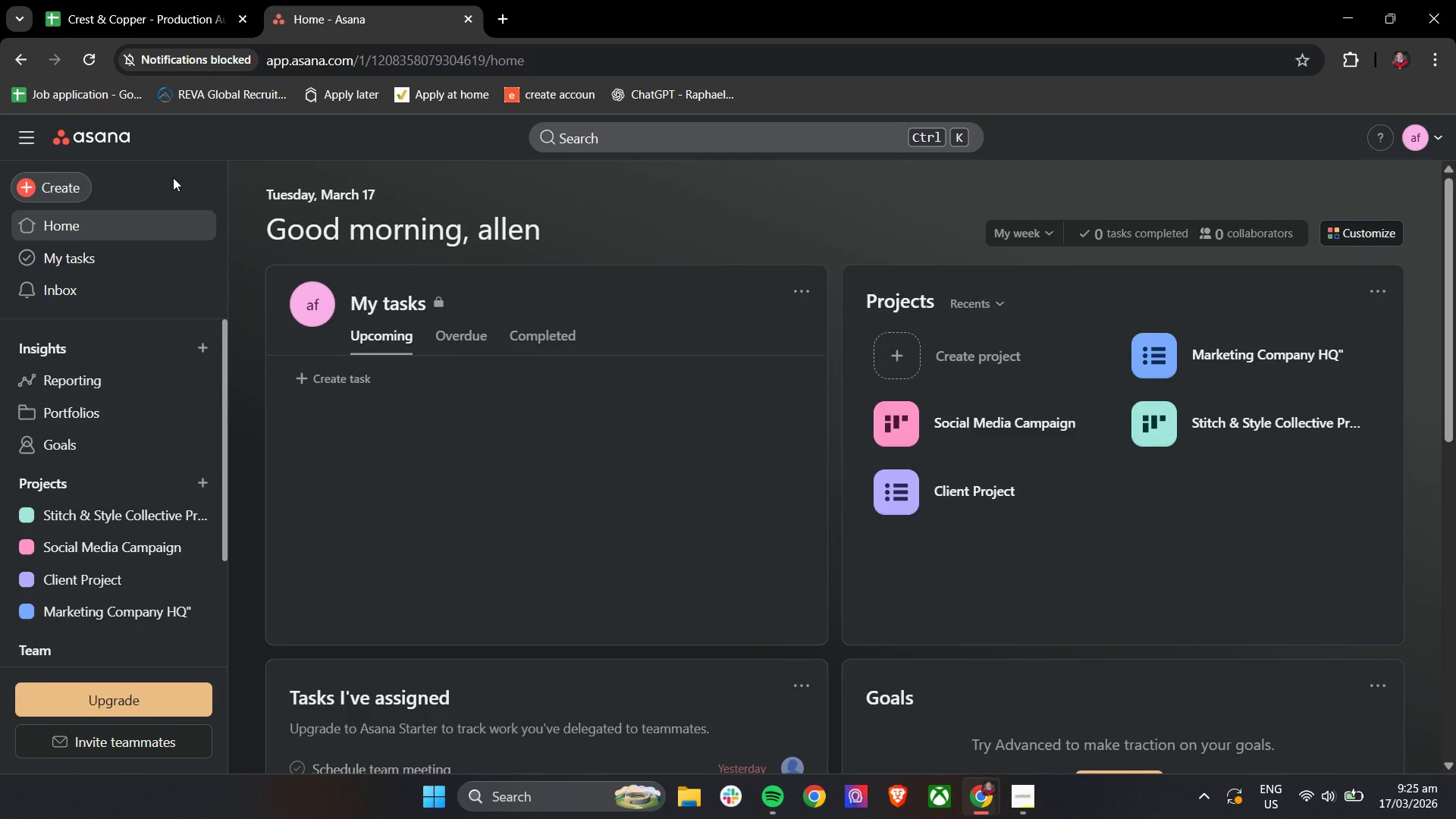 
left_click([67, 184])
 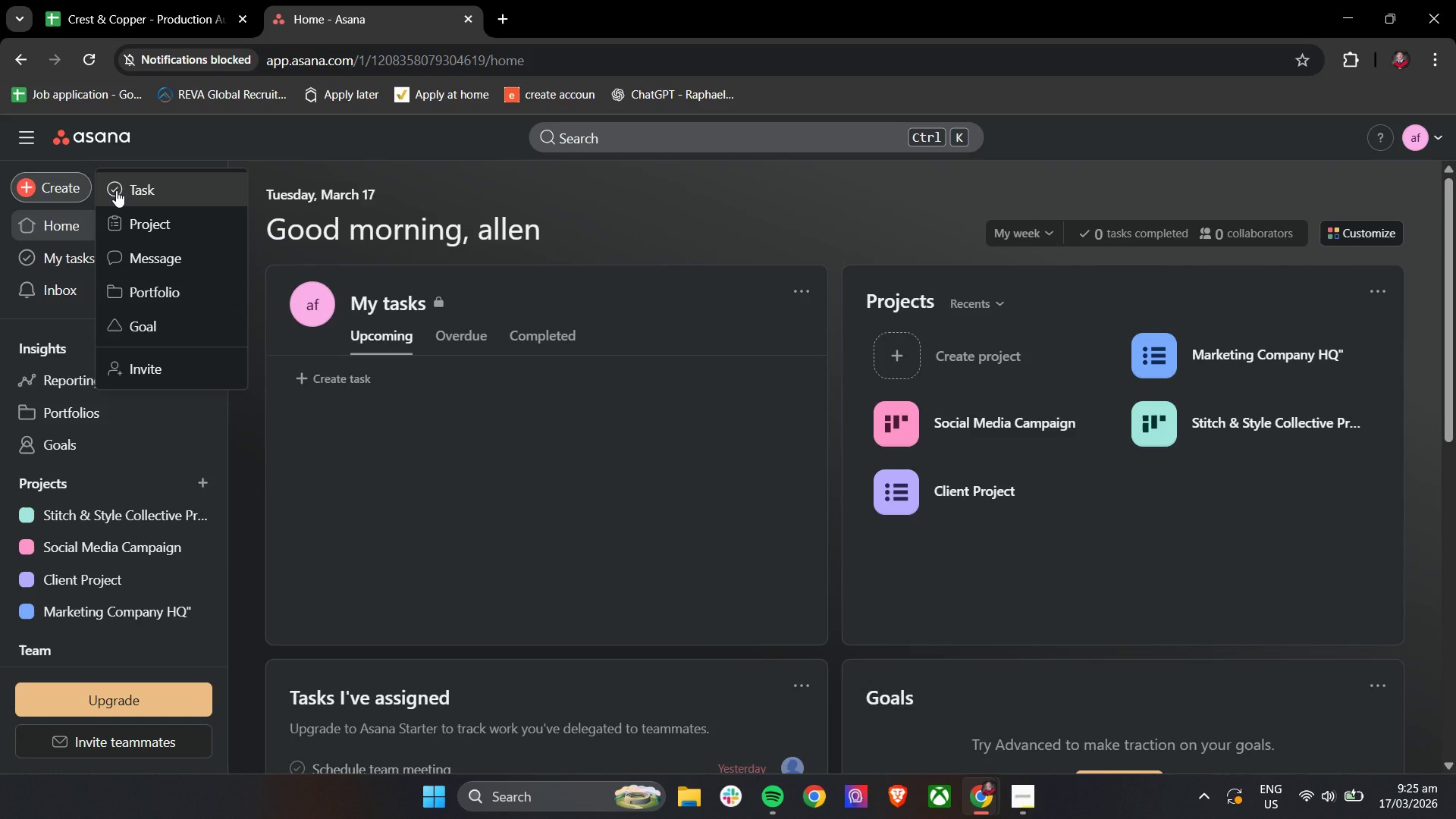 
left_click([141, 224])
 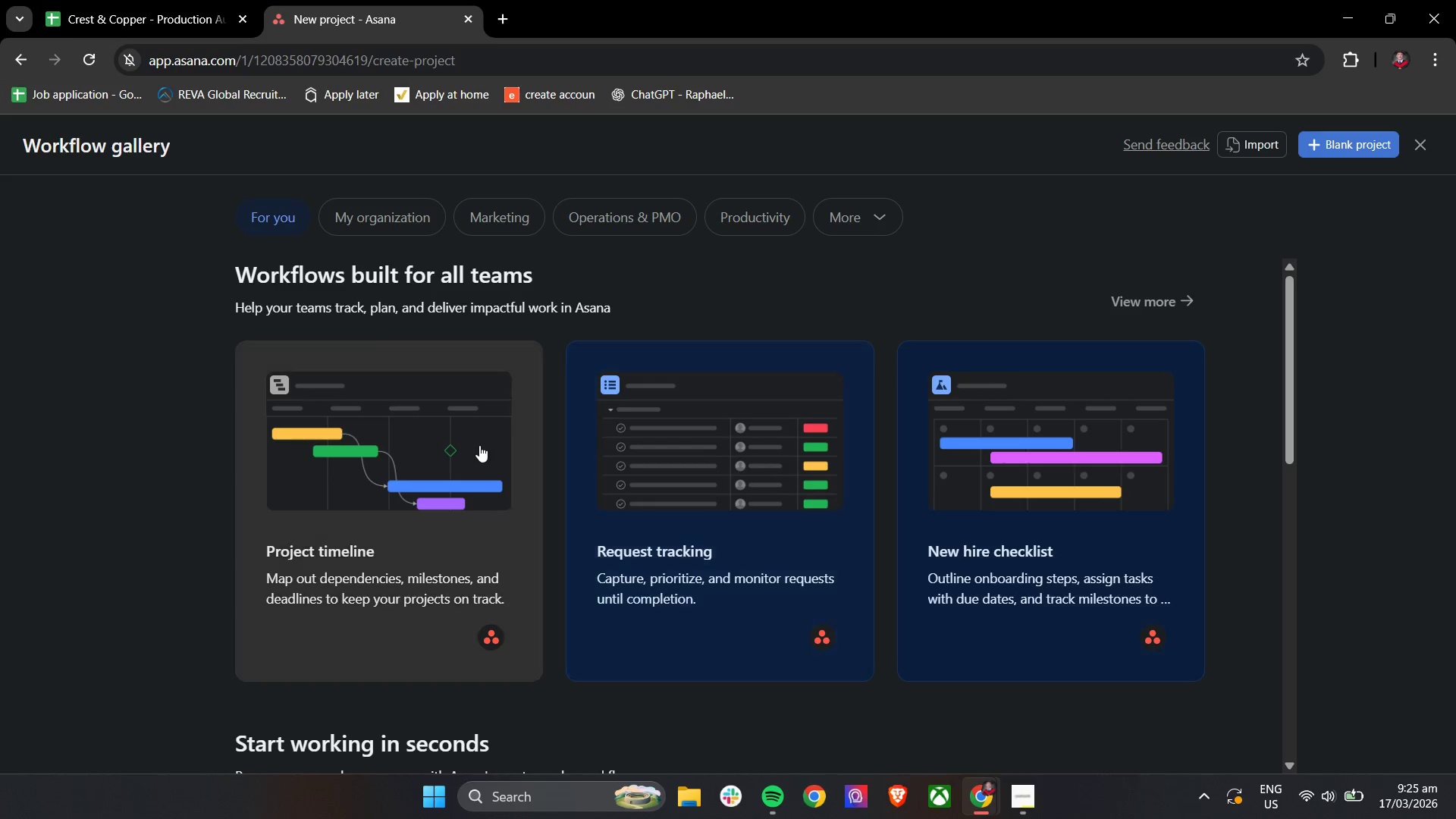 
scroll: coordinate [479, 445], scroll_direction: down, amount: 2.0
 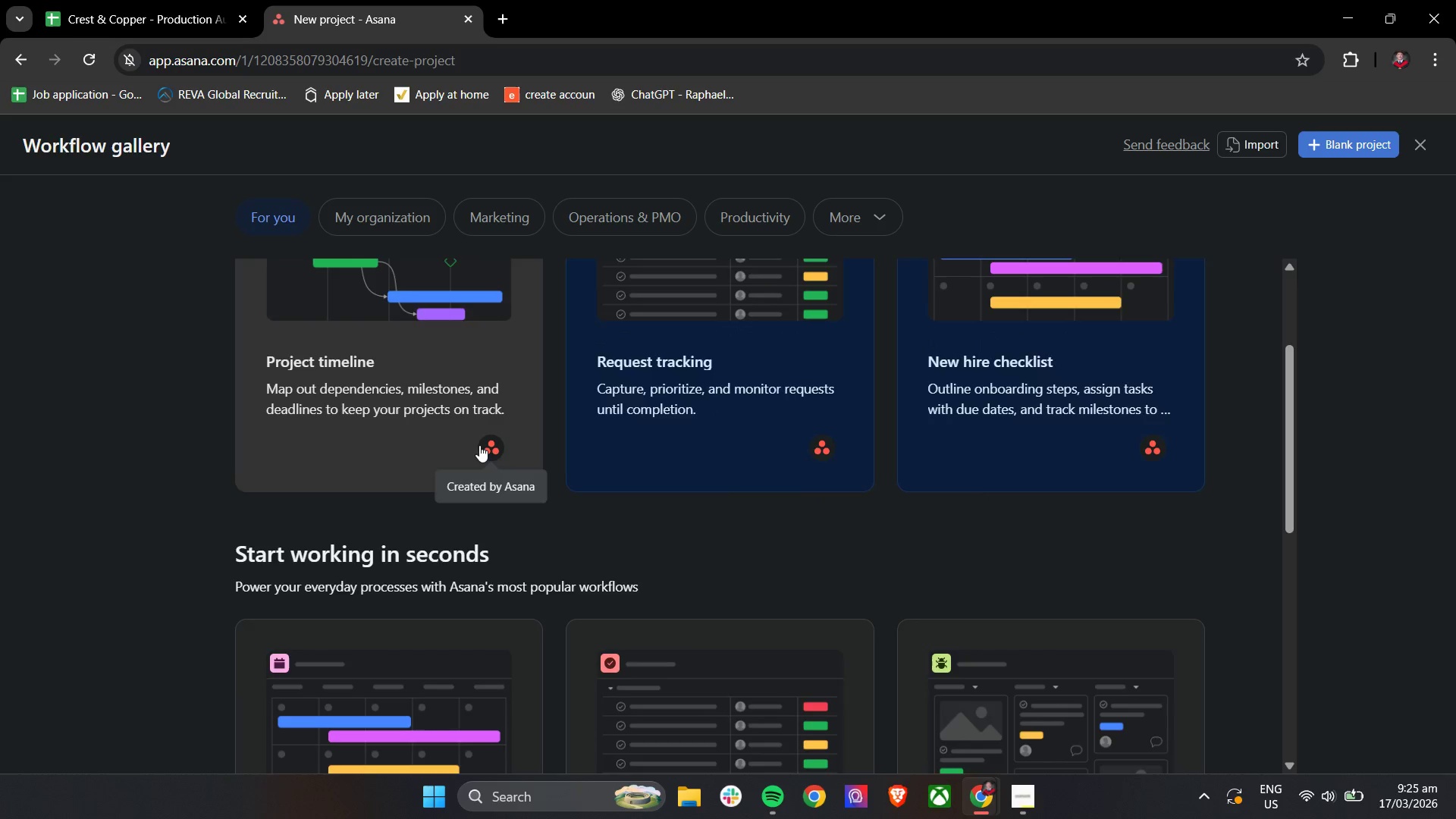 
scroll: coordinate [479, 445], scroll_direction: up, amount: 6.0
 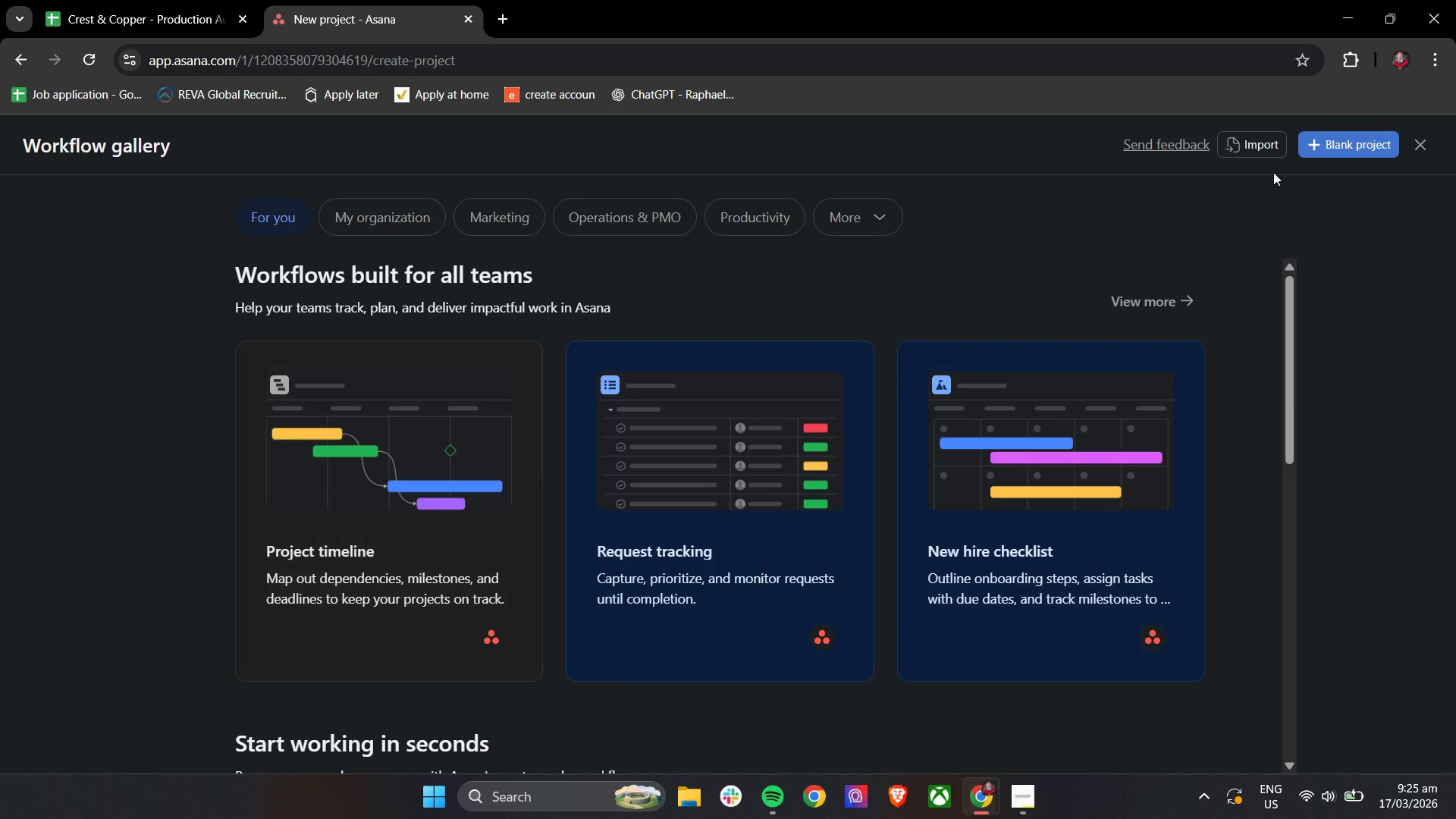 
double_click([1348, 136])
 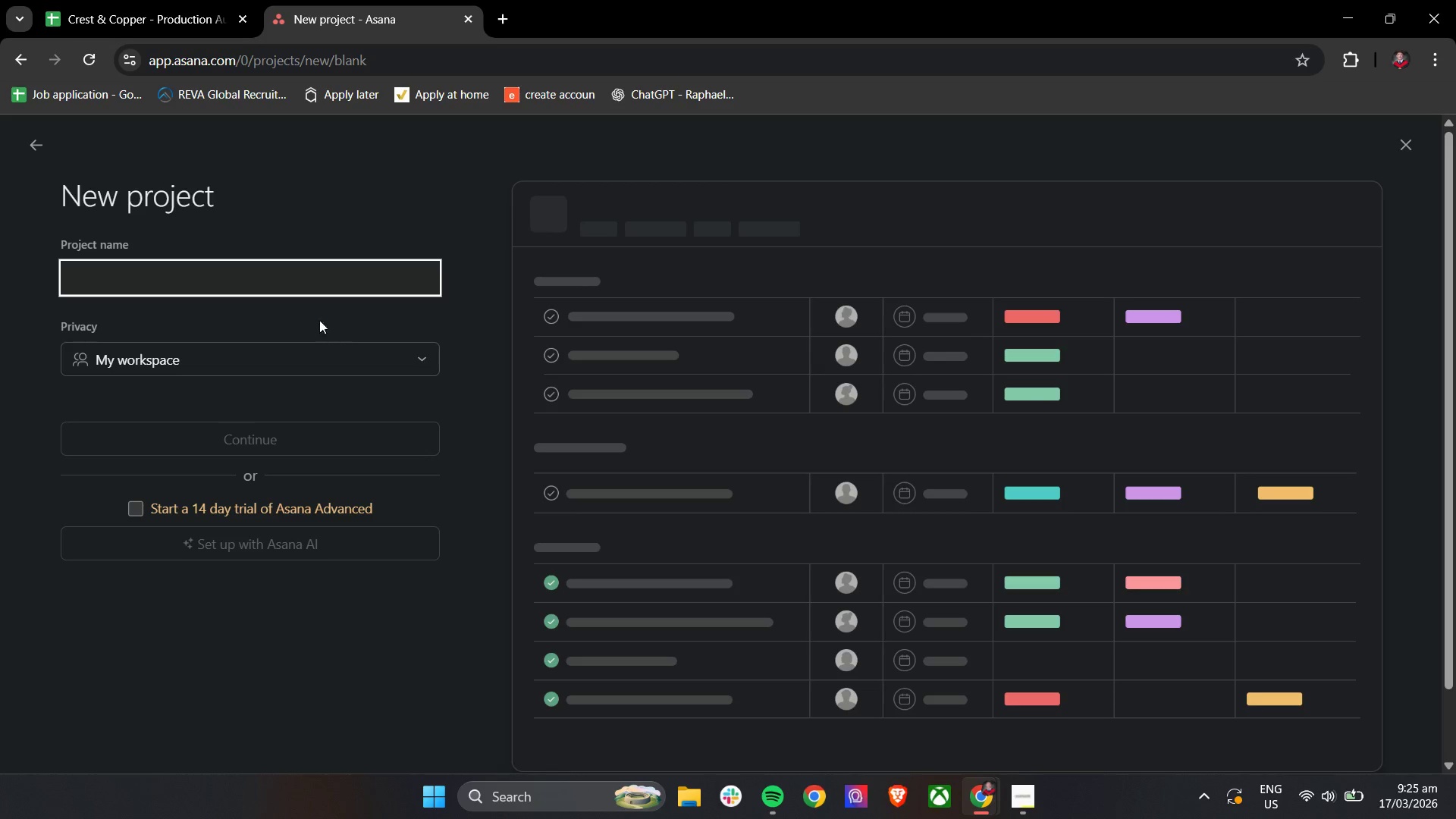 
left_click([306, 297])
 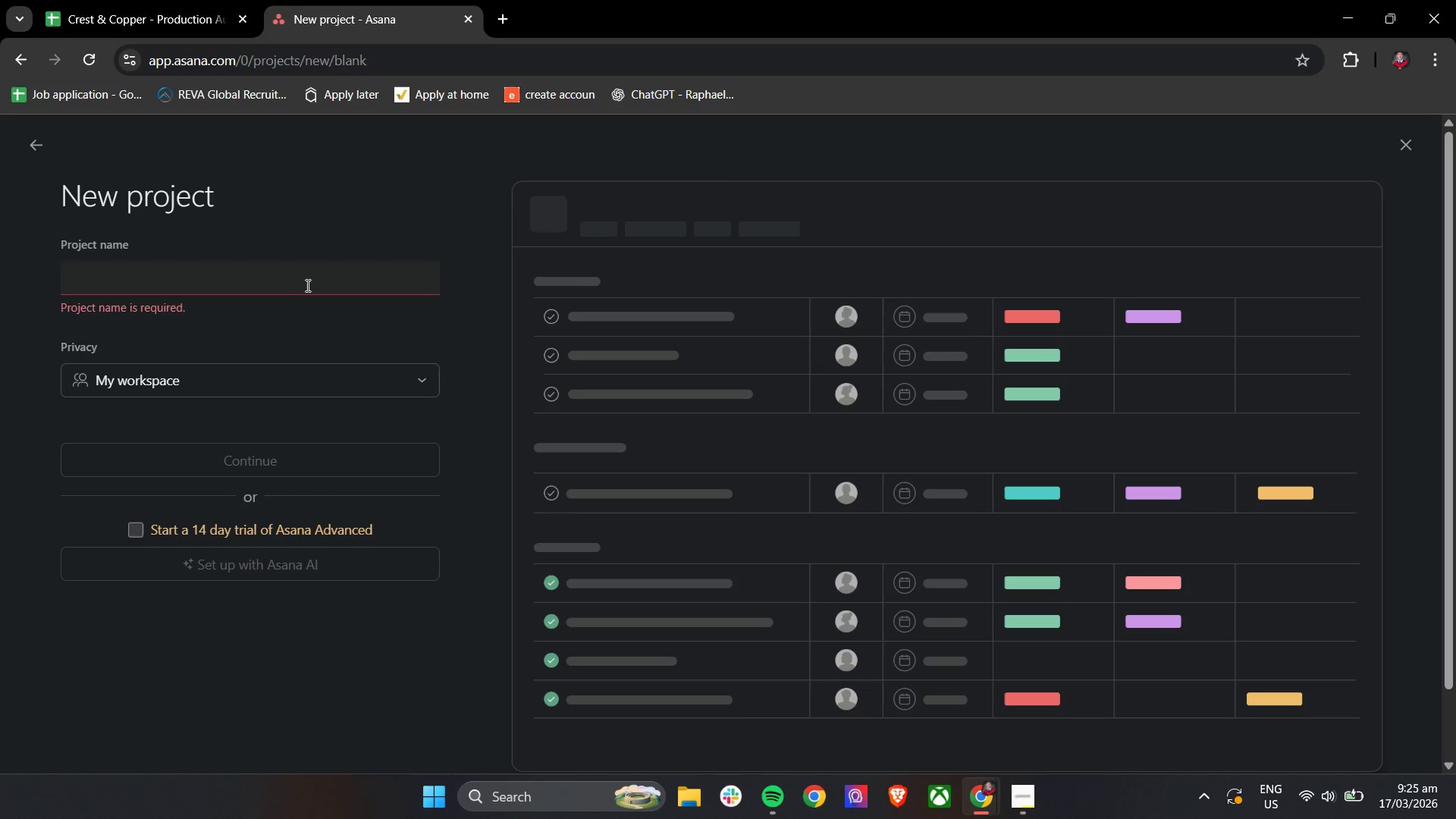 
left_click([306, 283])
 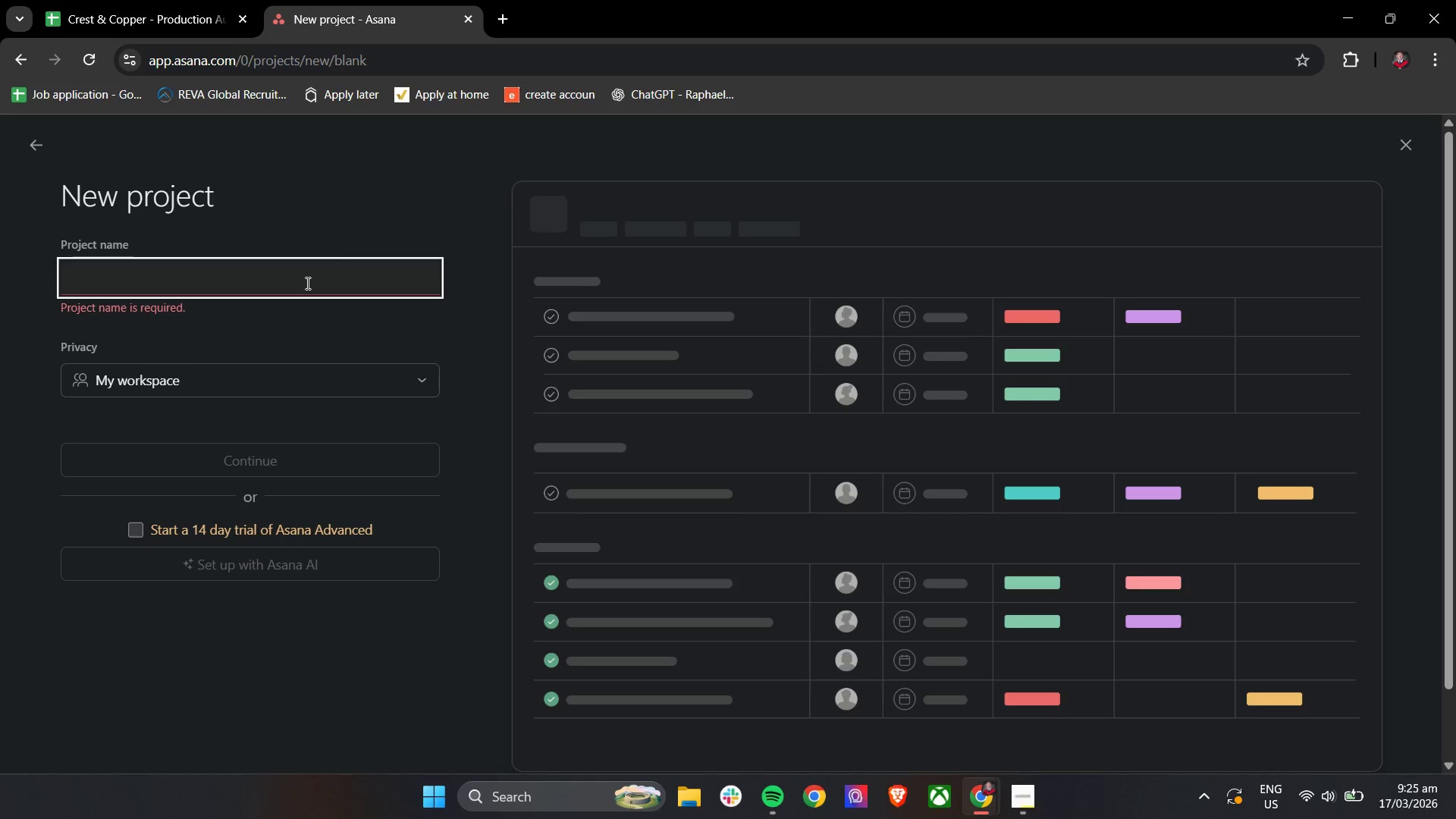 
type(Quartery )
key(Backspace)
key(Backspace)
type(ly Box Launch)
 